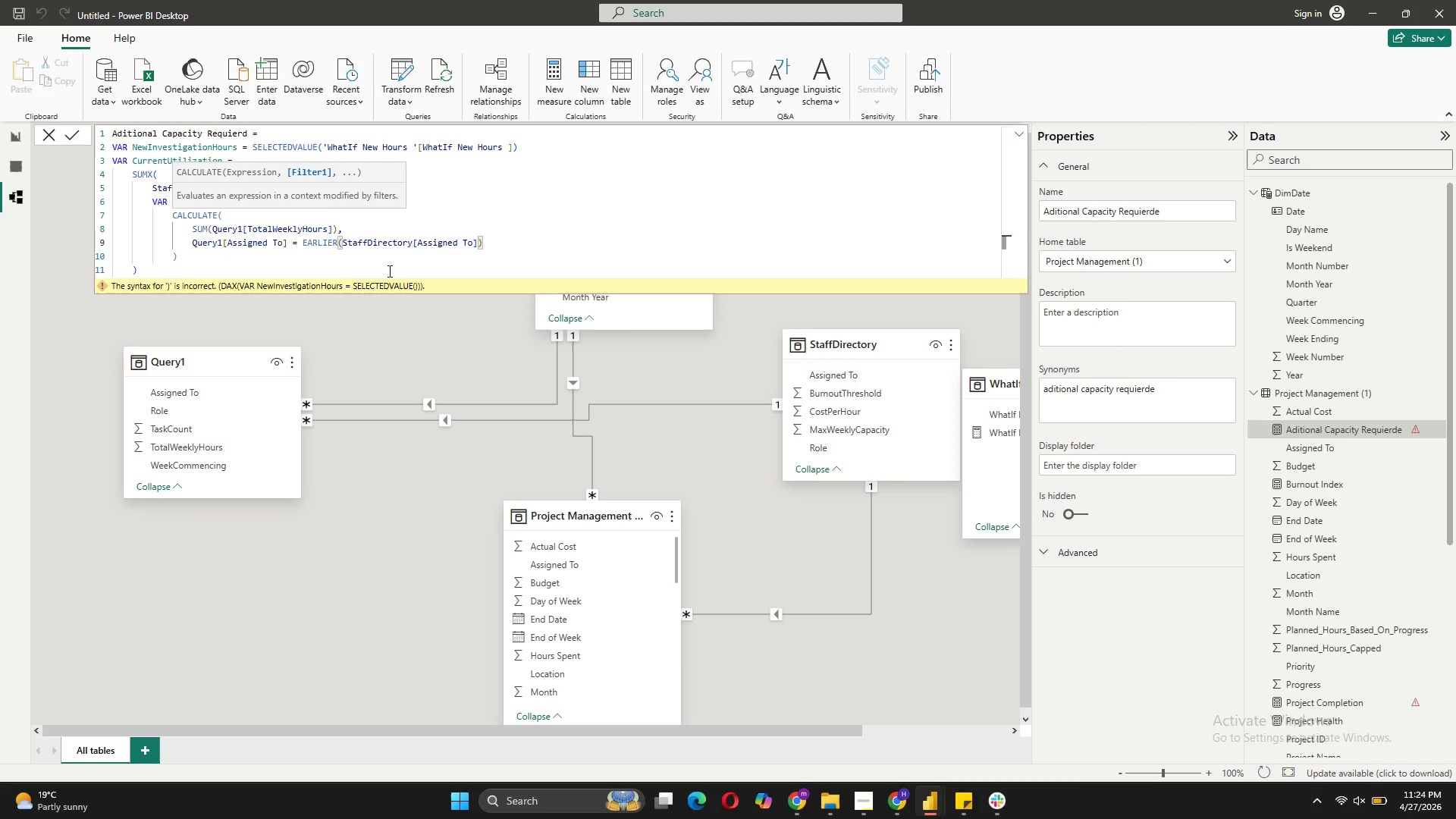 
left_click([184, 254])
 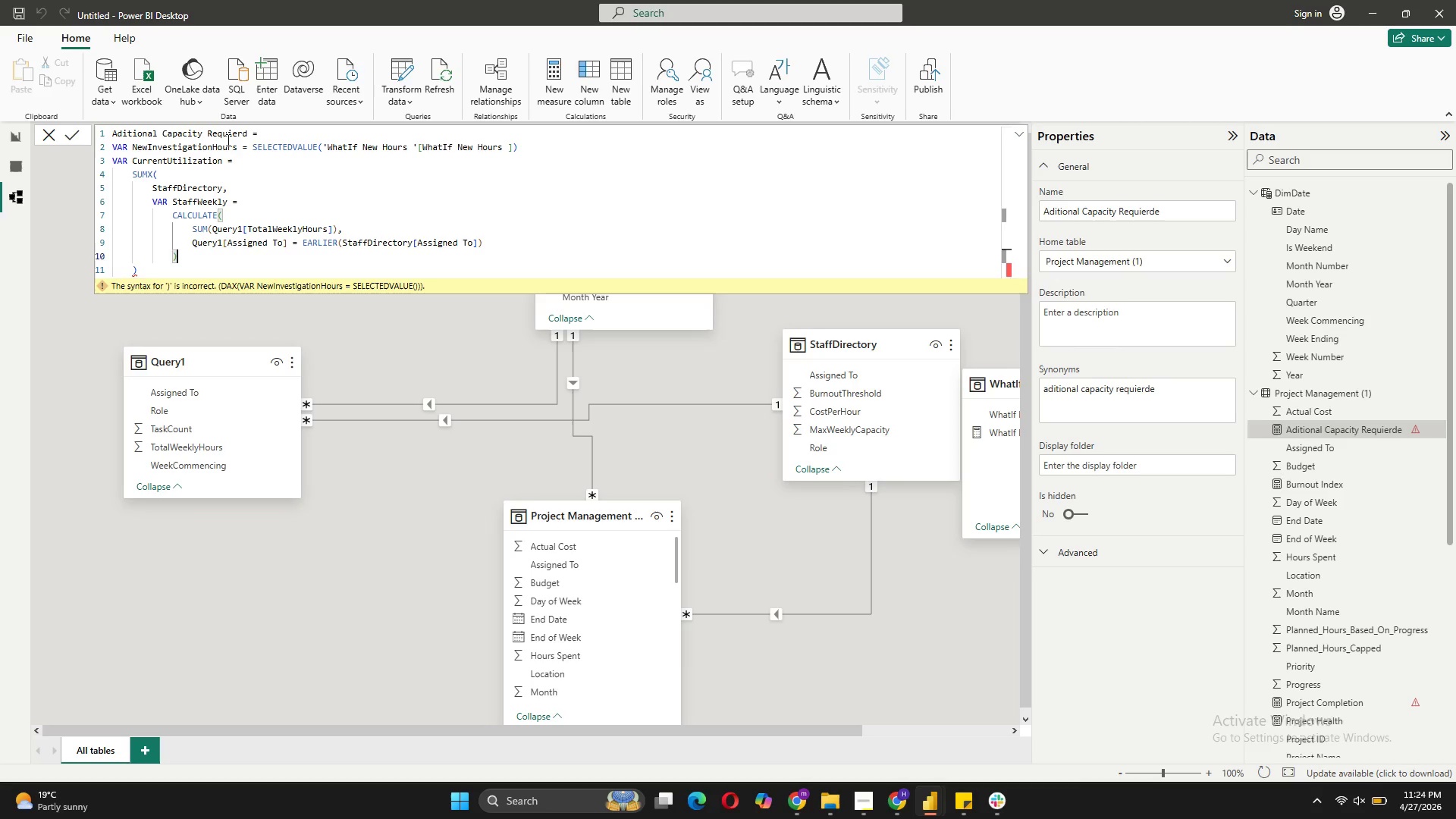 
left_click([244, 134])
 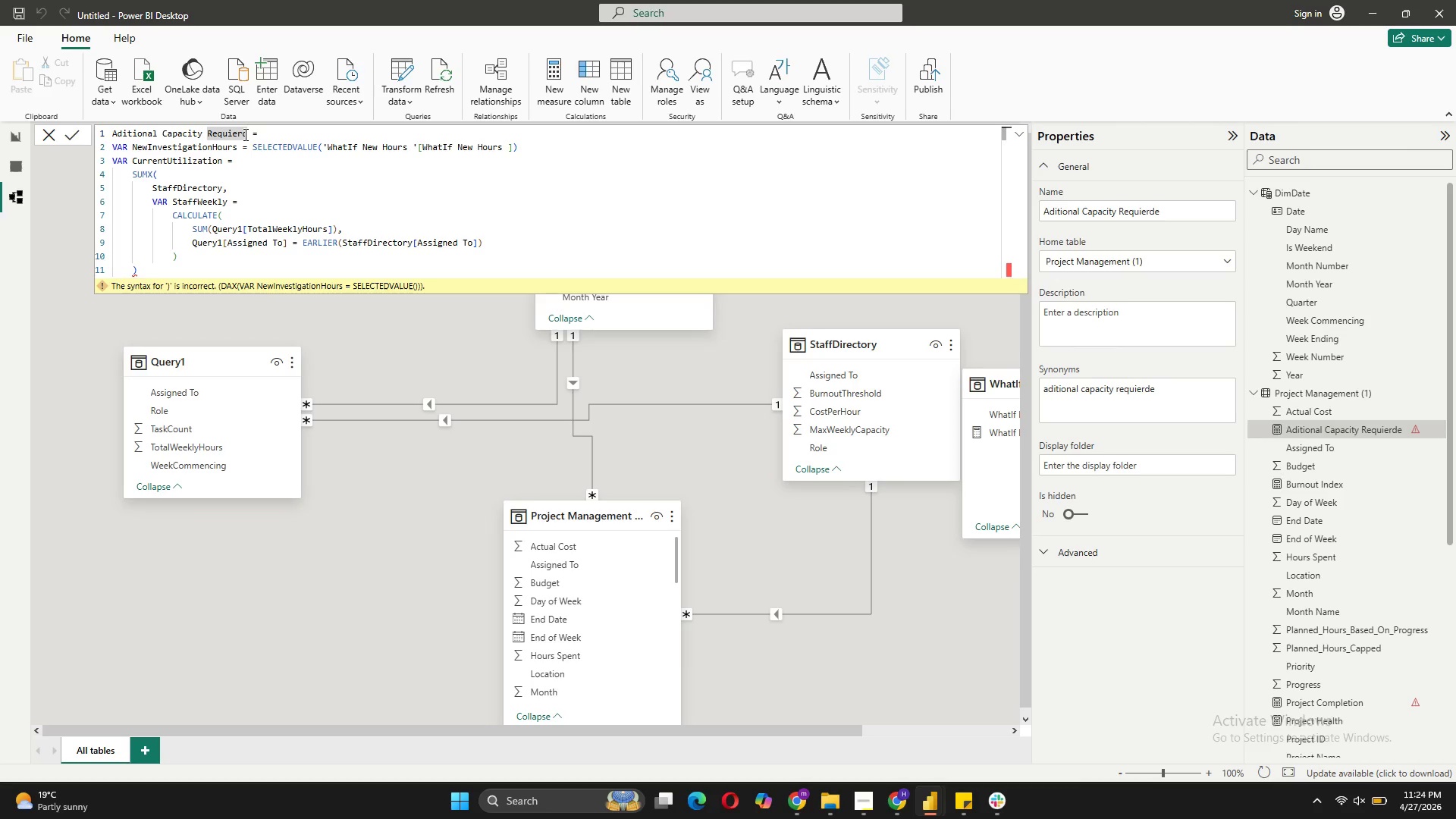 
key(Backspace)
key(Backspace)
type(RE)
key(Backspace)
key(Backspace)
type(re)
 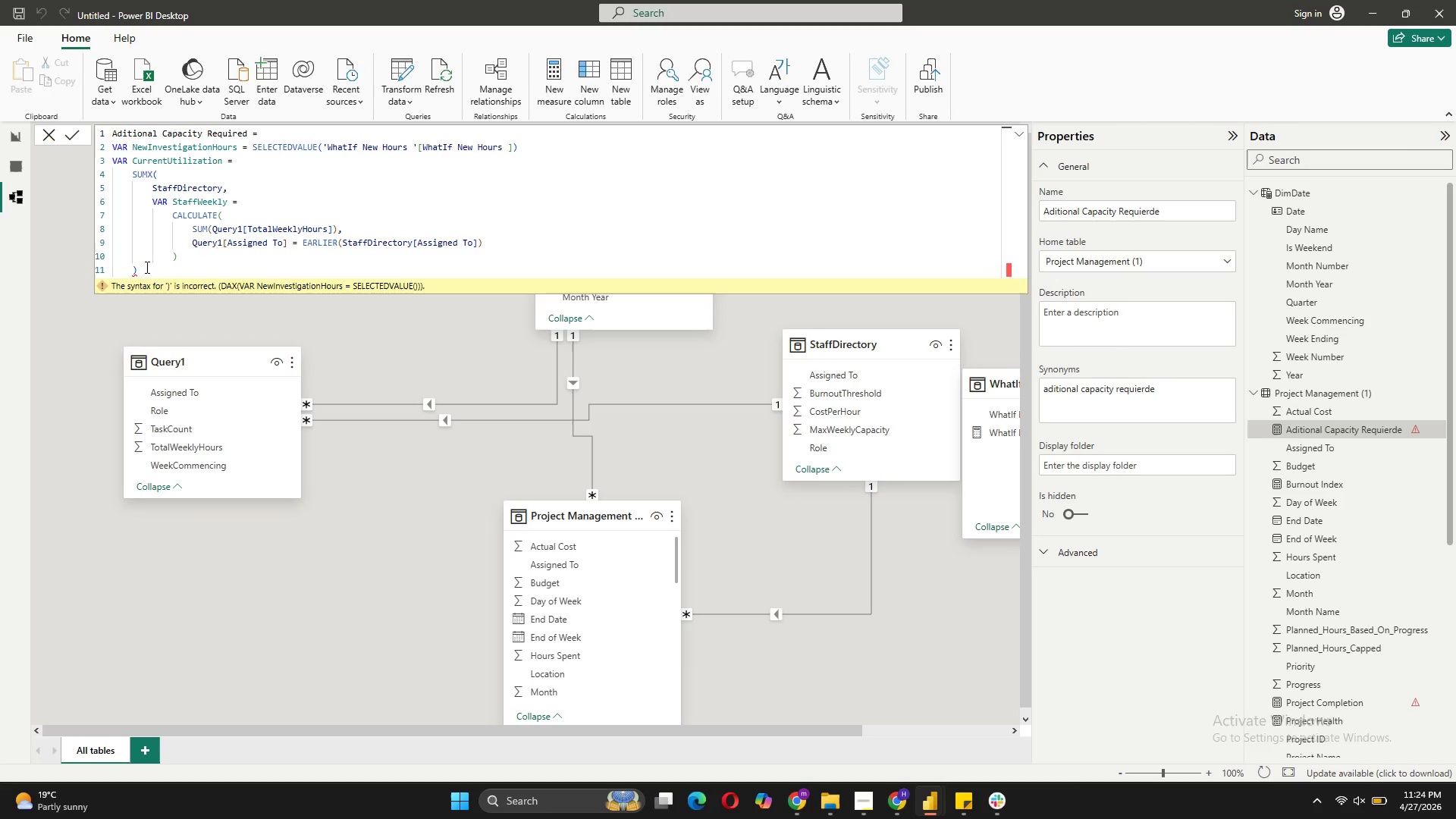 
left_click([156, 265])
 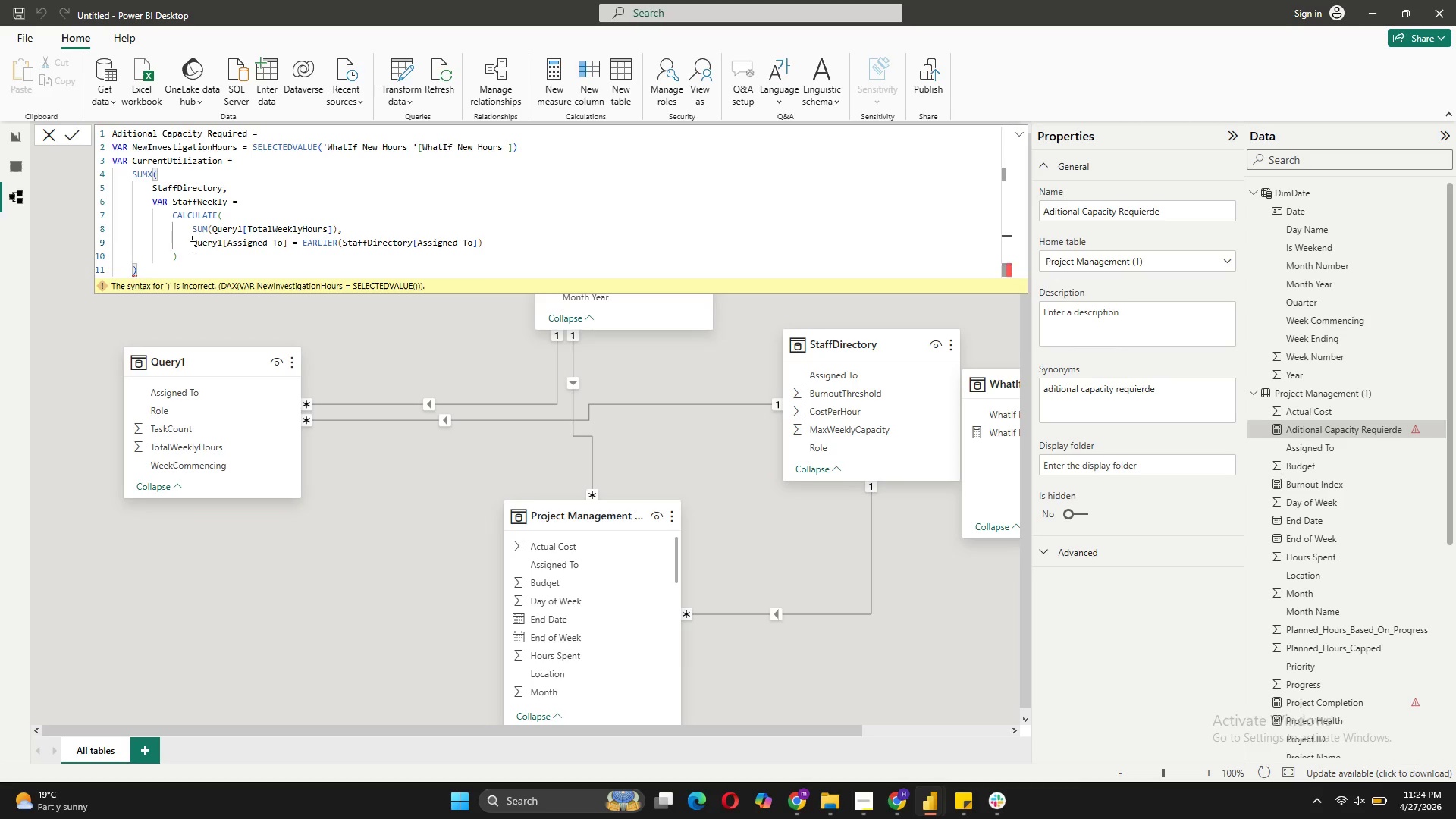 
double_click([186, 254])
 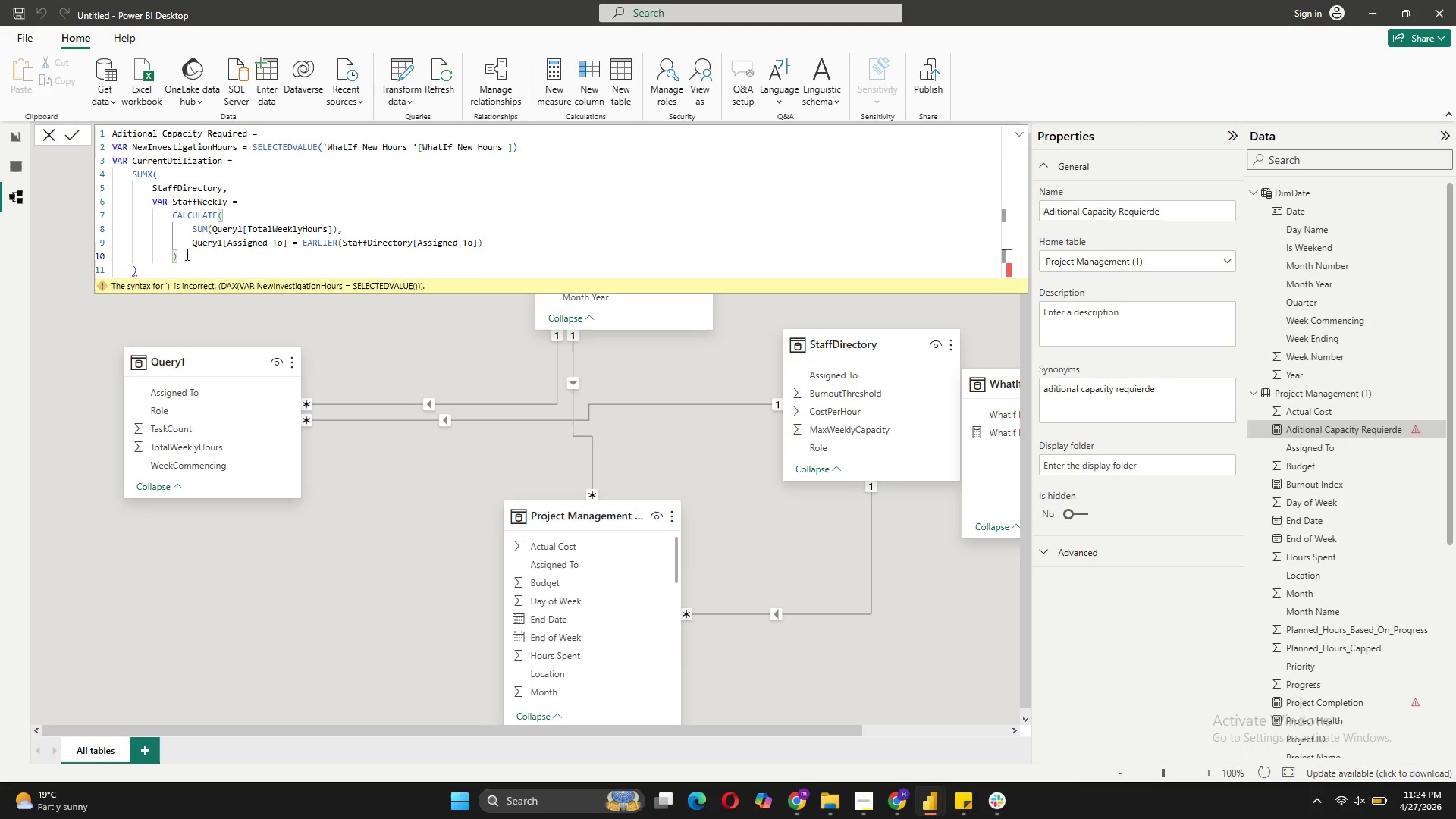 
key(Shift+ShiftRight)
 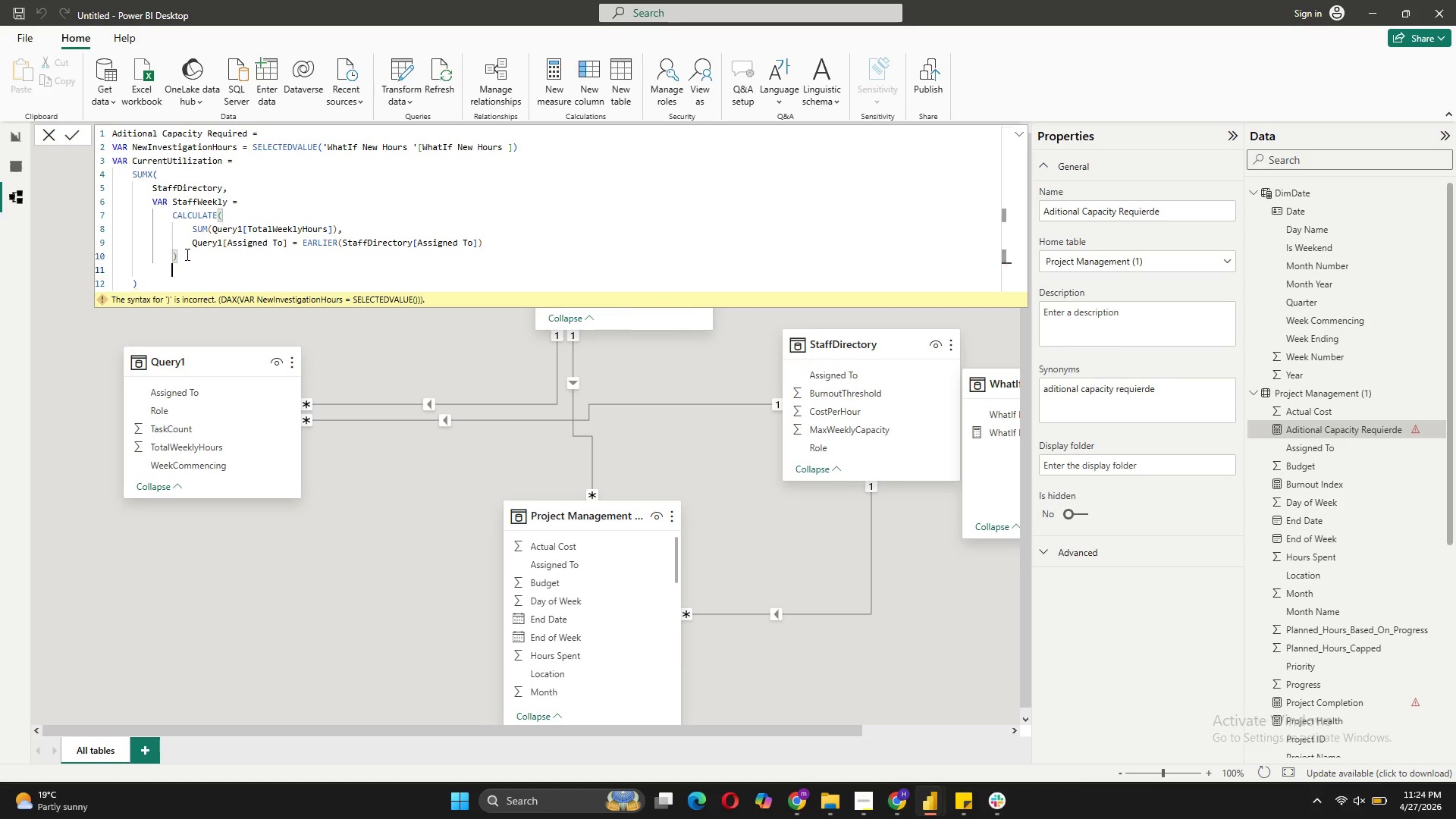 
key(Shift+Enter)
 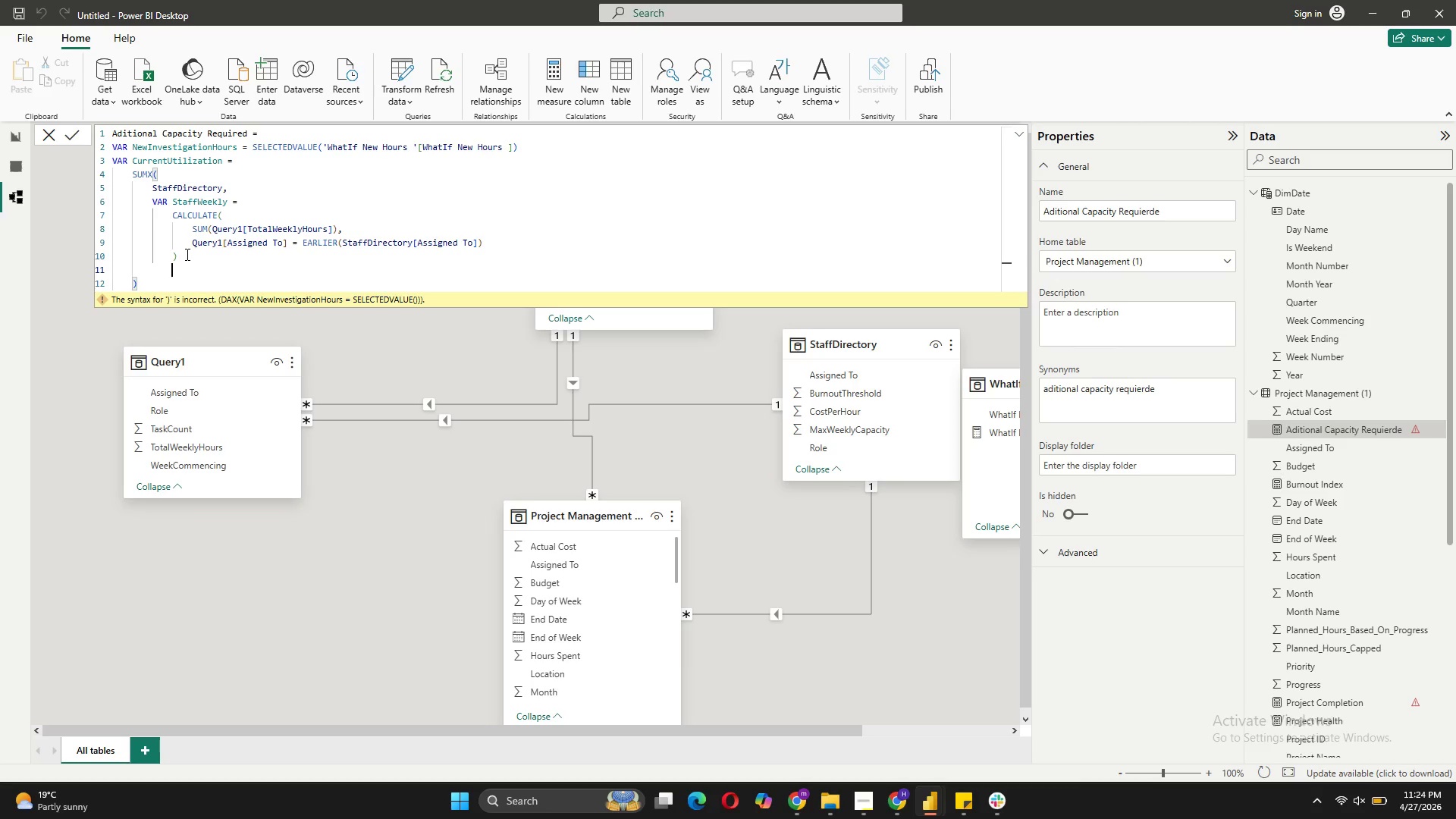 
key(Backspace)
type(RETURN Sta)
 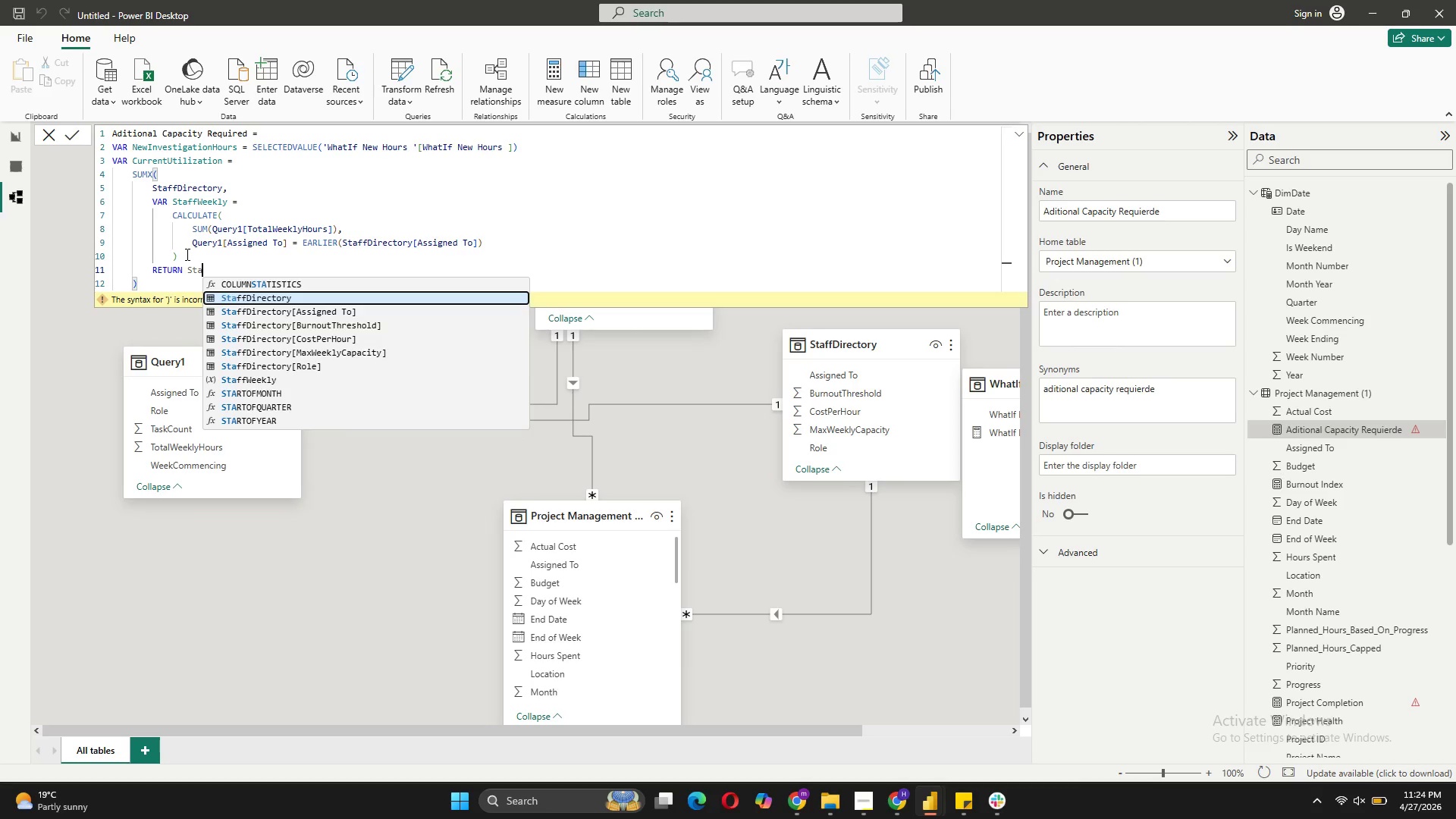 
key(ArrowDown)
 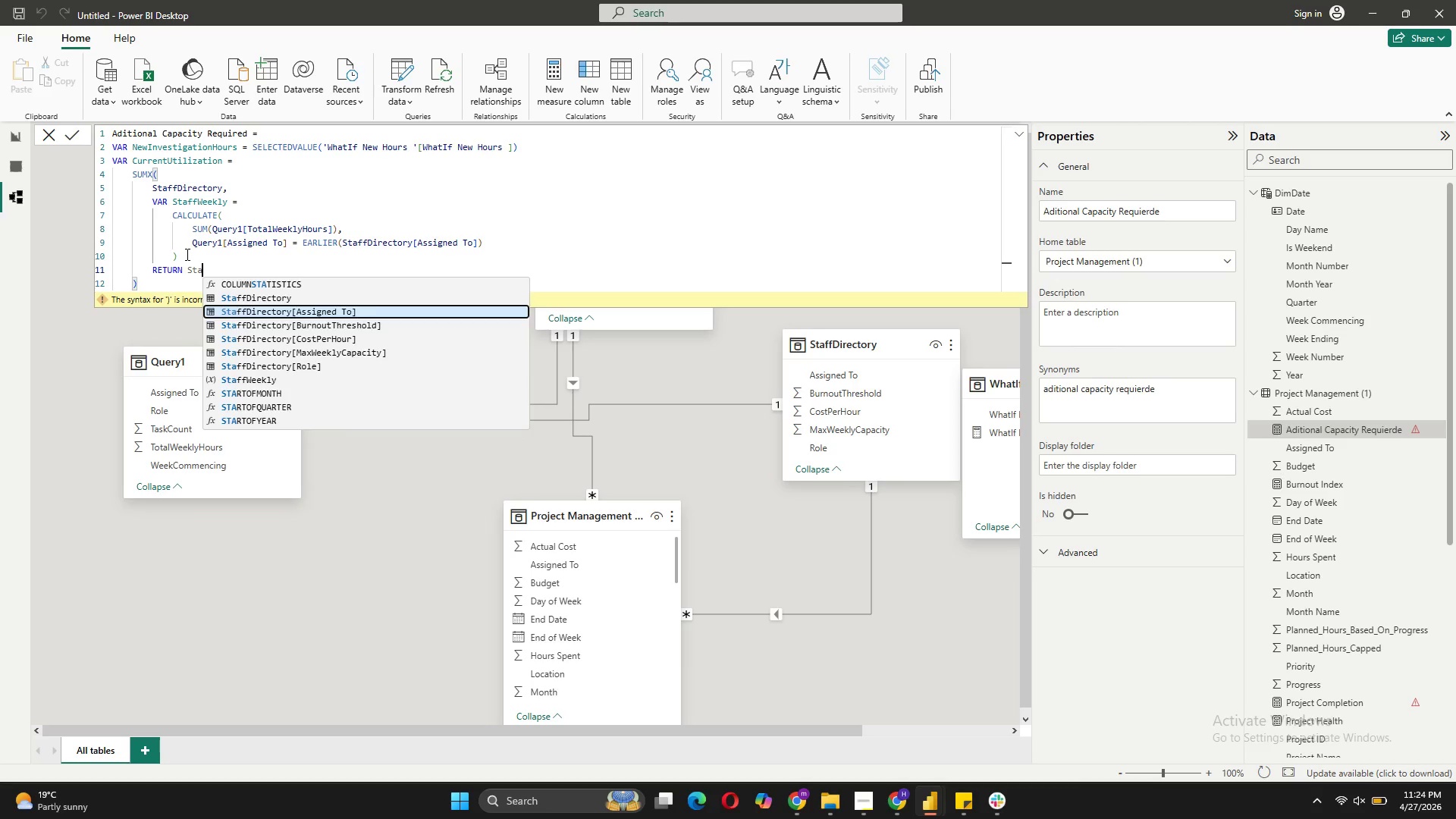 
key(ArrowDown)
 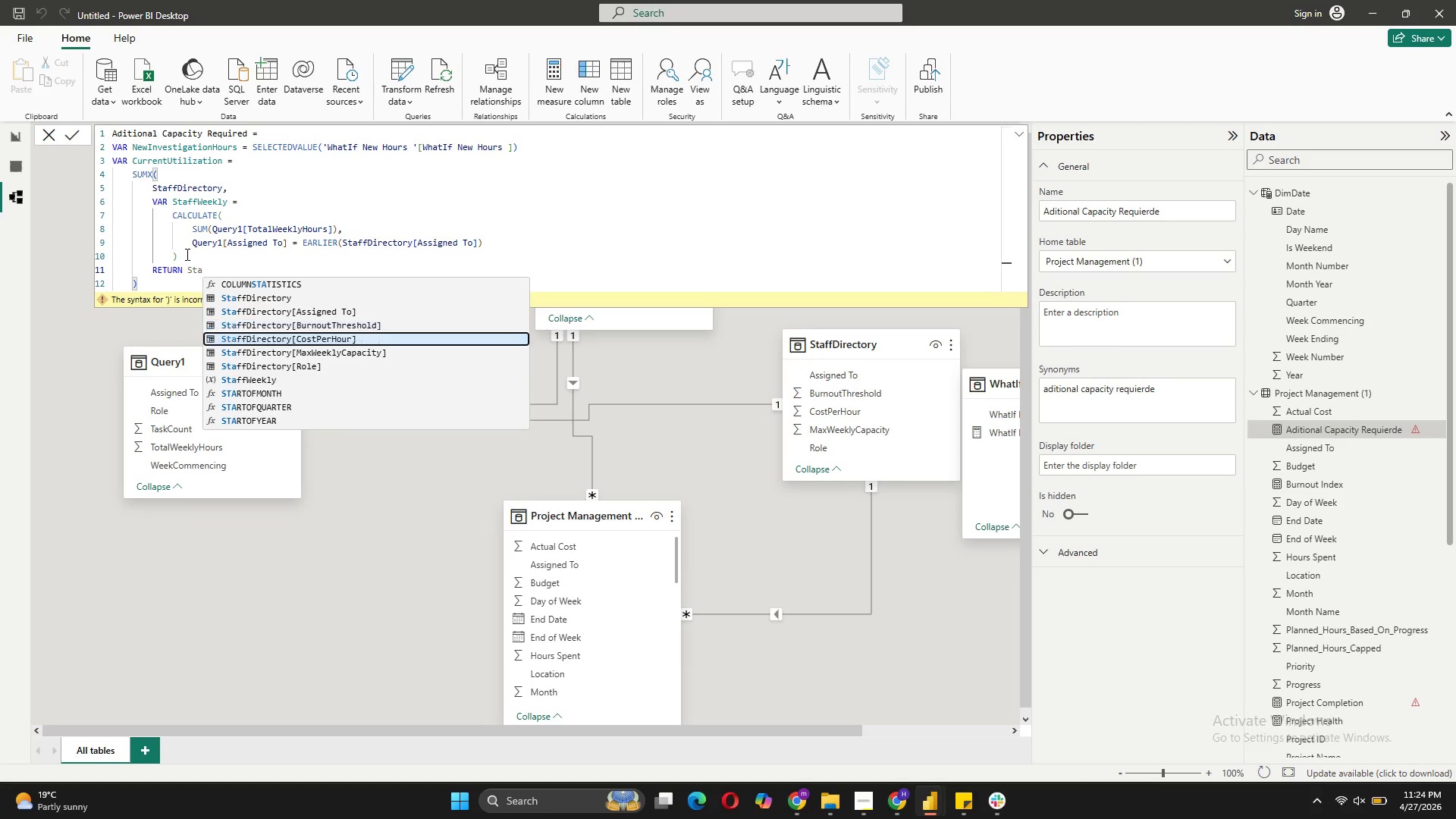 
key(ArrowDown)
 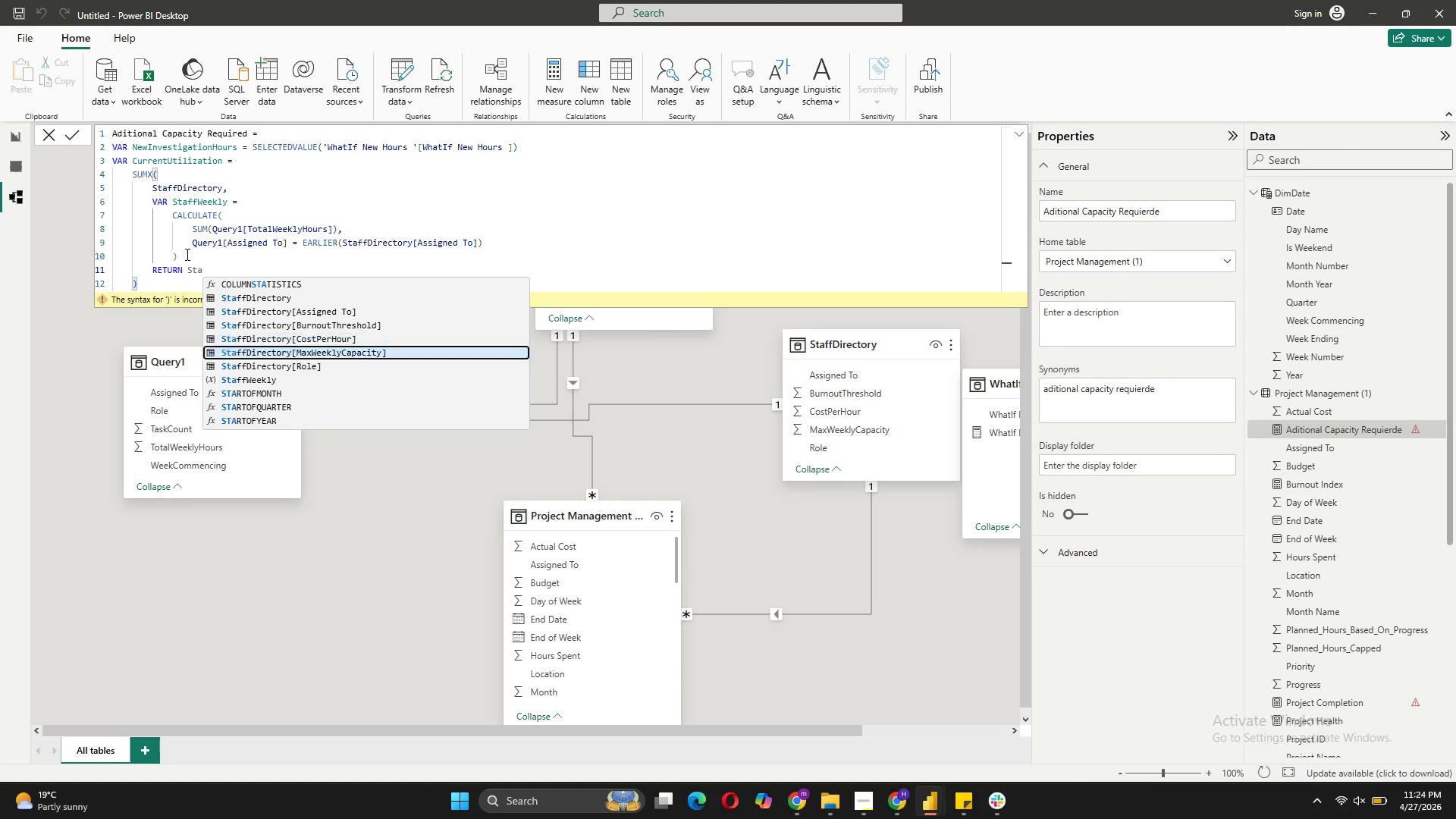 
key(ArrowDown)
 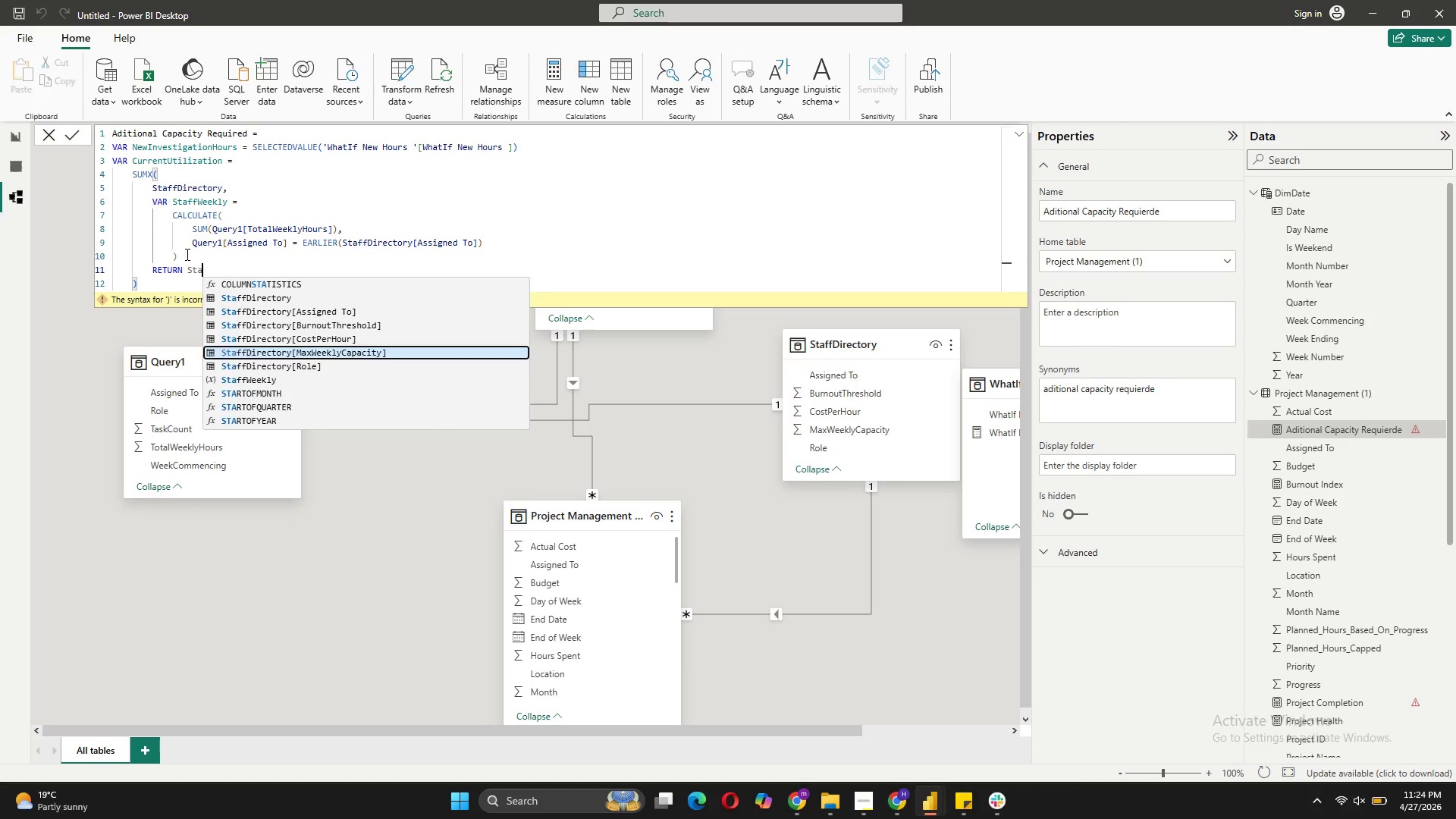 
key(ArrowDown)
 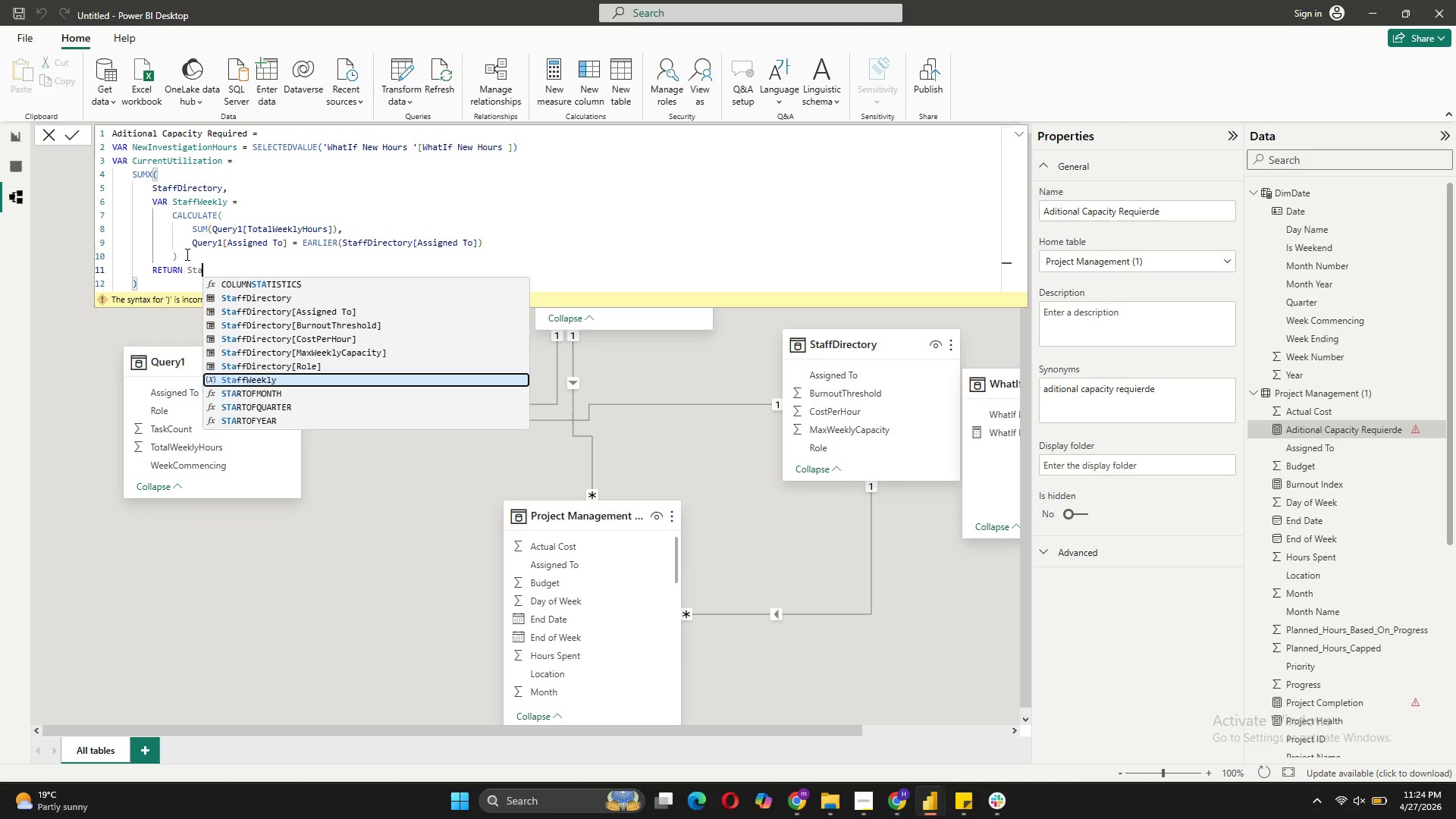 
key(ArrowDown)
 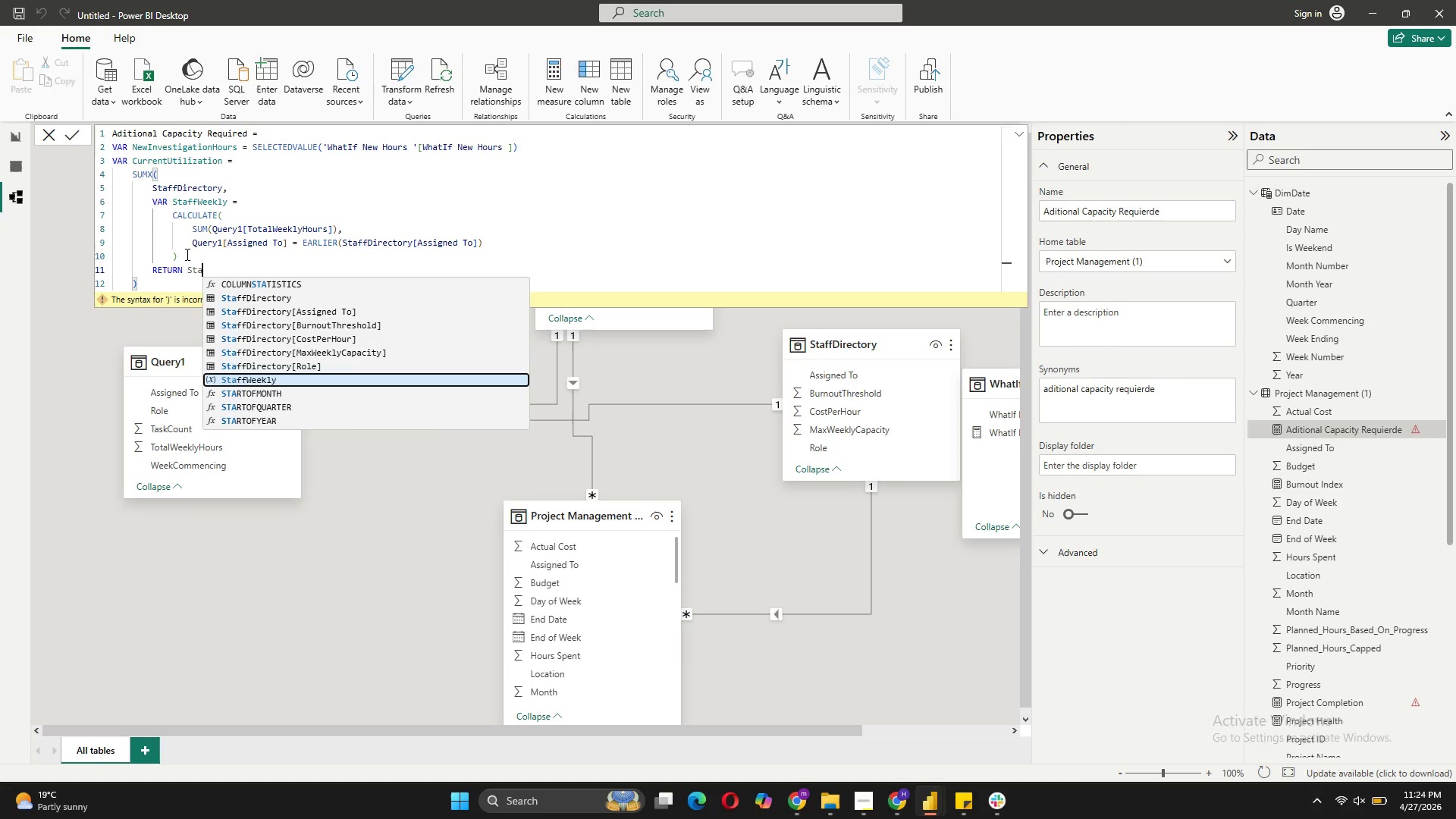 
key(Tab)
 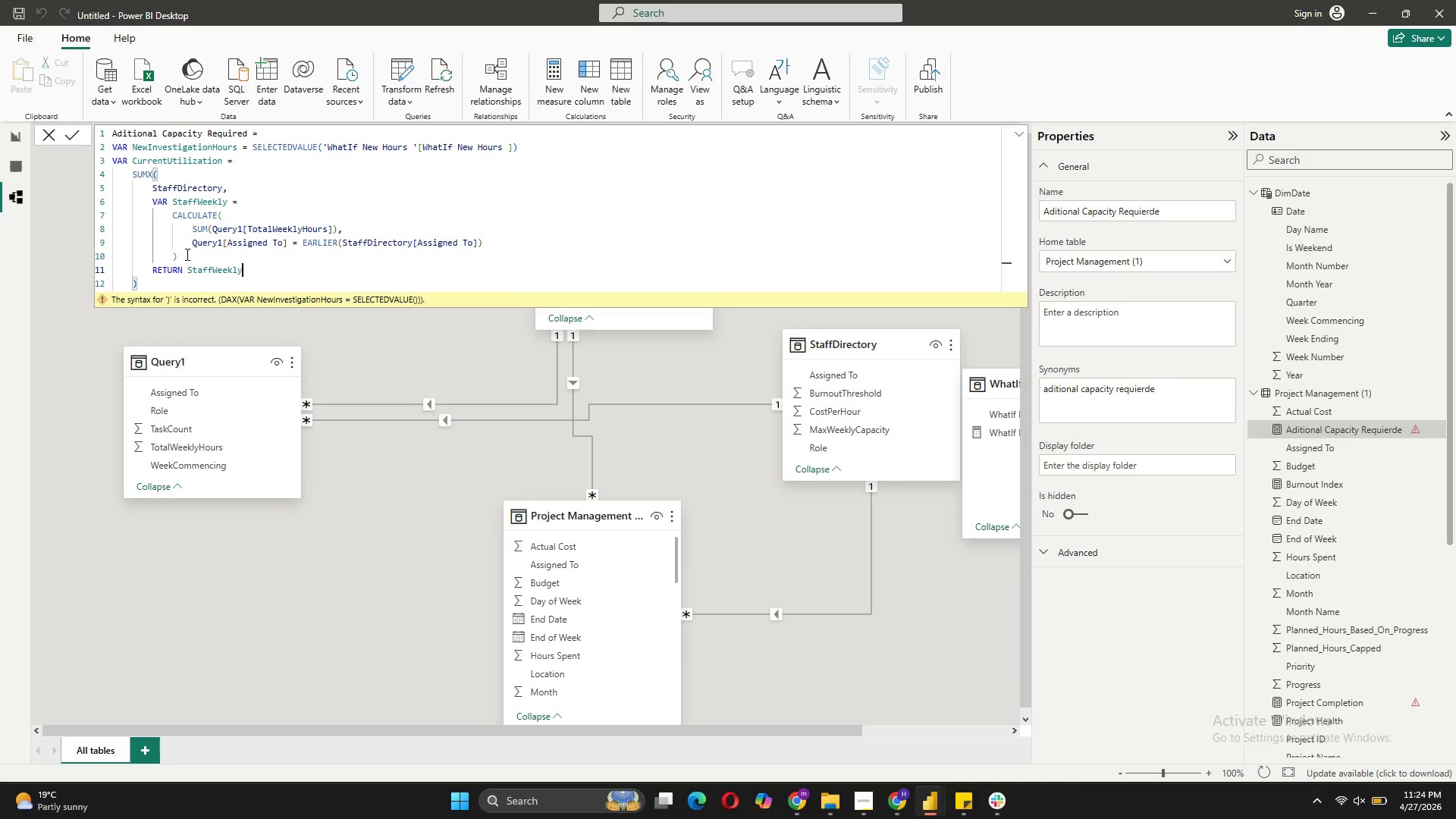 
left_click([143, 287])
 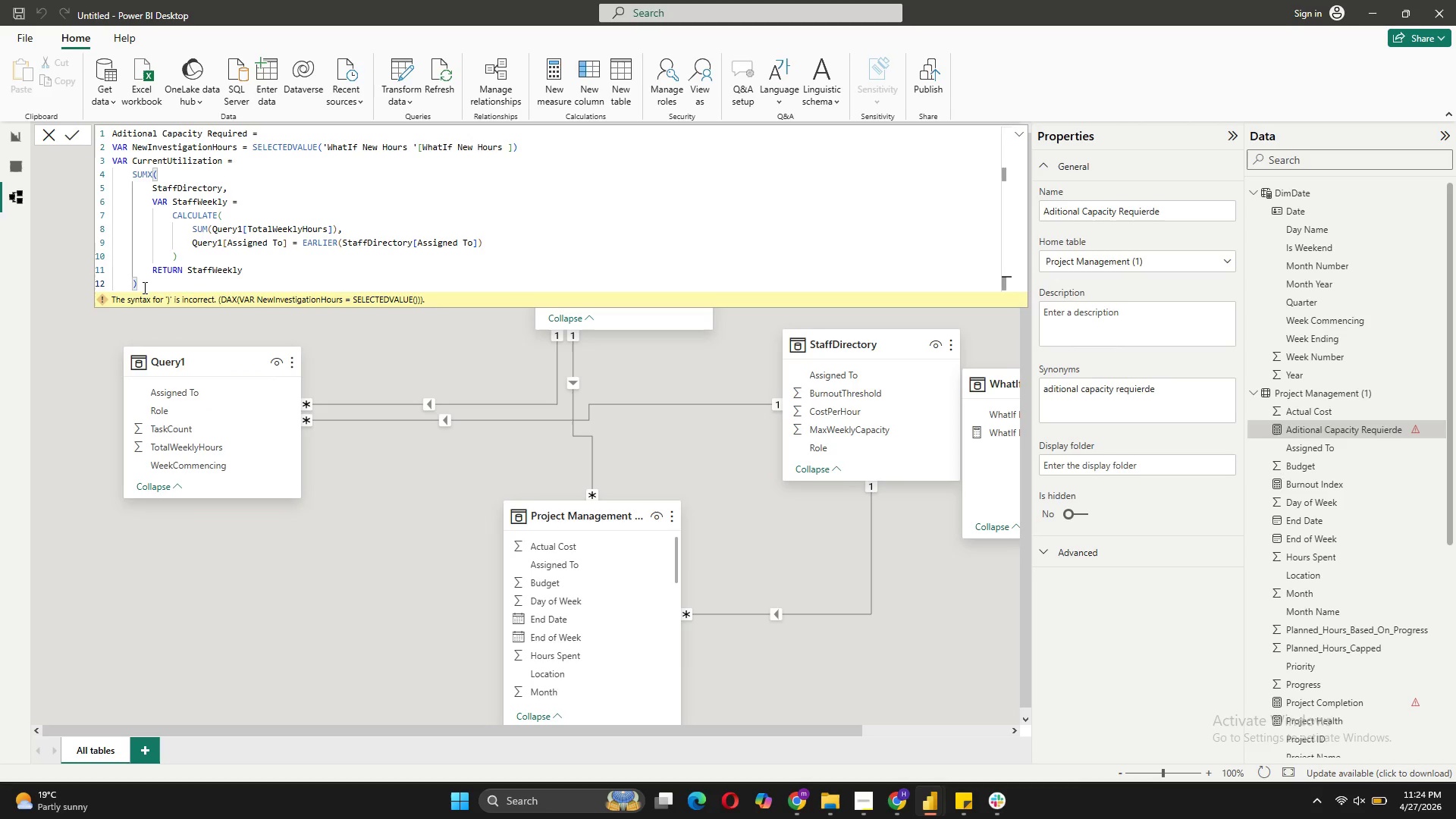 
type( / (COUN)
 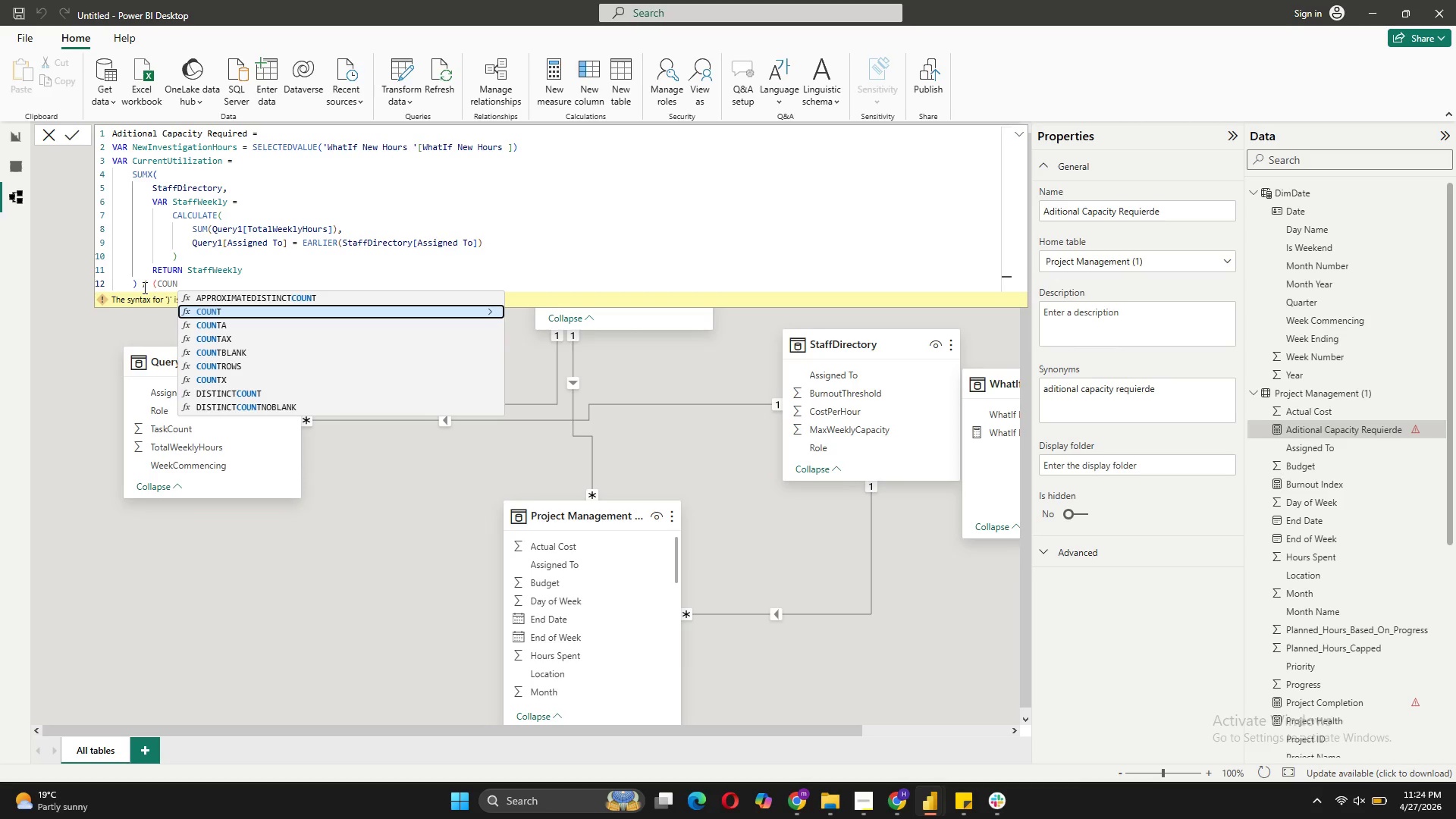 
key(ArrowDown)
 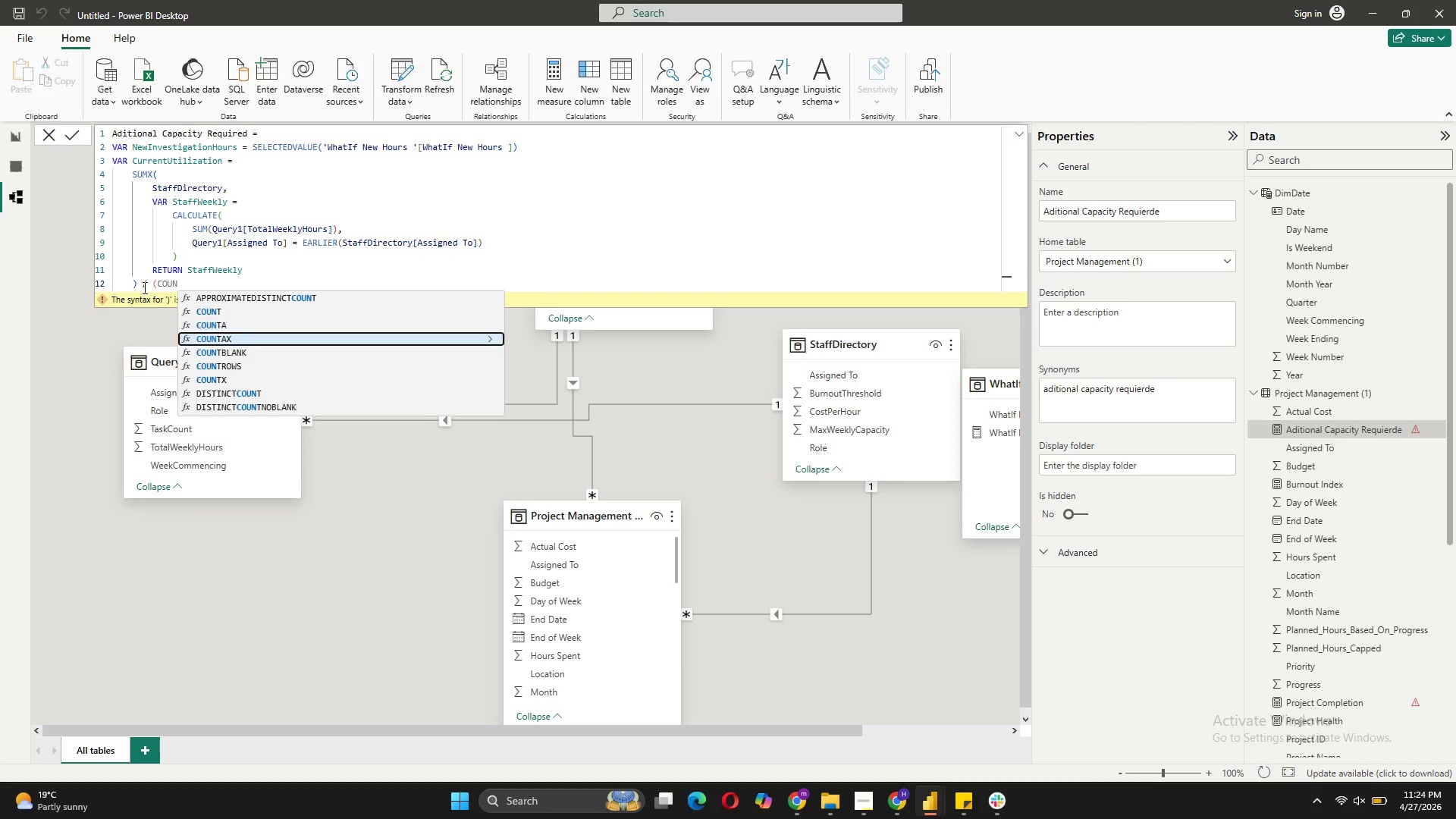 
key(ArrowDown)
 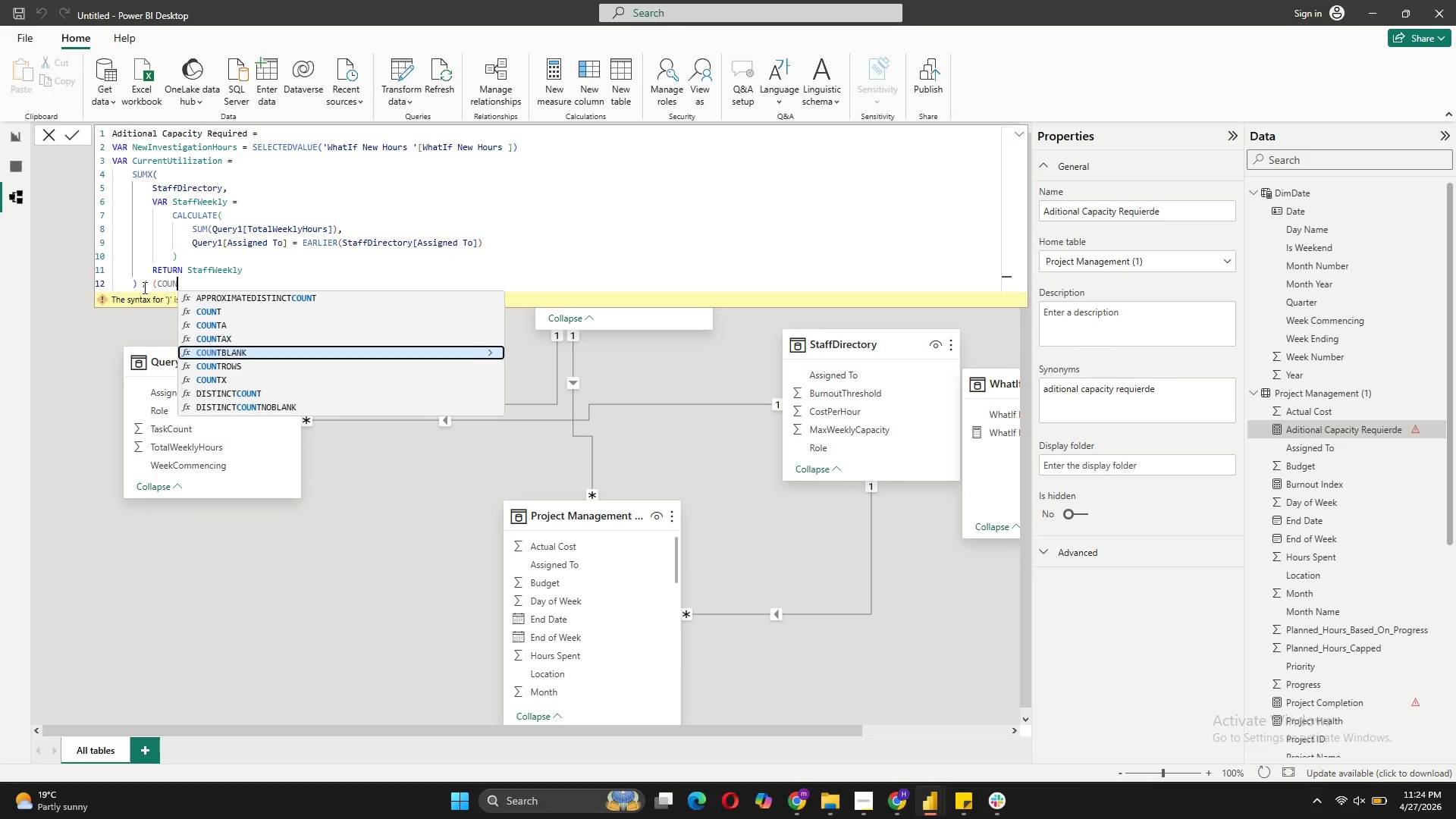 
key(ArrowDown)
 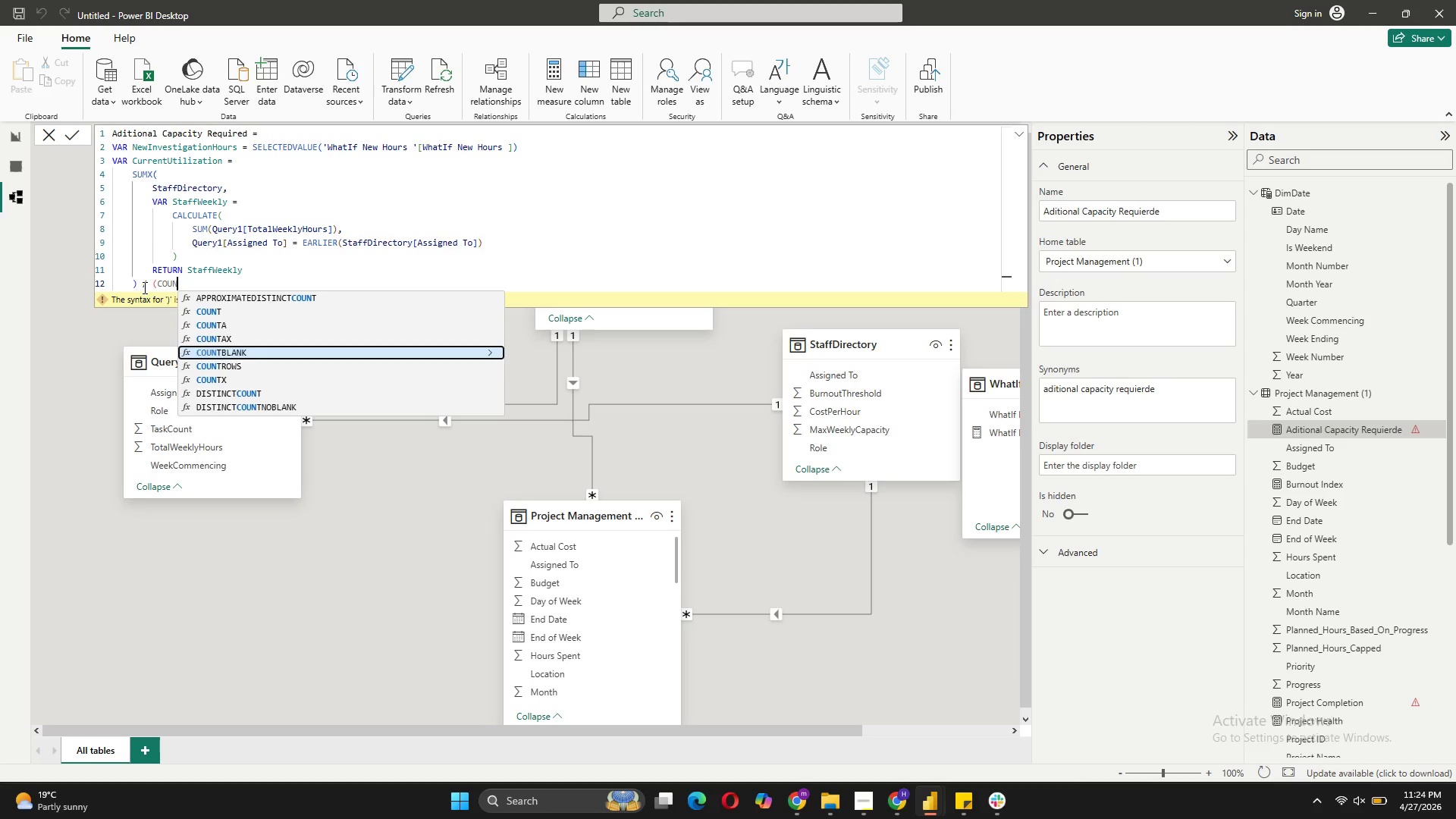 
key(ArrowDown)
 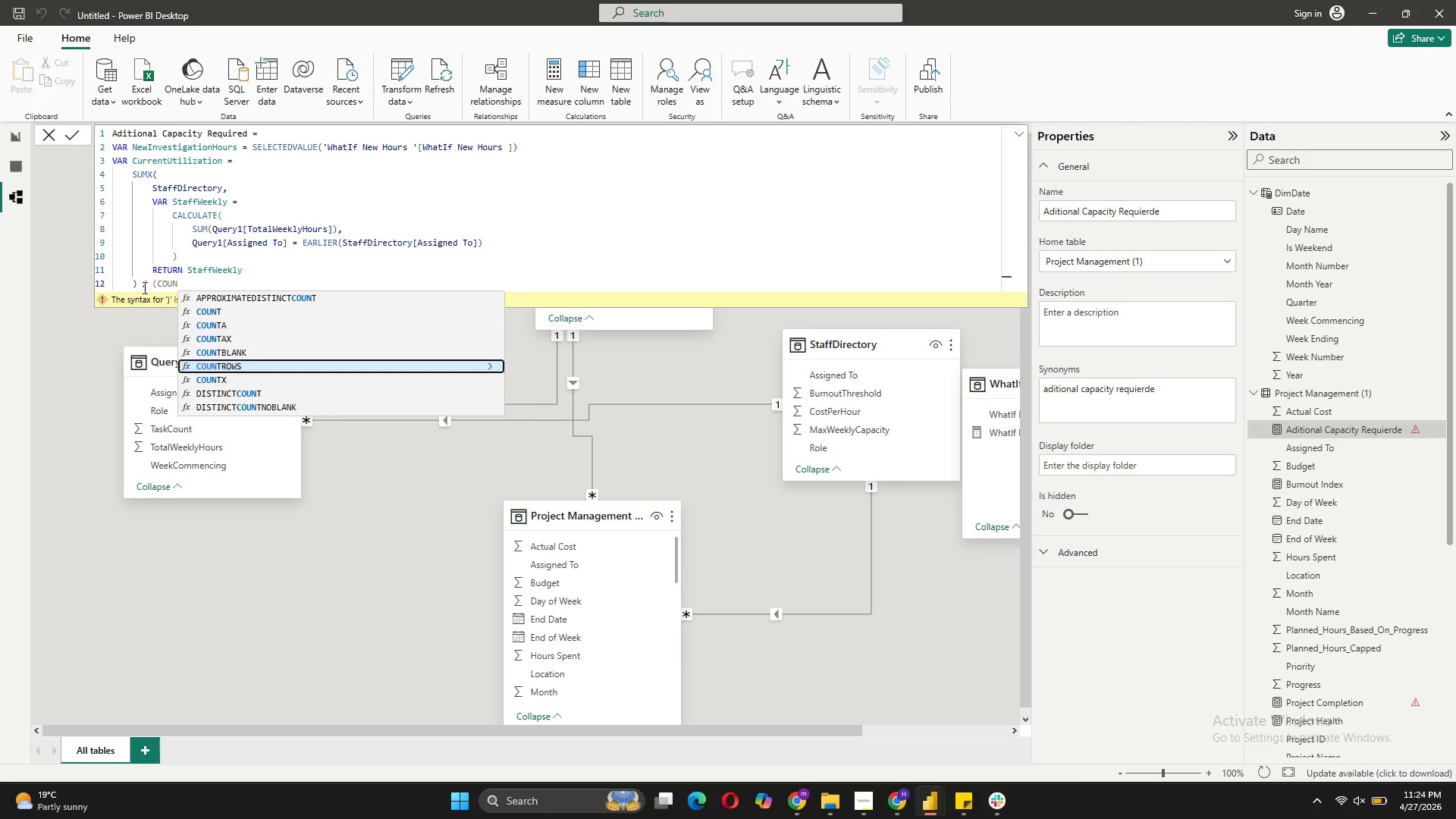 
key(Tab)
 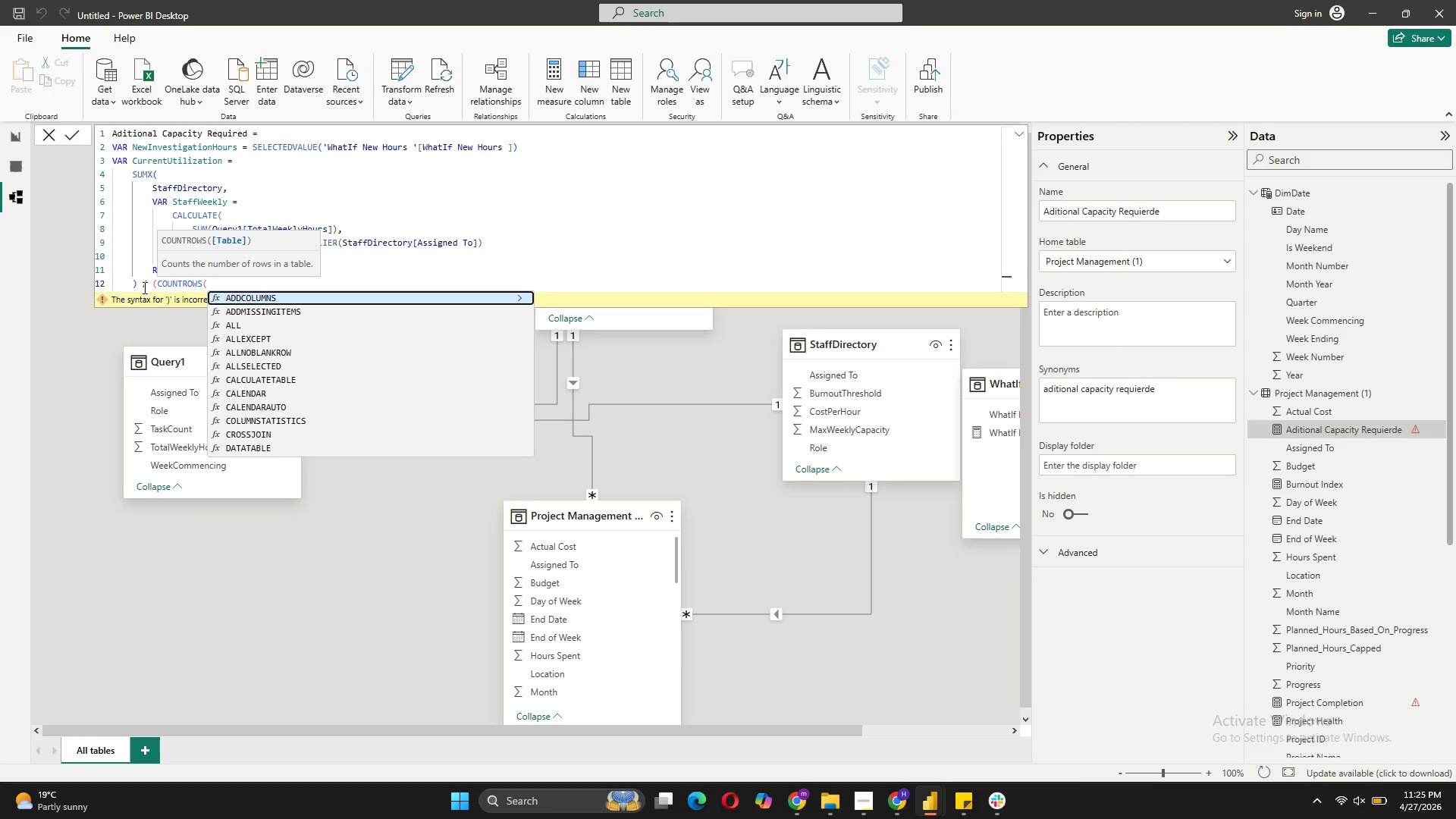 
key(S)
 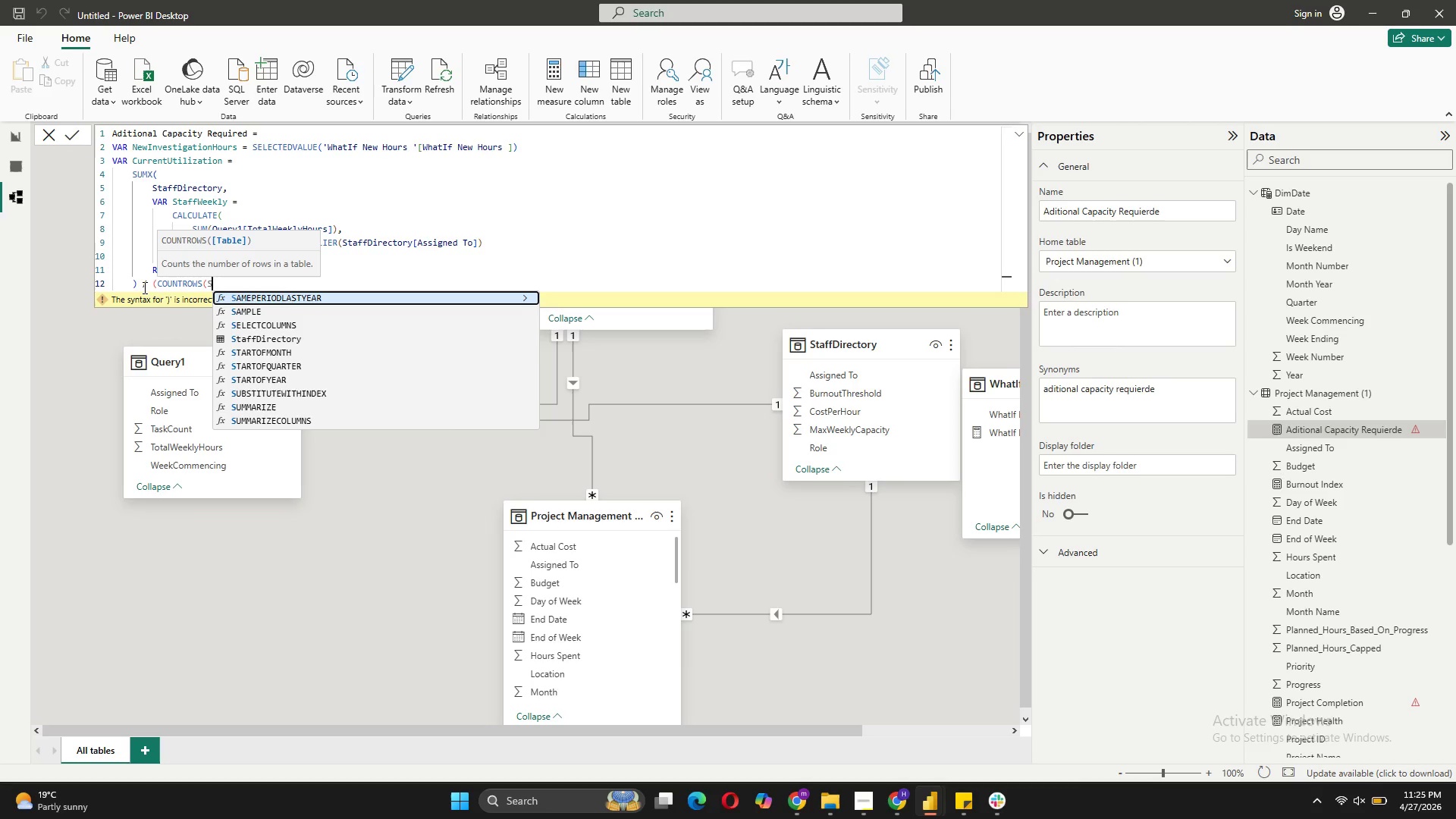 
key(ArrowDown)
 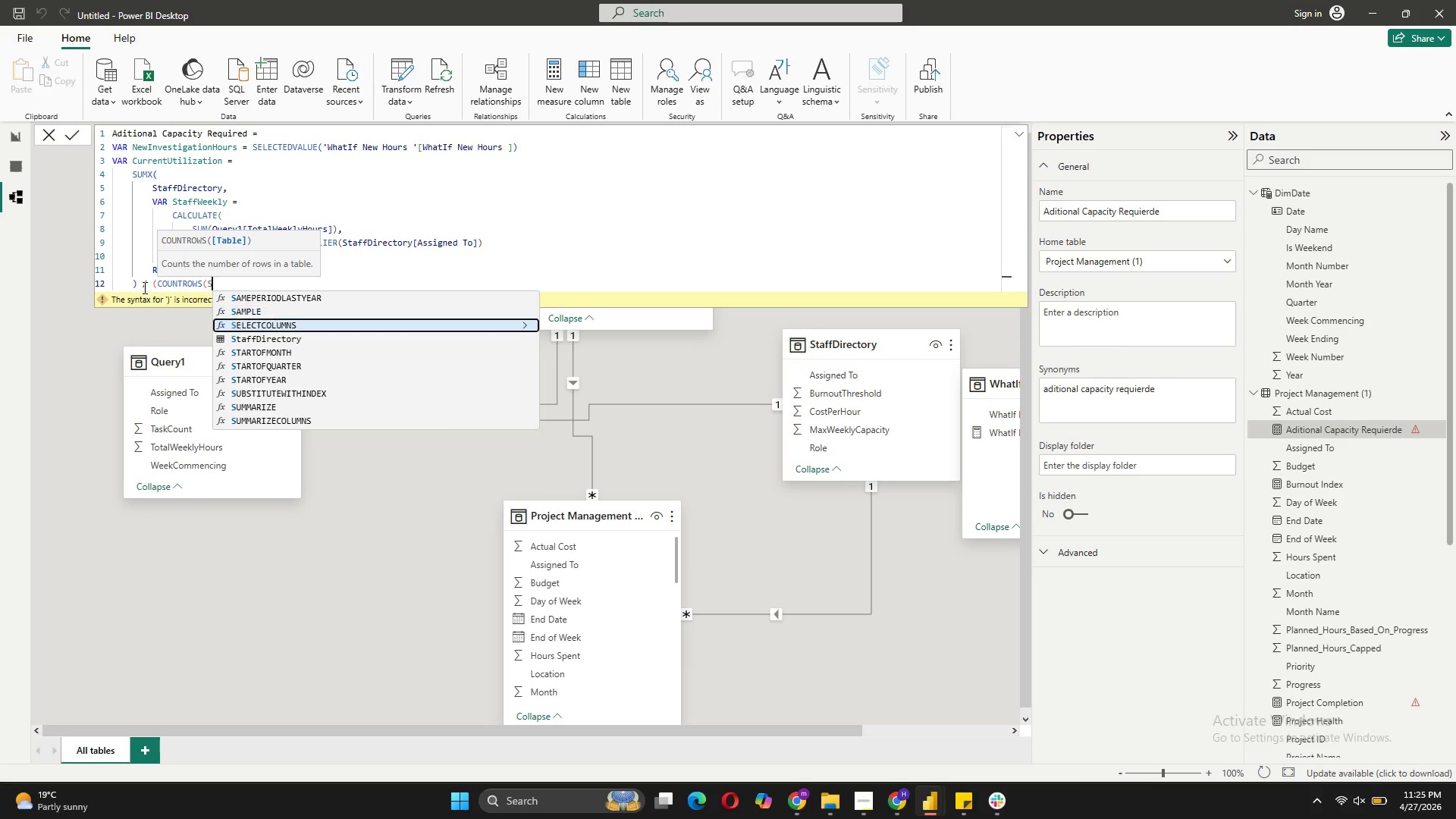 
key(ArrowDown)
 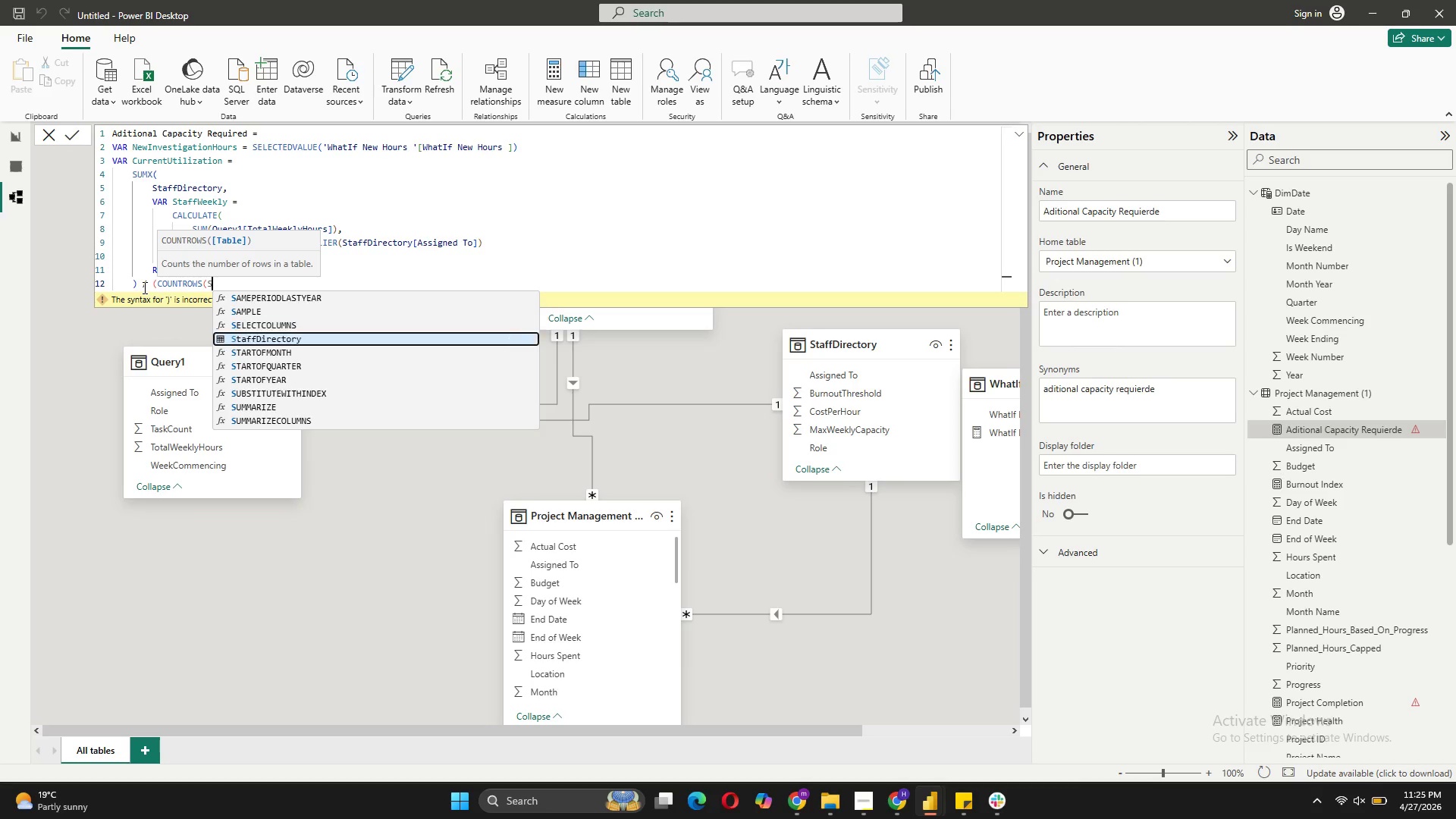 
key(ArrowDown)
 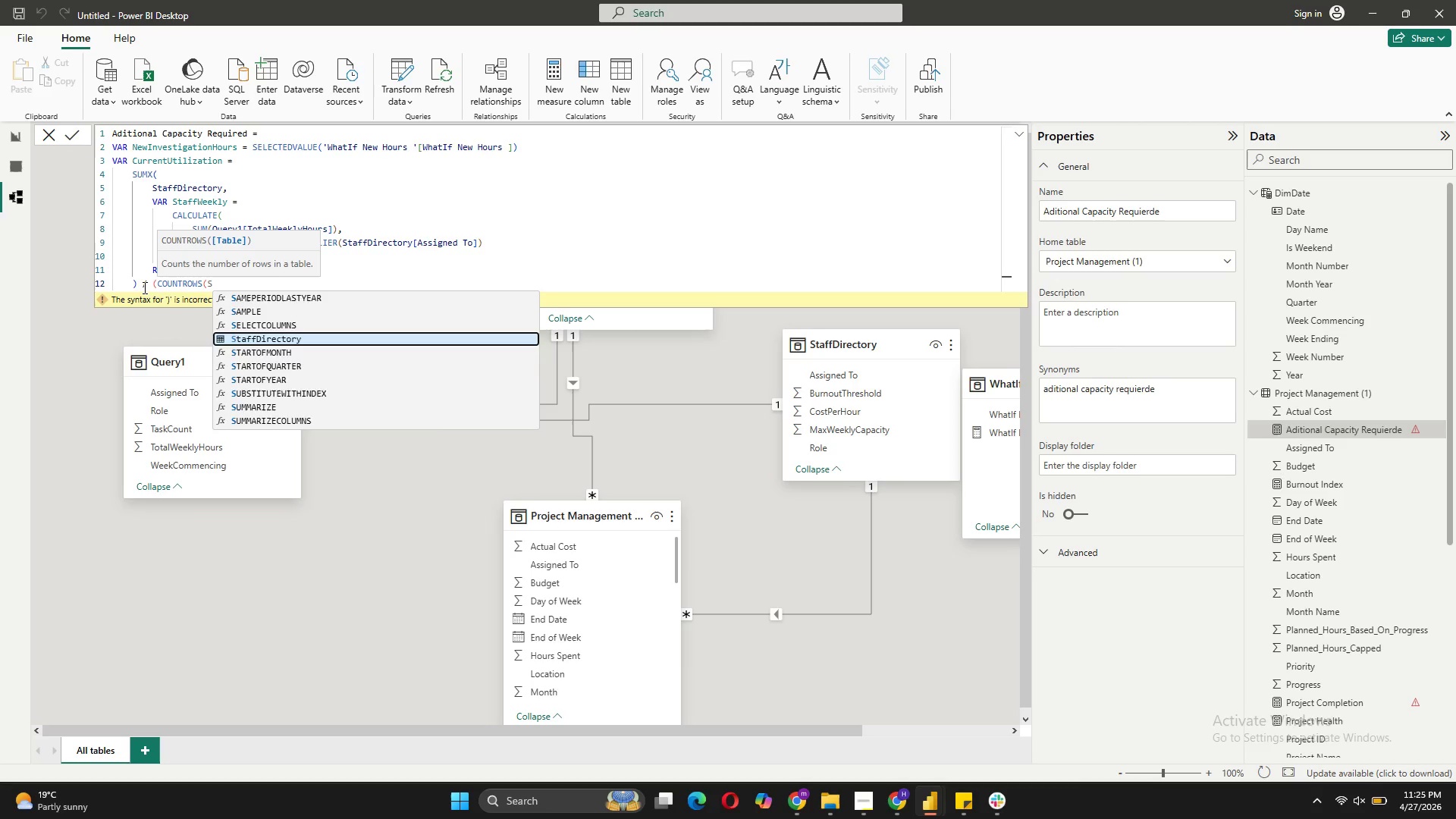 
key(Tab)
type() &)
key(Backspace)
type(* 40))
 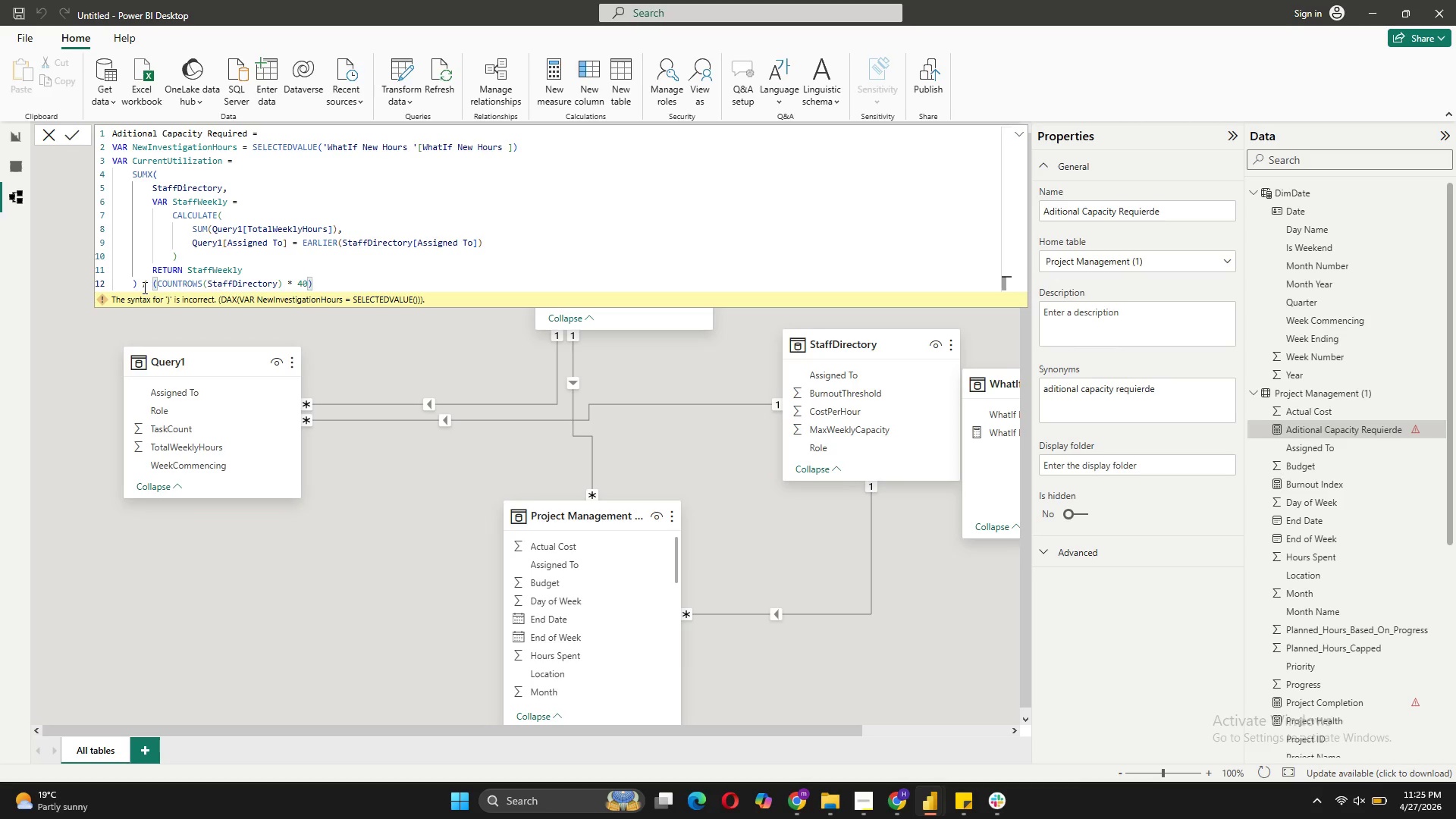 
key(Shift+Enter)
 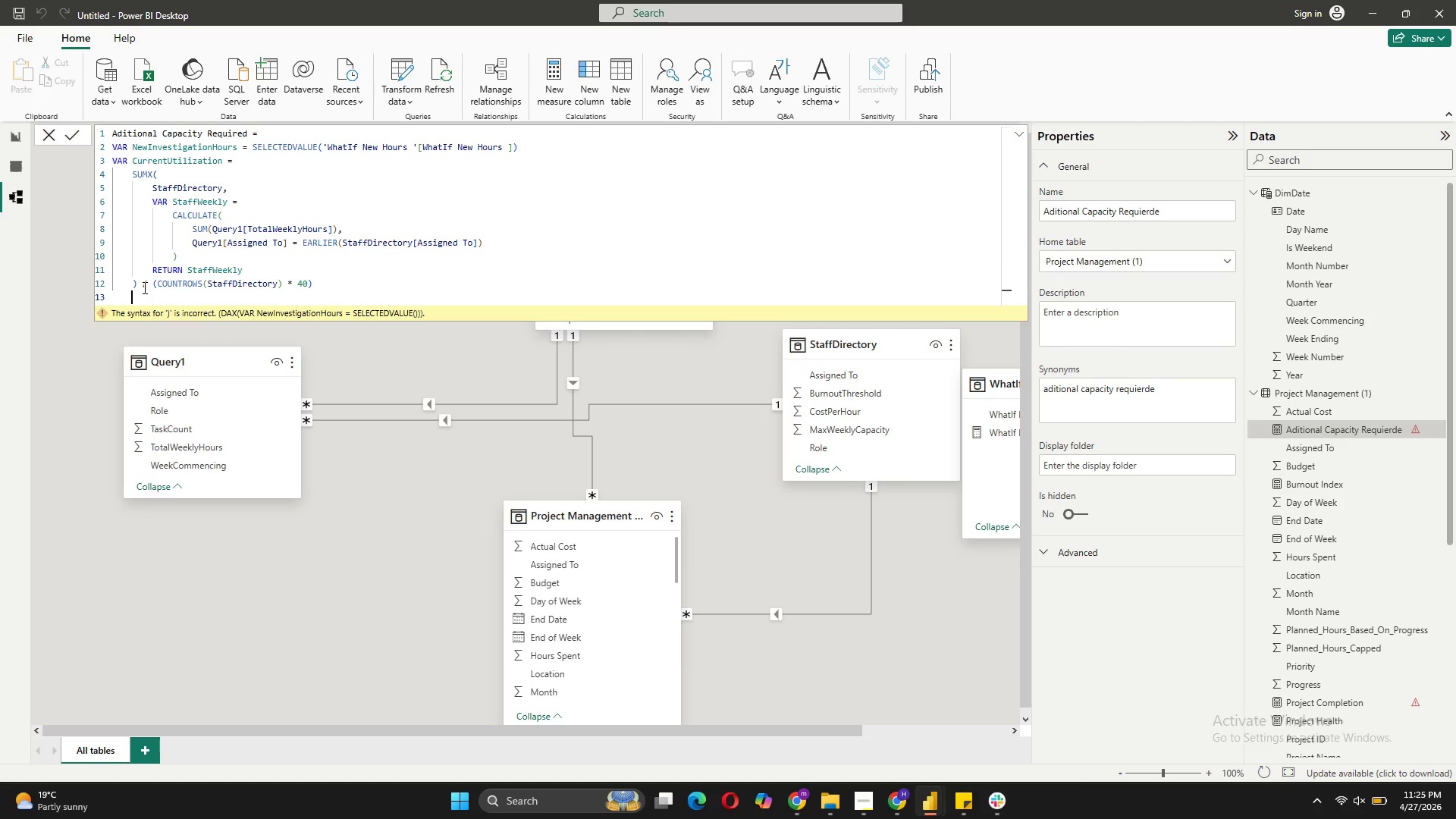 
key(Backspace)
type(VAR AVAILABLEc)
key(Backspace)
key(Backspace)
key(Backspace)
key(Backspace)
key(Backspace)
key(Backspace)
key(Backspace)
key(Backspace)
key(Backspace)
type(vailableCapaciy)
key(Backspace)
type(ty = (1- cu)
 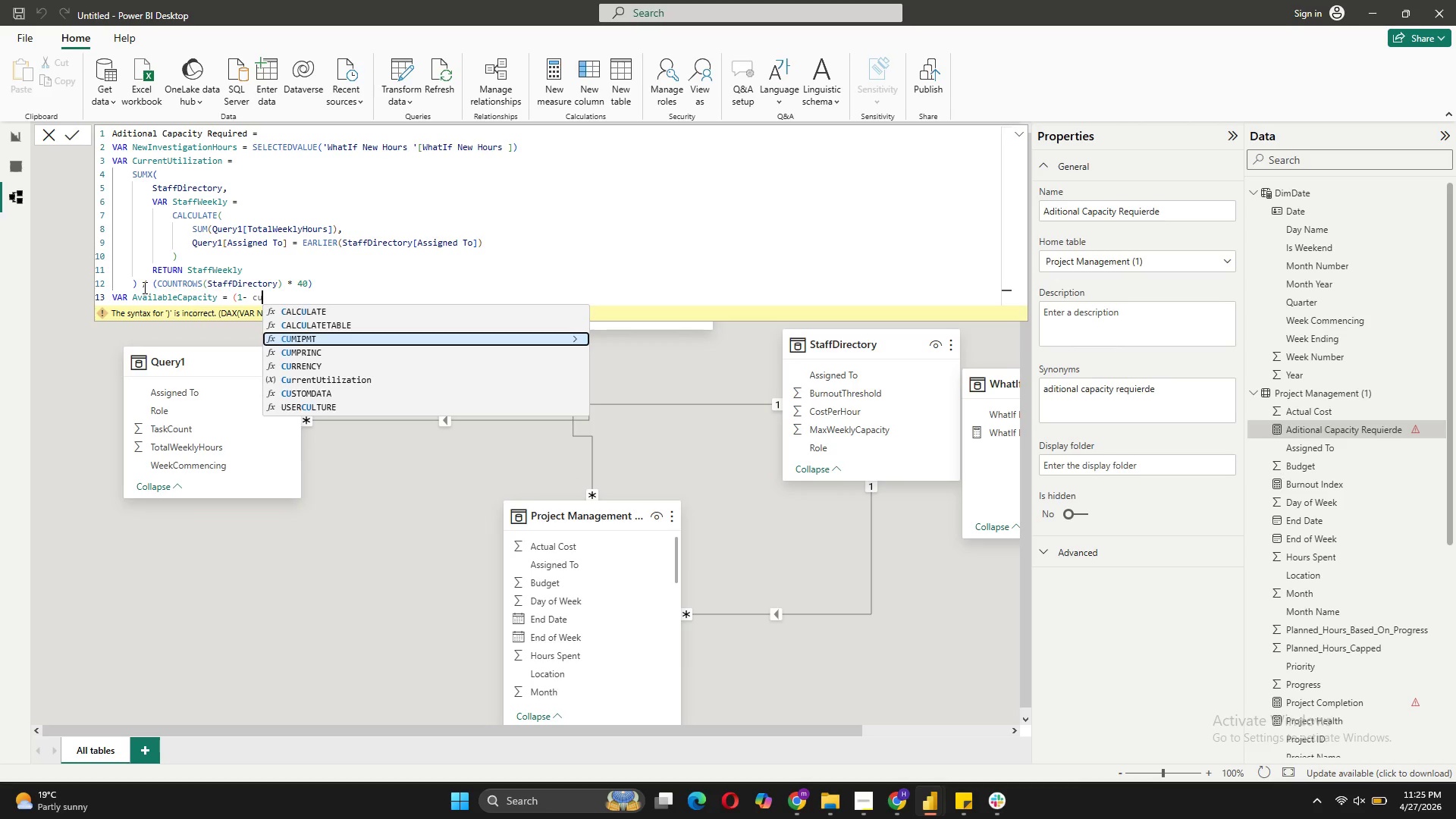 
key(ArrowDown)
 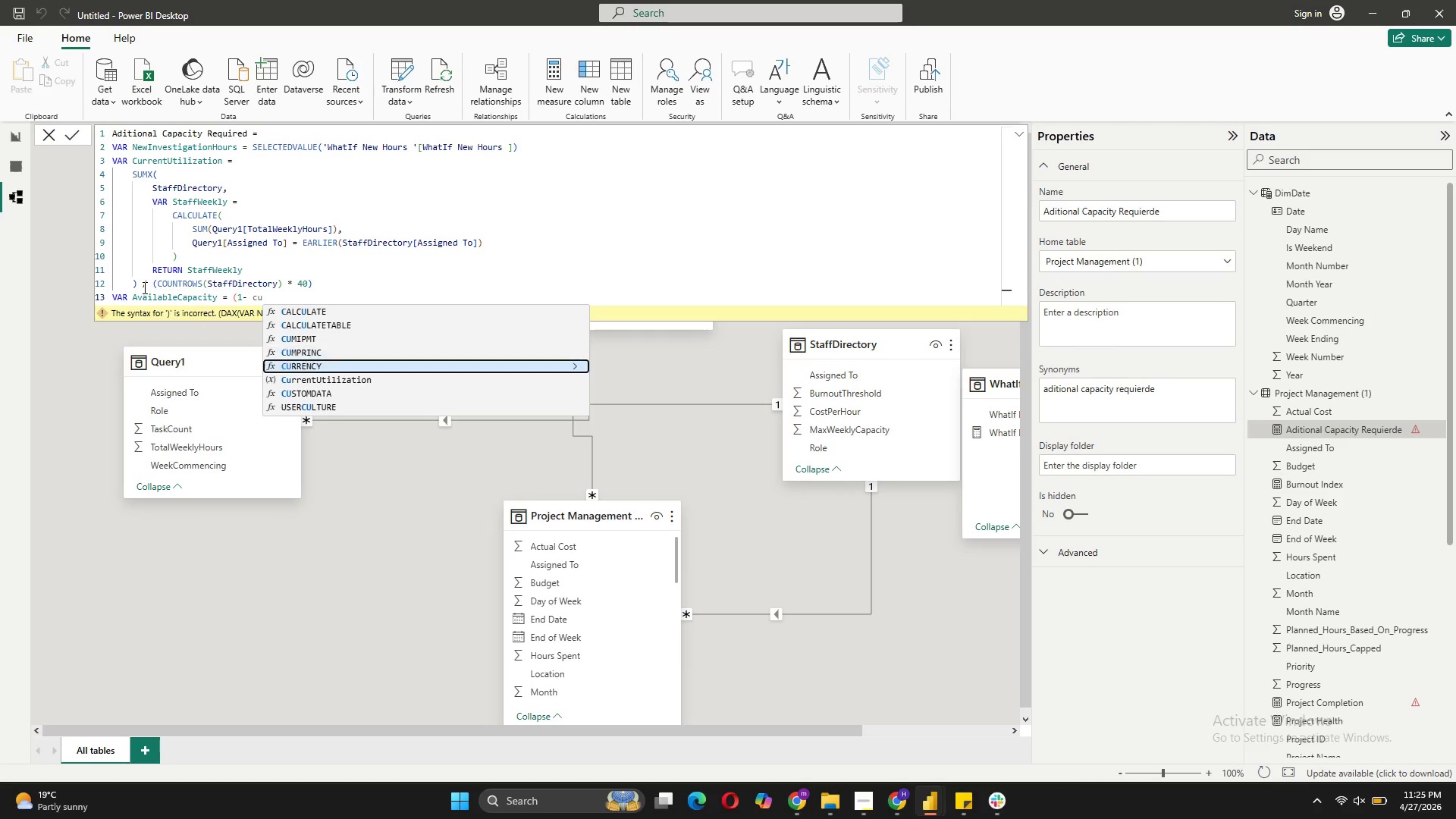 
key(ArrowDown)
 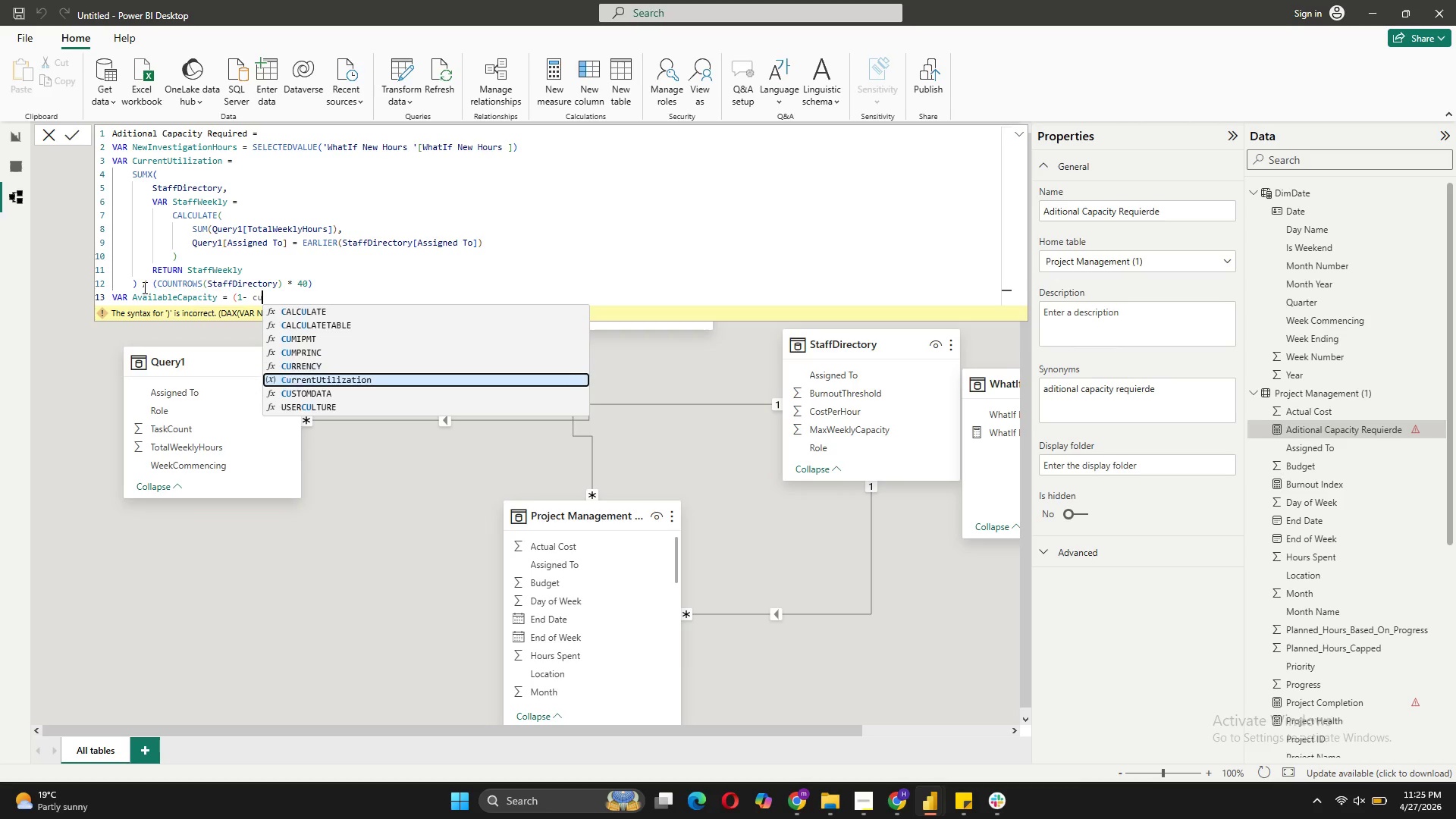 
key(ArrowDown)
 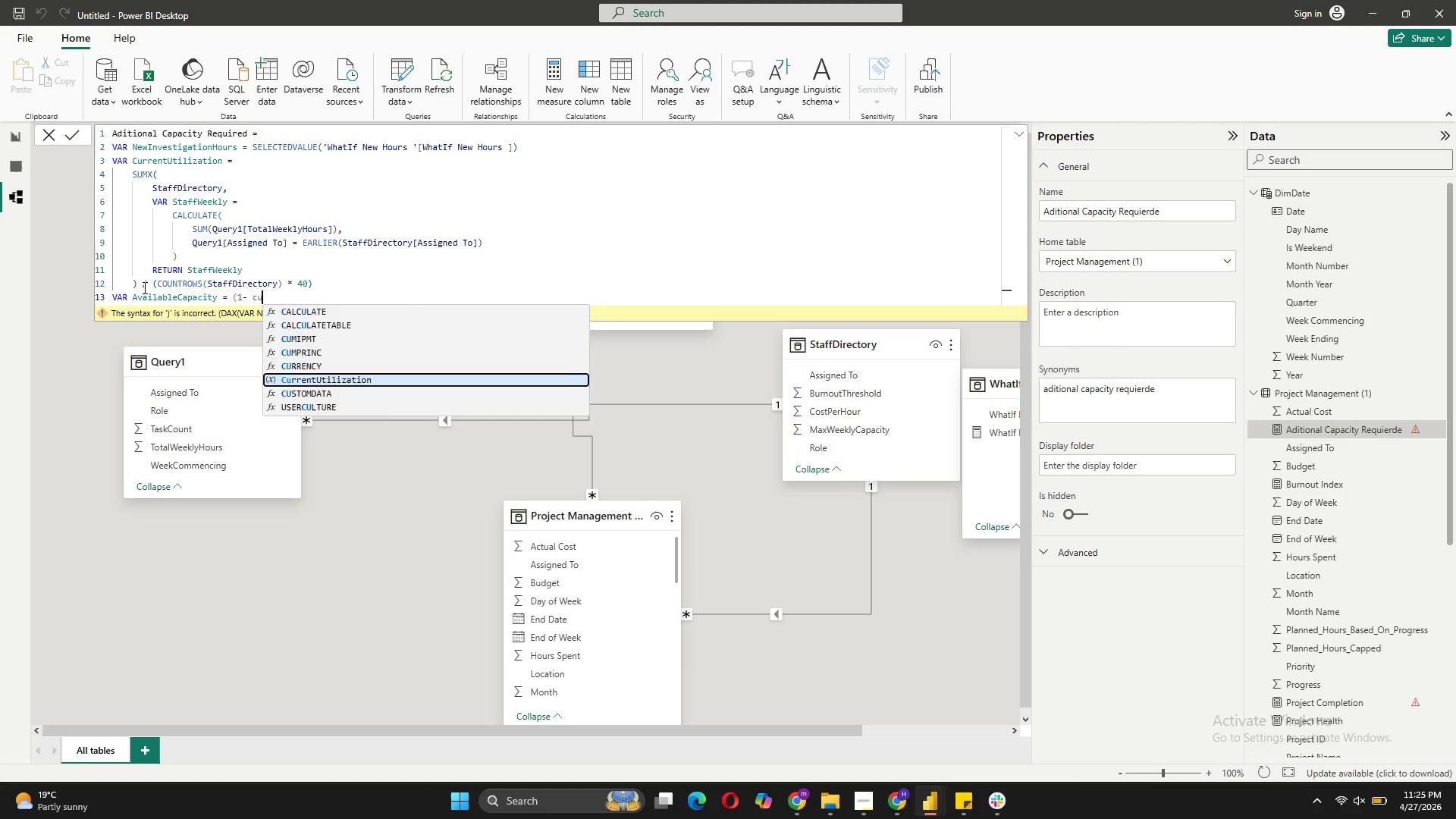 
key(Tab)
type() *(counr)
key(Backspace)
type(t)
 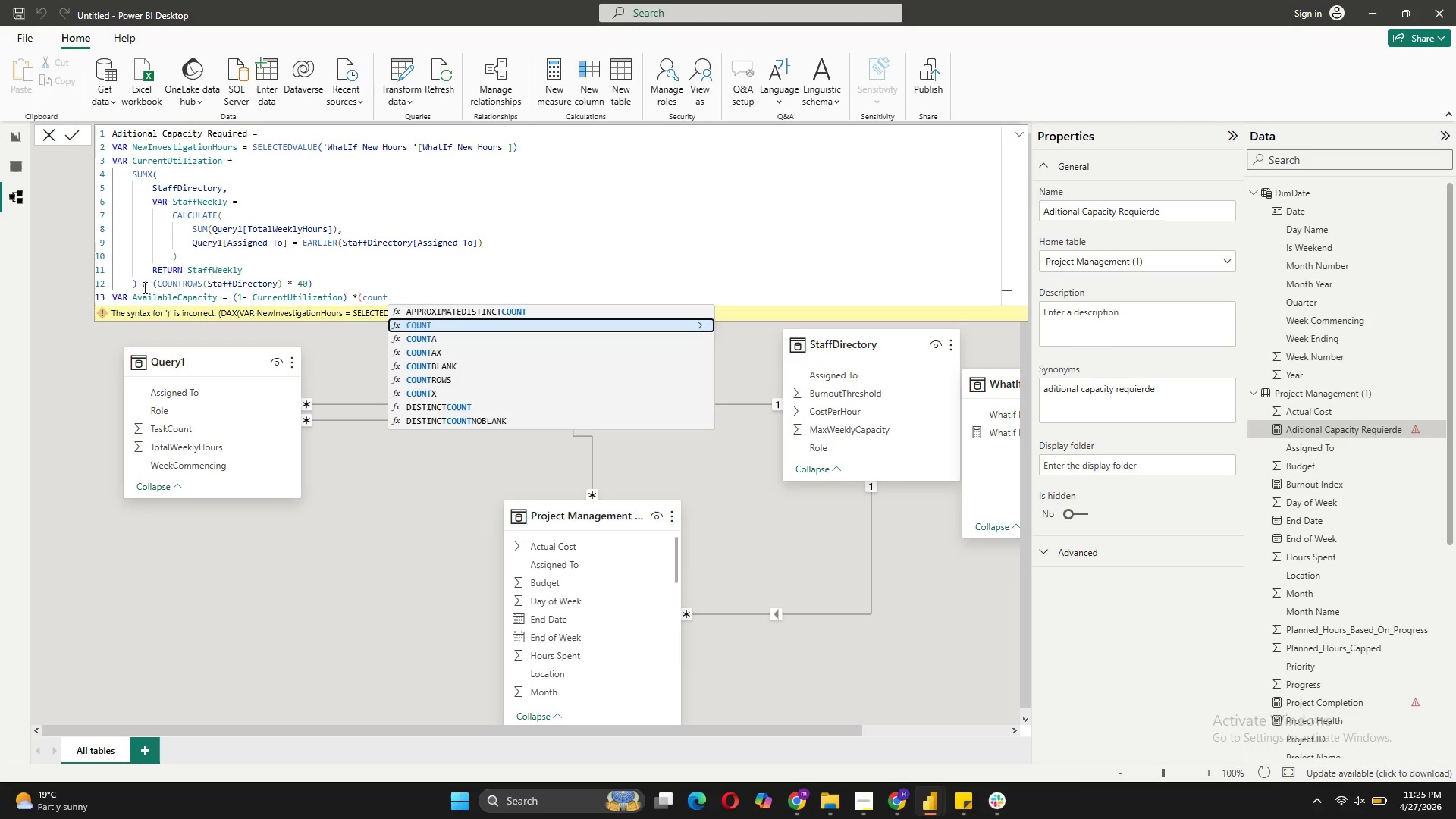 
left_click([465, 379])
 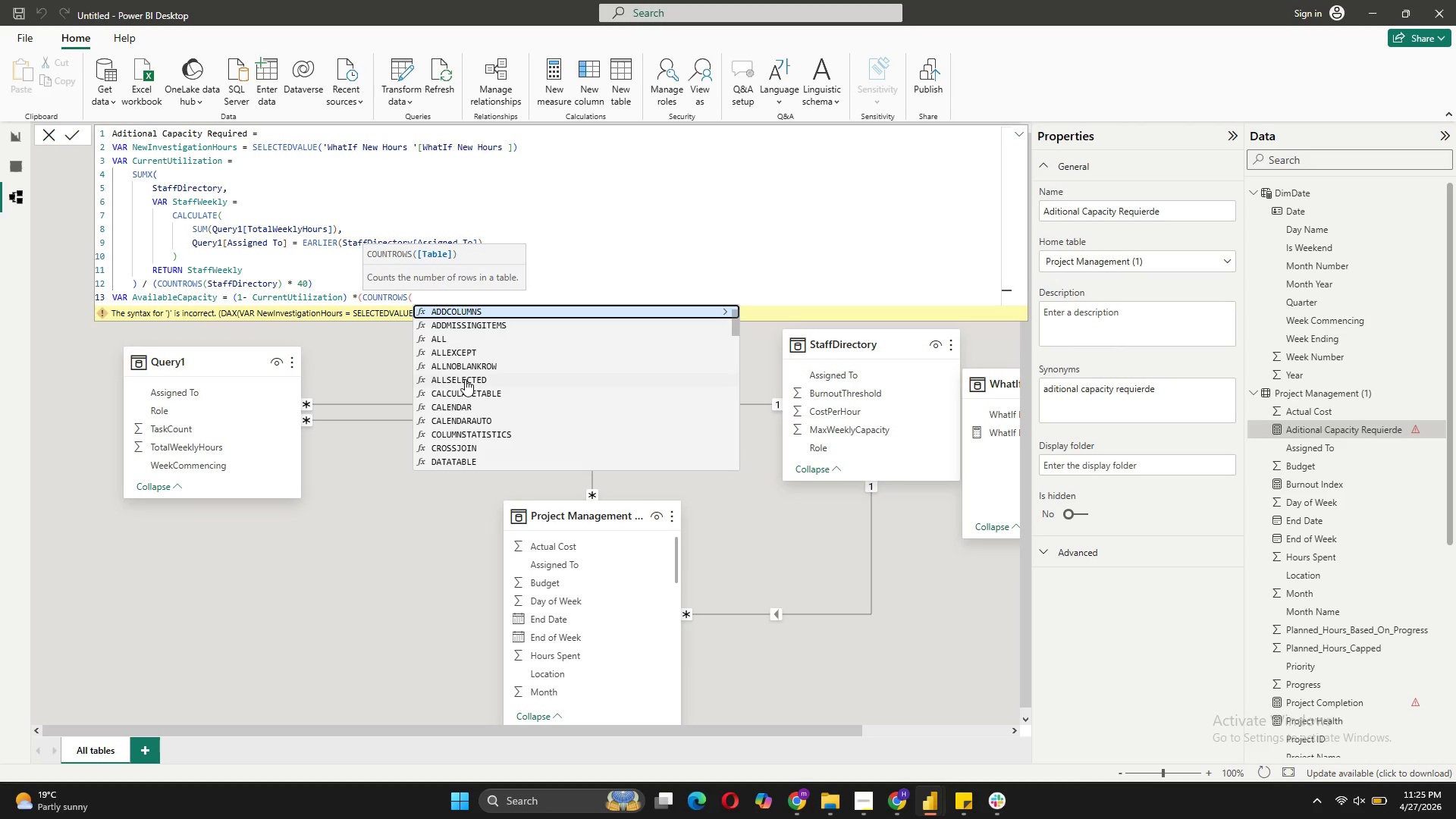 
type(Sta)
 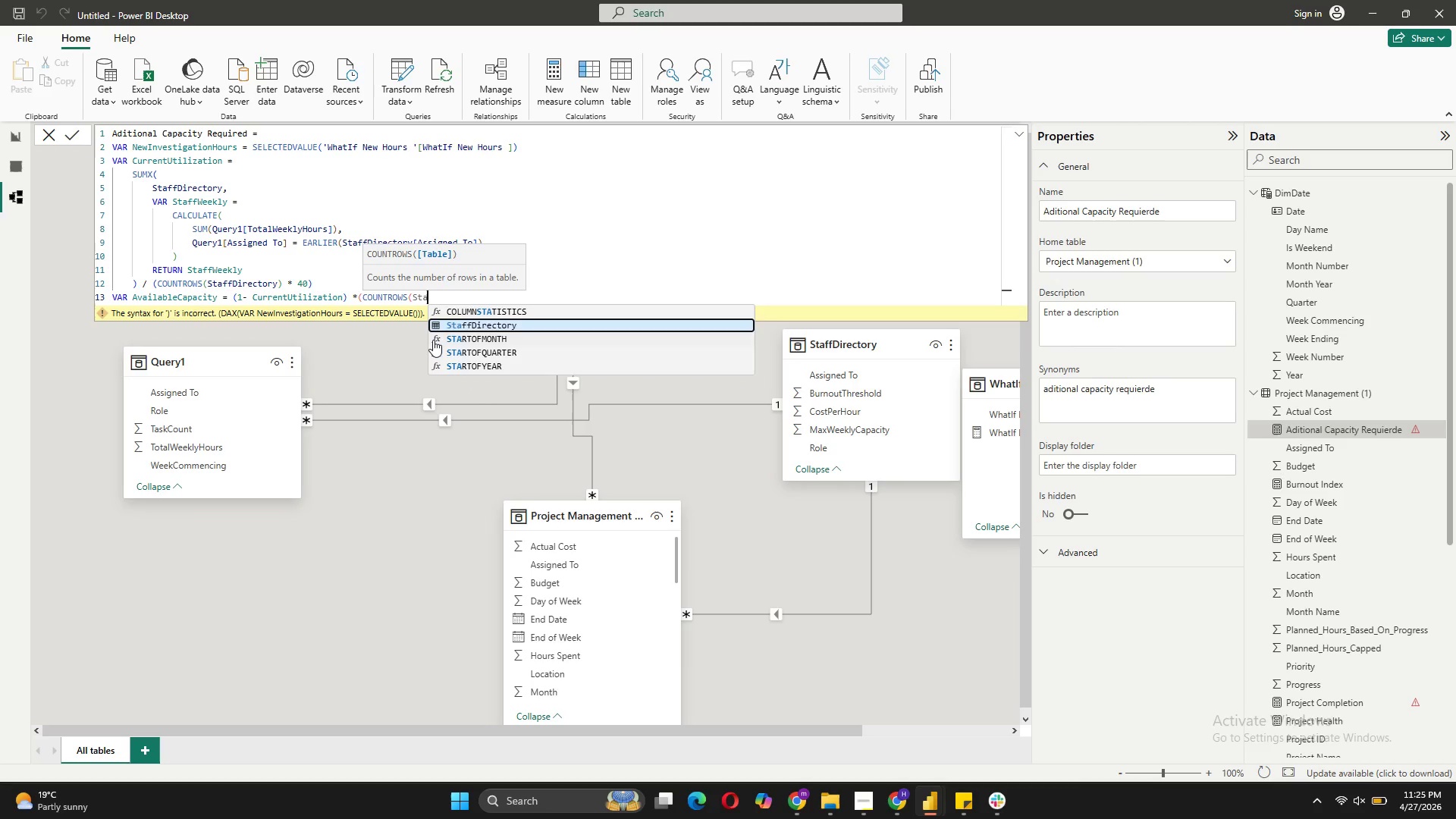 
left_click([450, 325])
 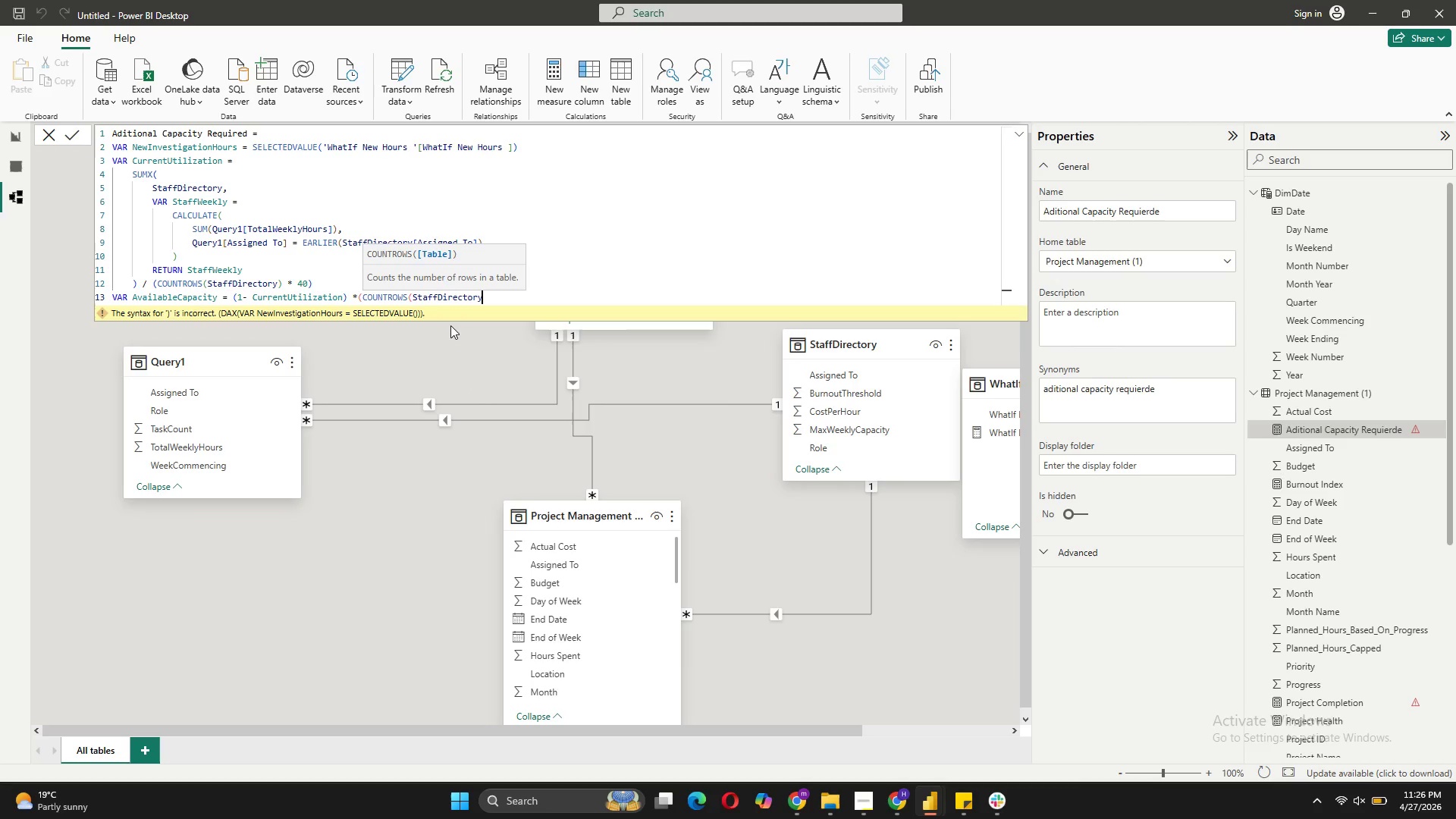 
type() * 40 )
key(Backspace)
type() * 4)
 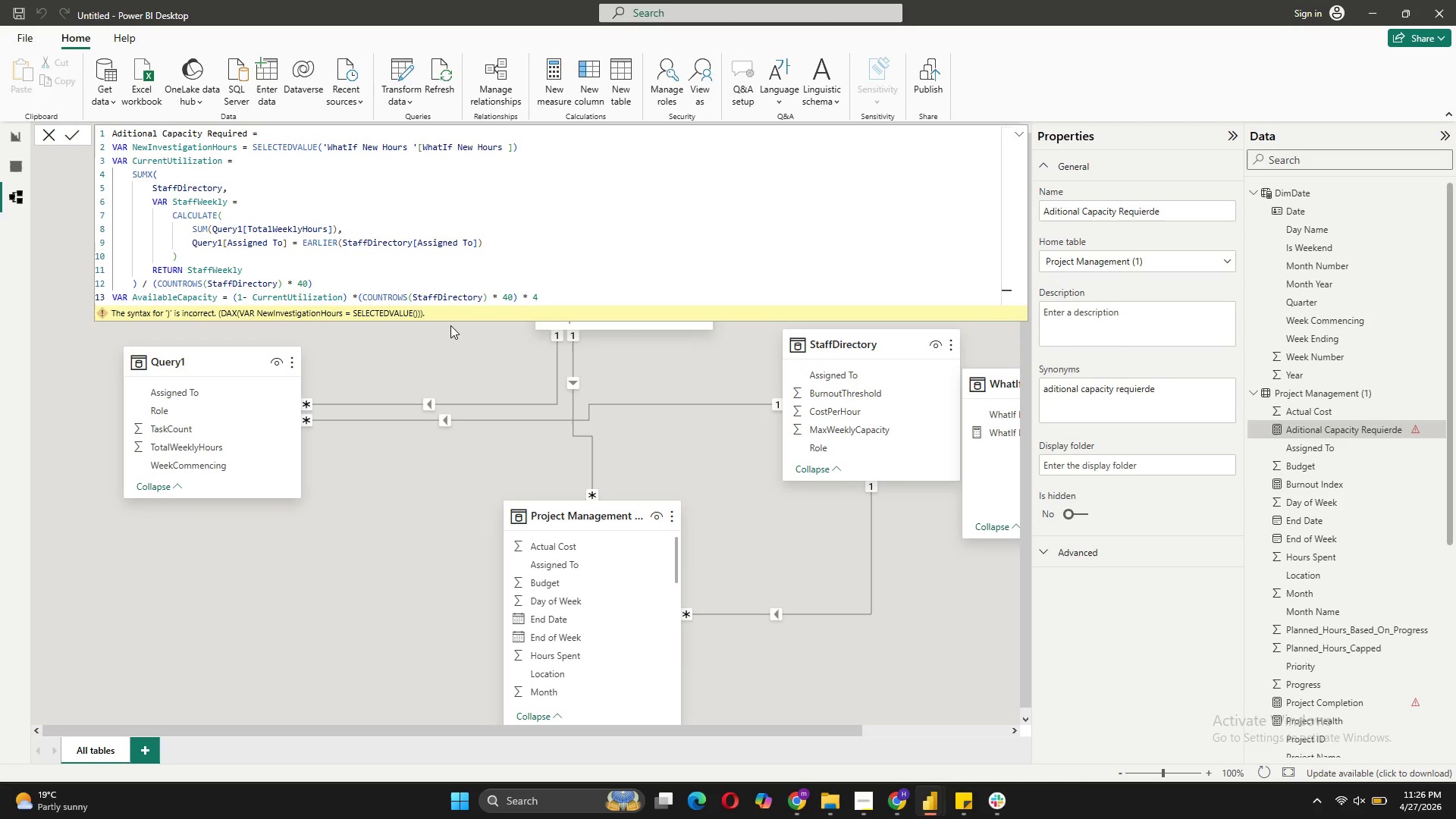 
wait(8.11)
 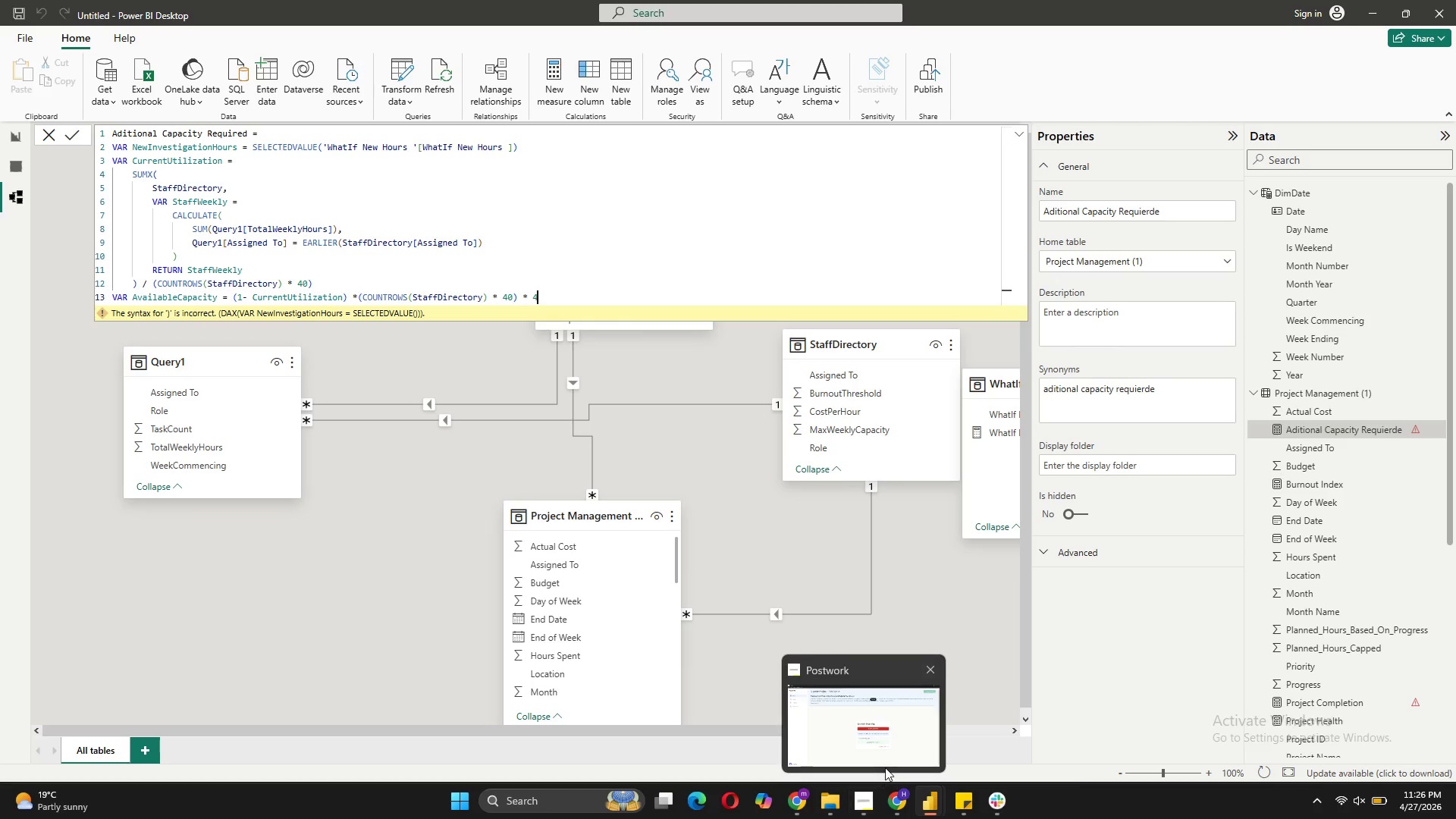 
key(Shift+ShiftRight)
 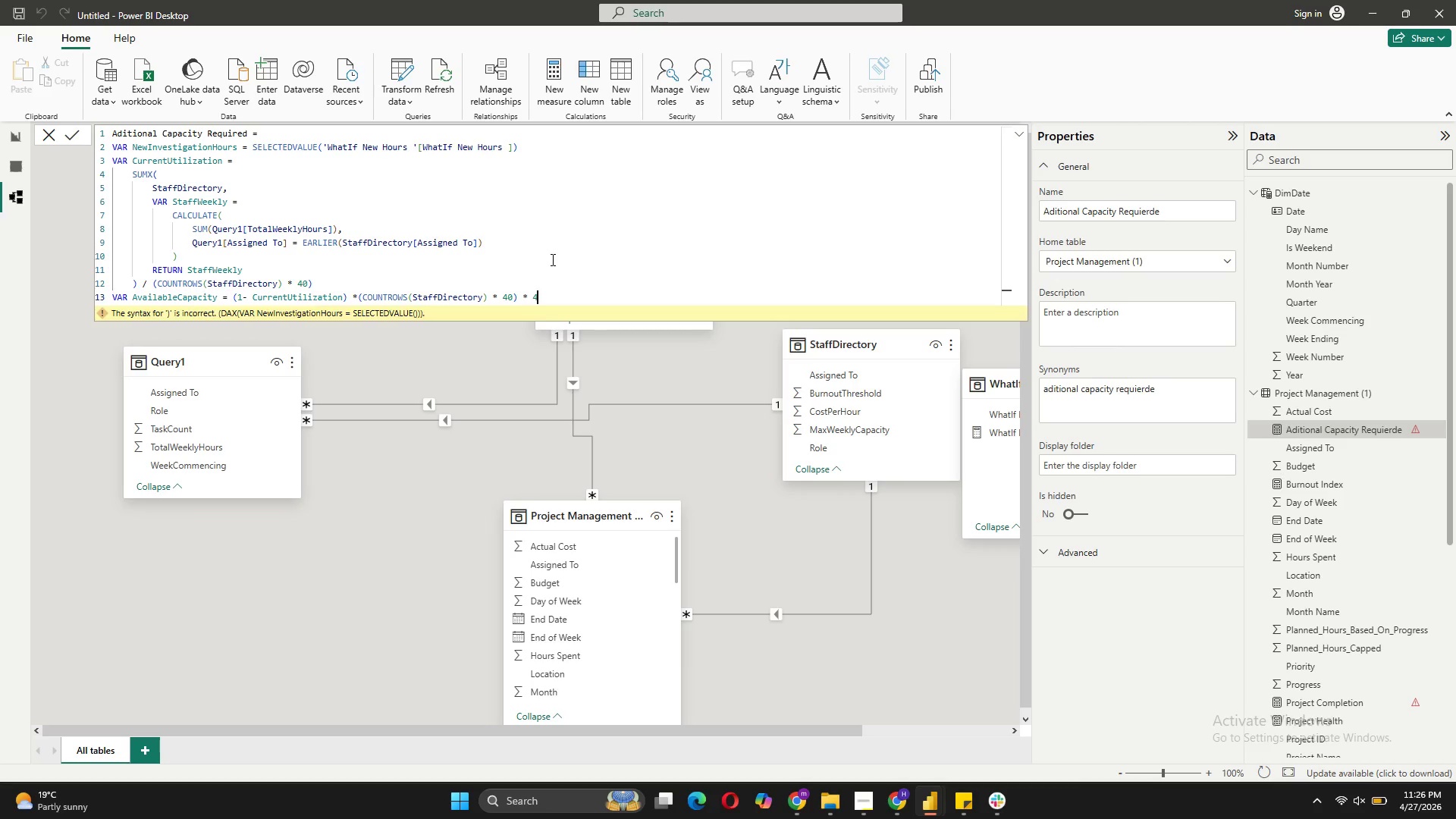 
key(Shift+Enter)
 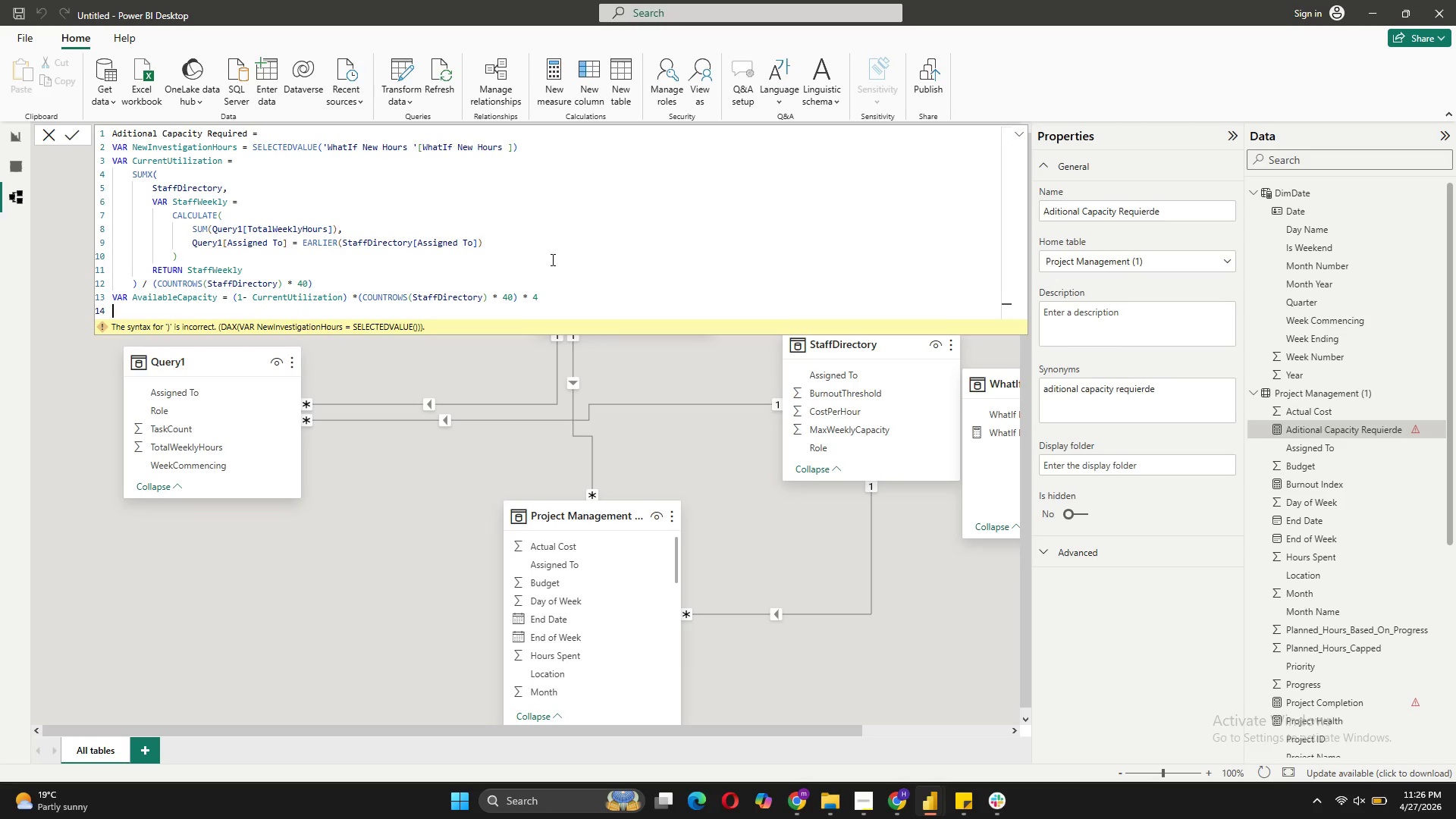 
type(VAR PR)
key(Backspace)
type(rojectDelayWeeks = )
 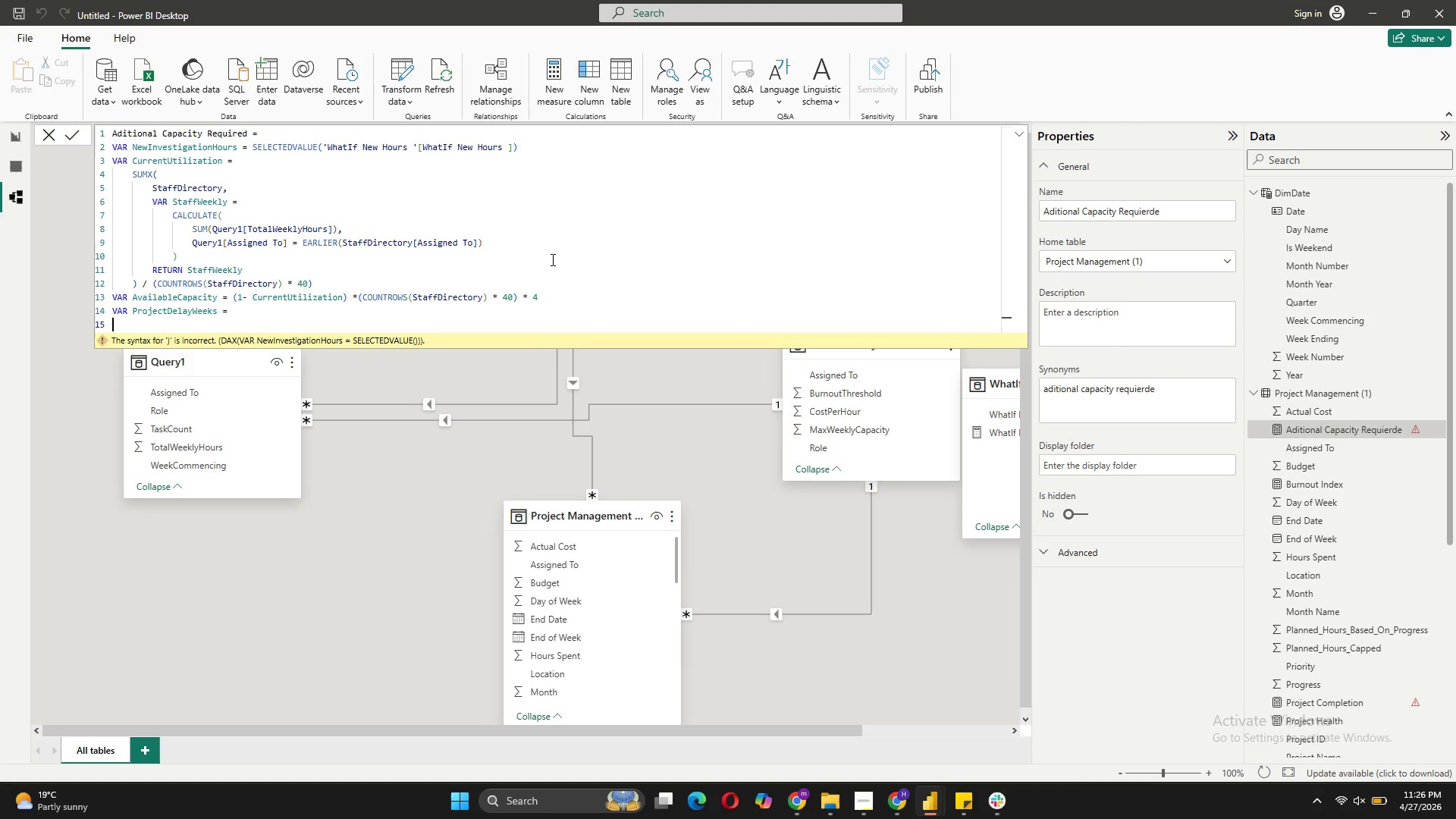 
key(Shift+Enter)
 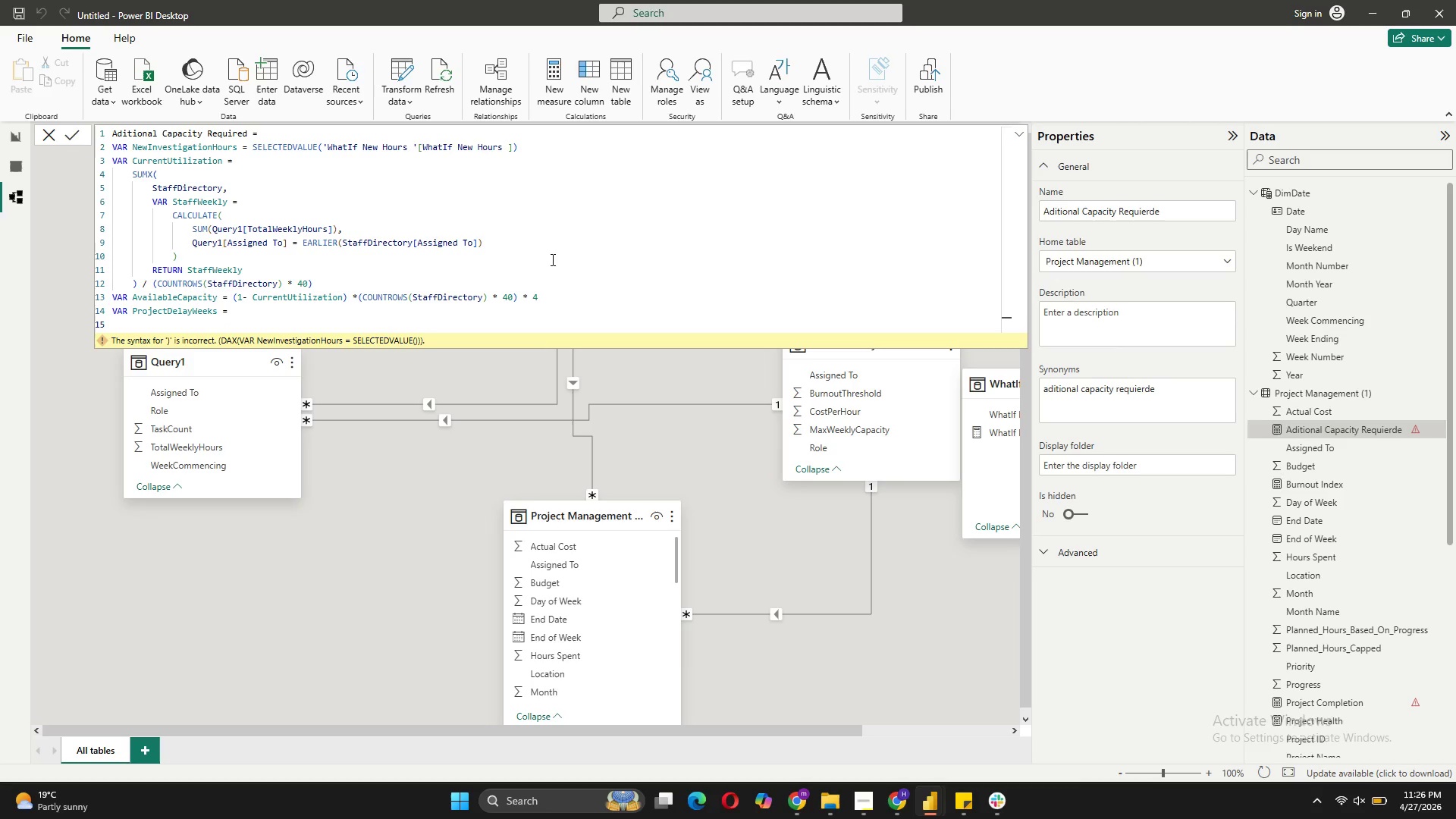 
key(Tab)
type(IF())
 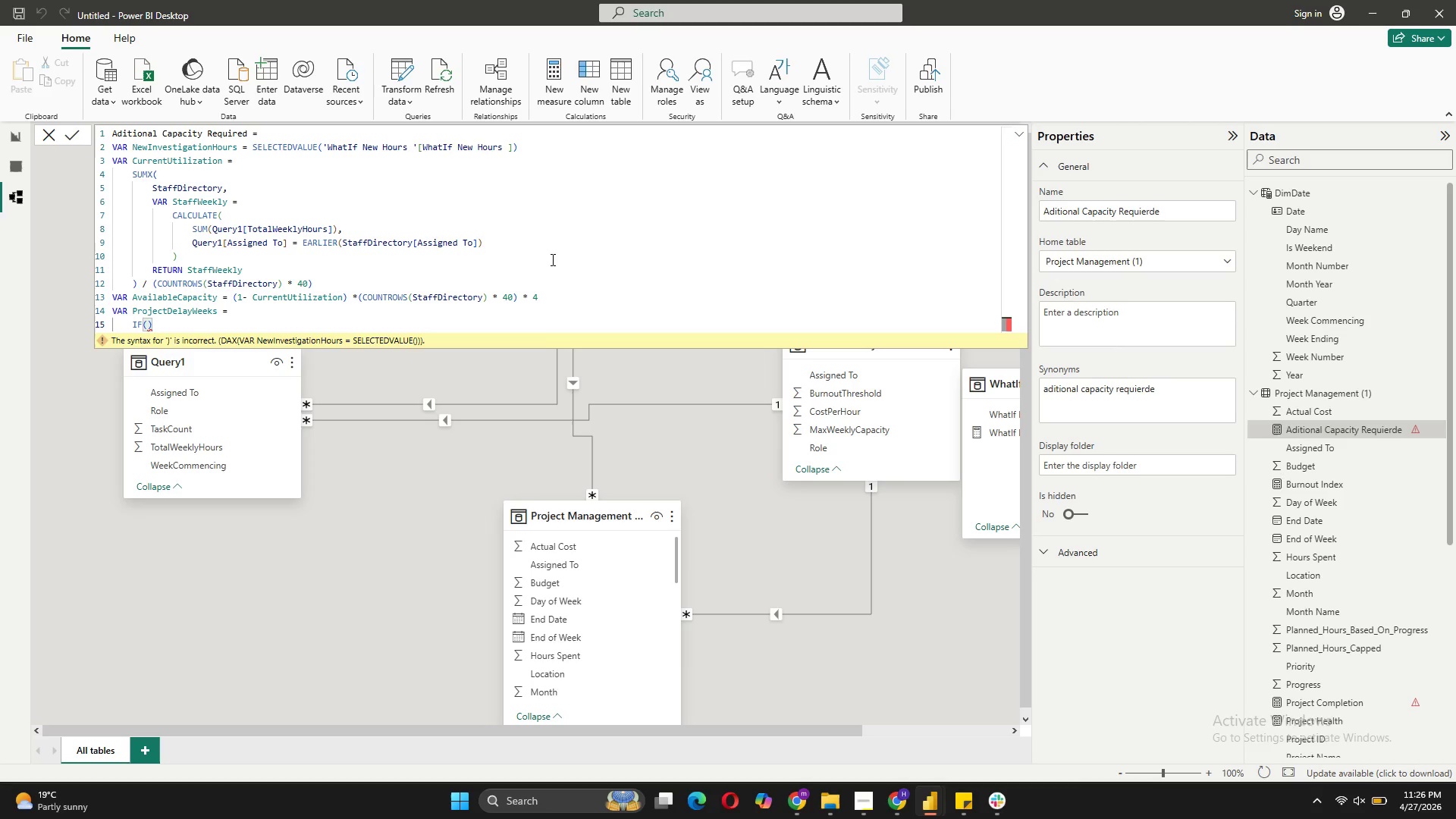 
key(ArrowLeft)
 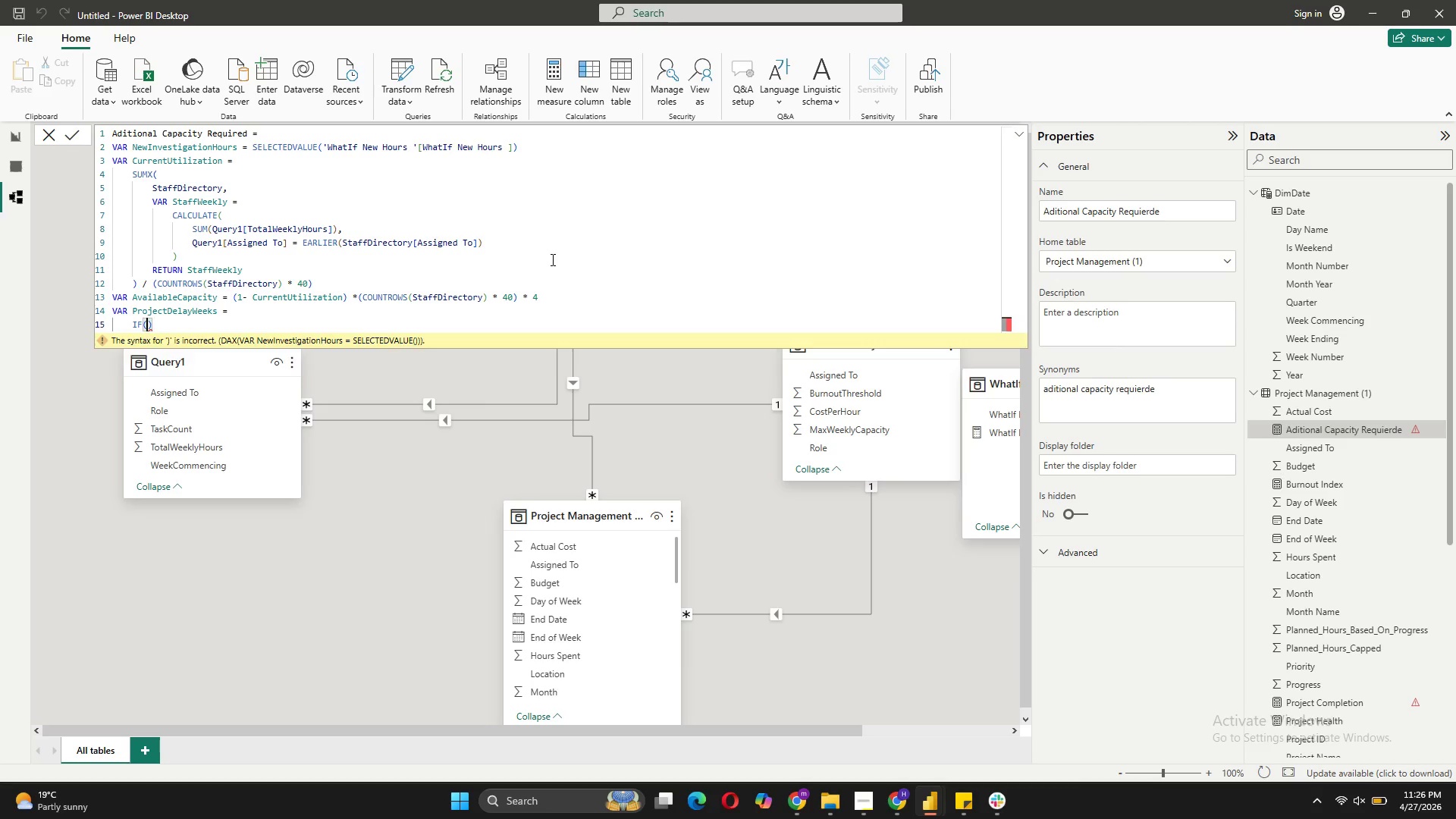 
key(Shift+ShiftRight)
 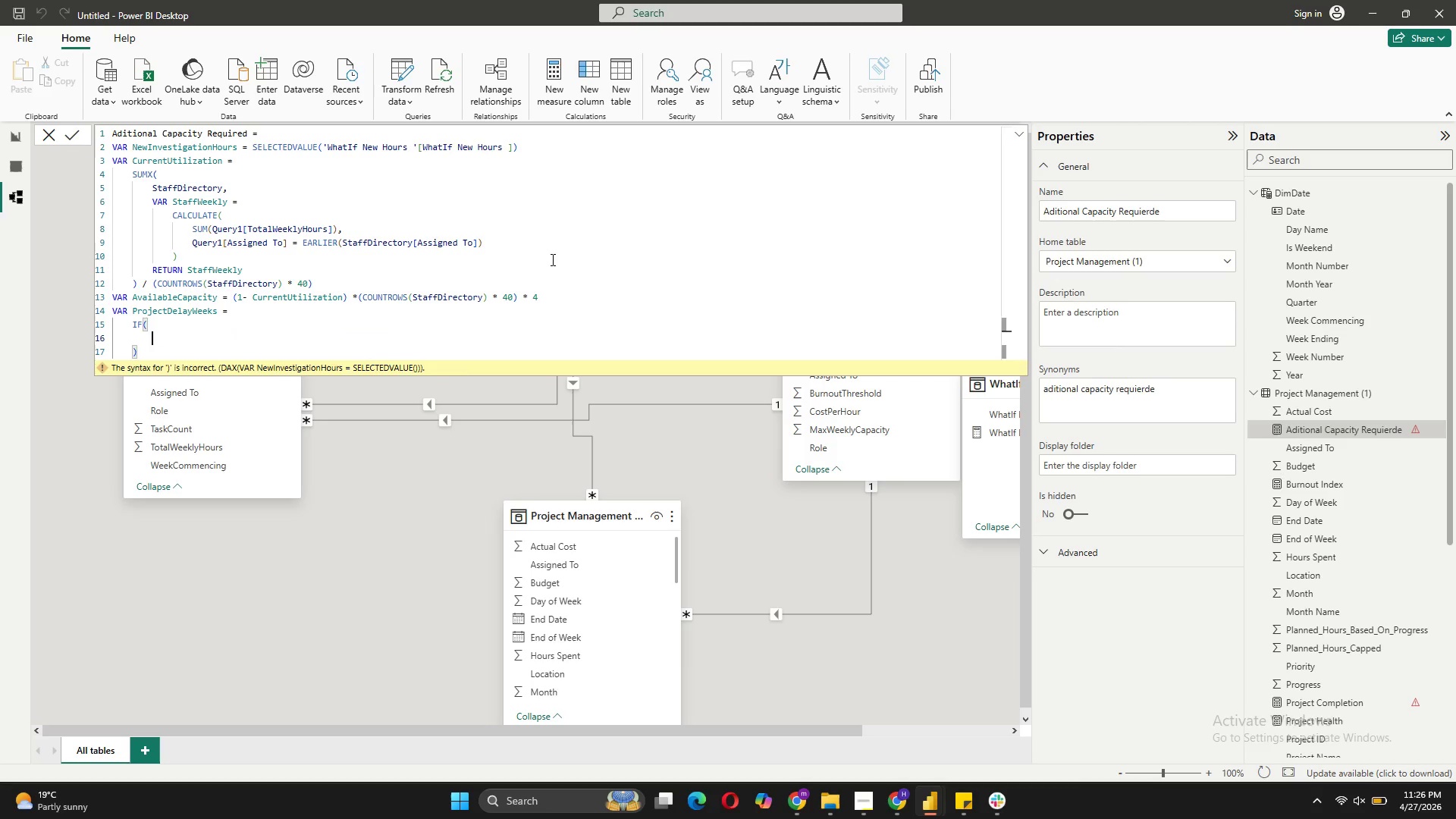 
key(Shift+Enter)
 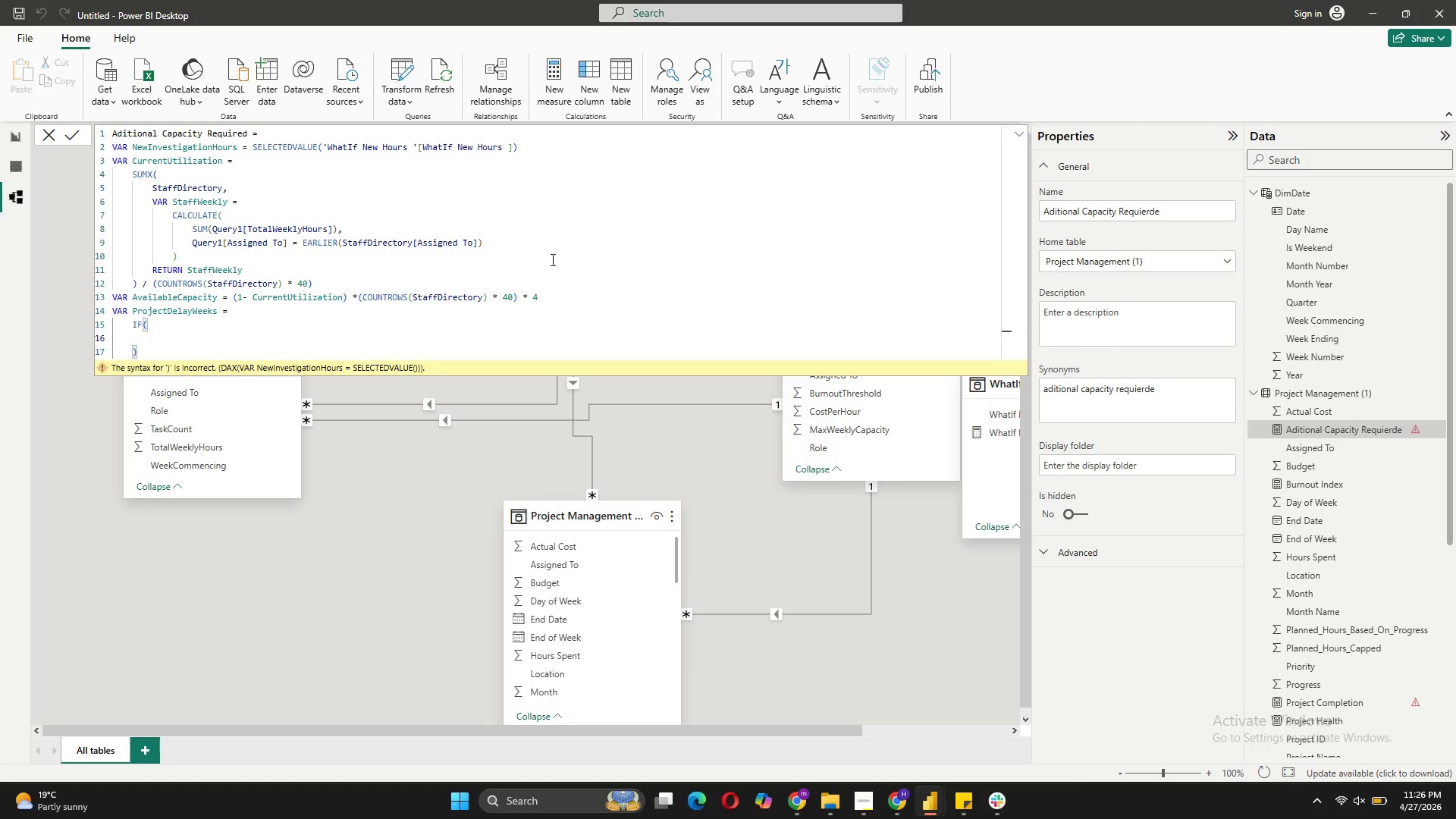 
type(New)
key(Tab)
type( > Ava)
key(Tab)
type(,)
 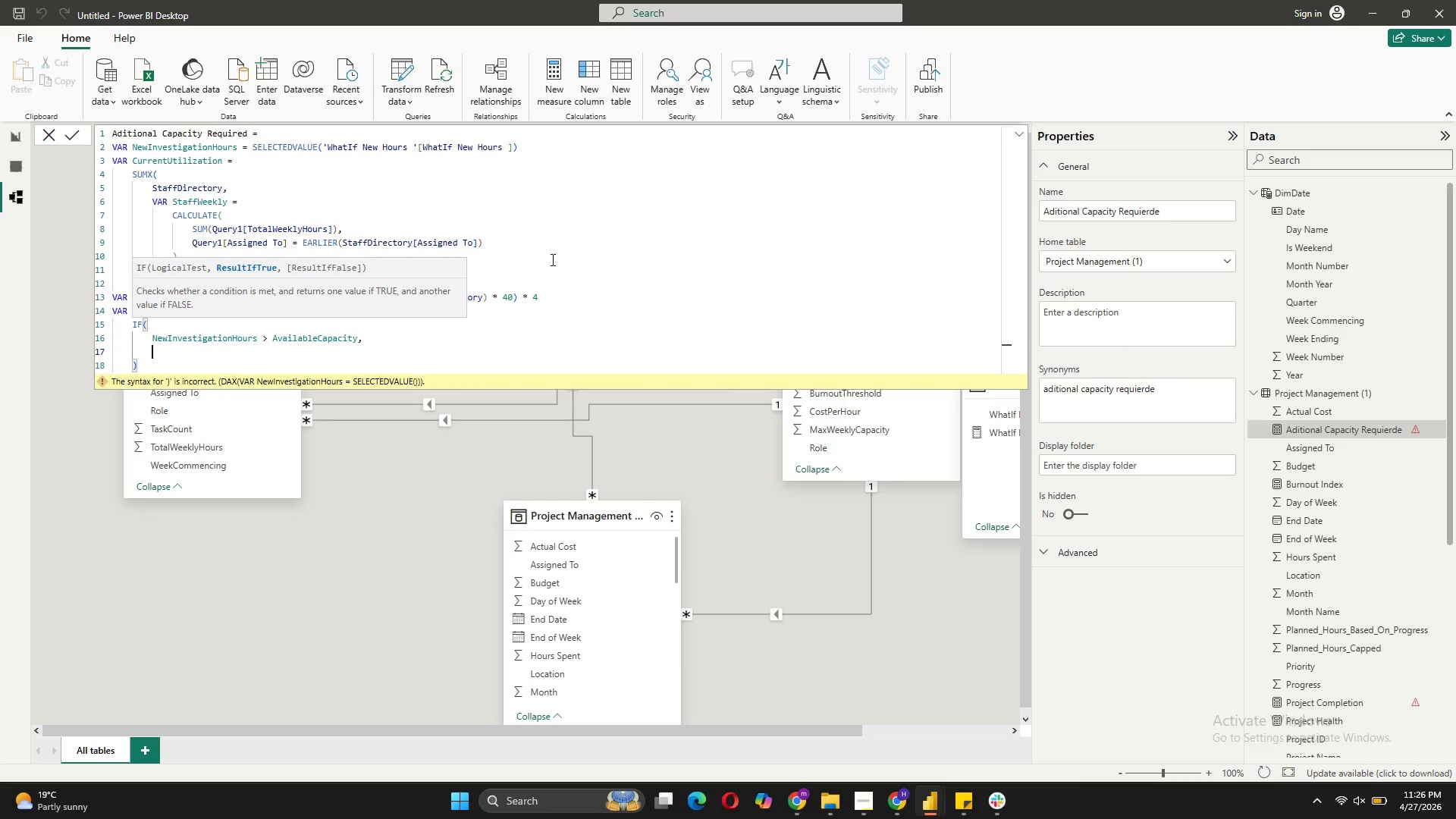 
 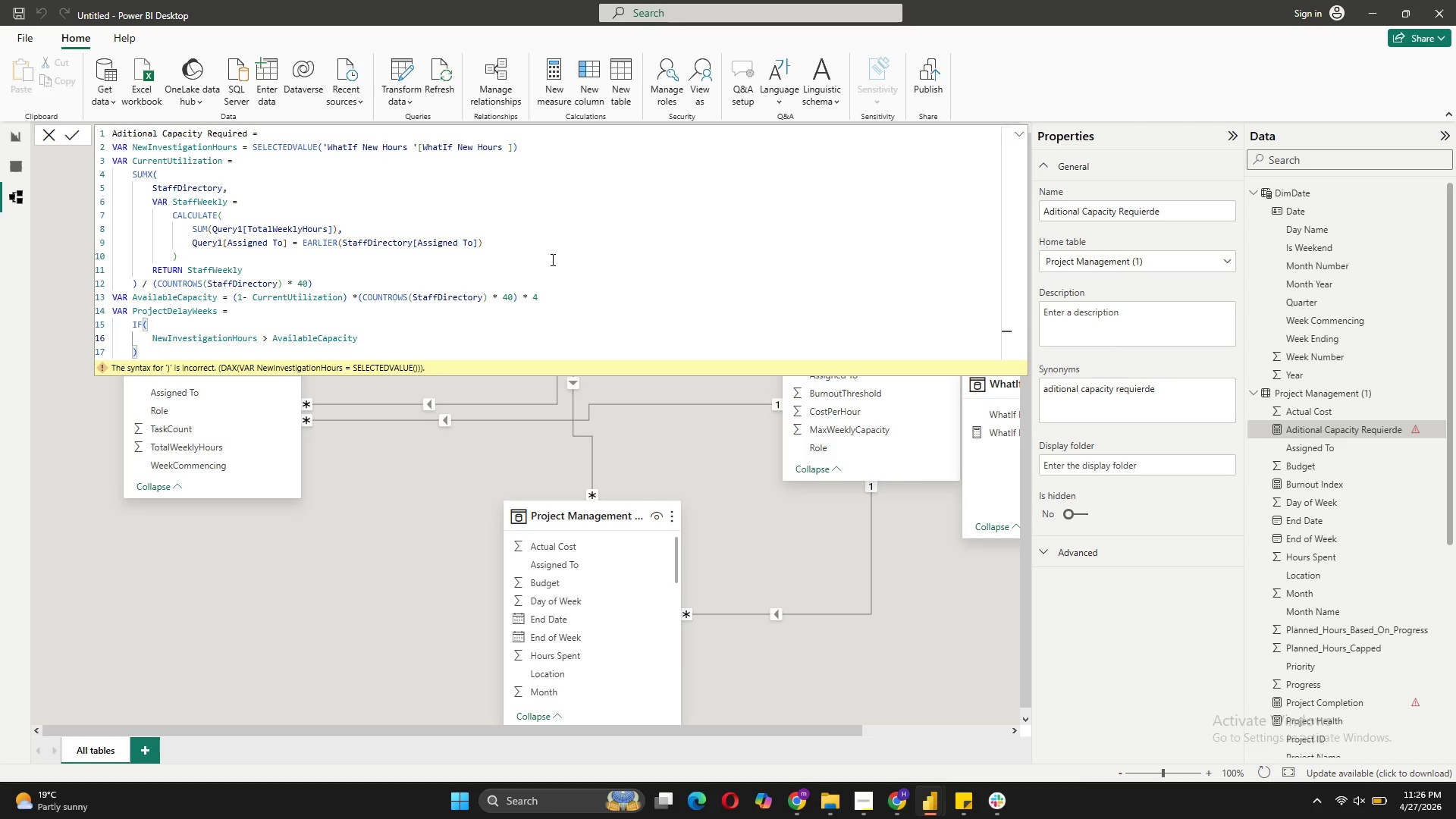 
key(Shift+Enter)
 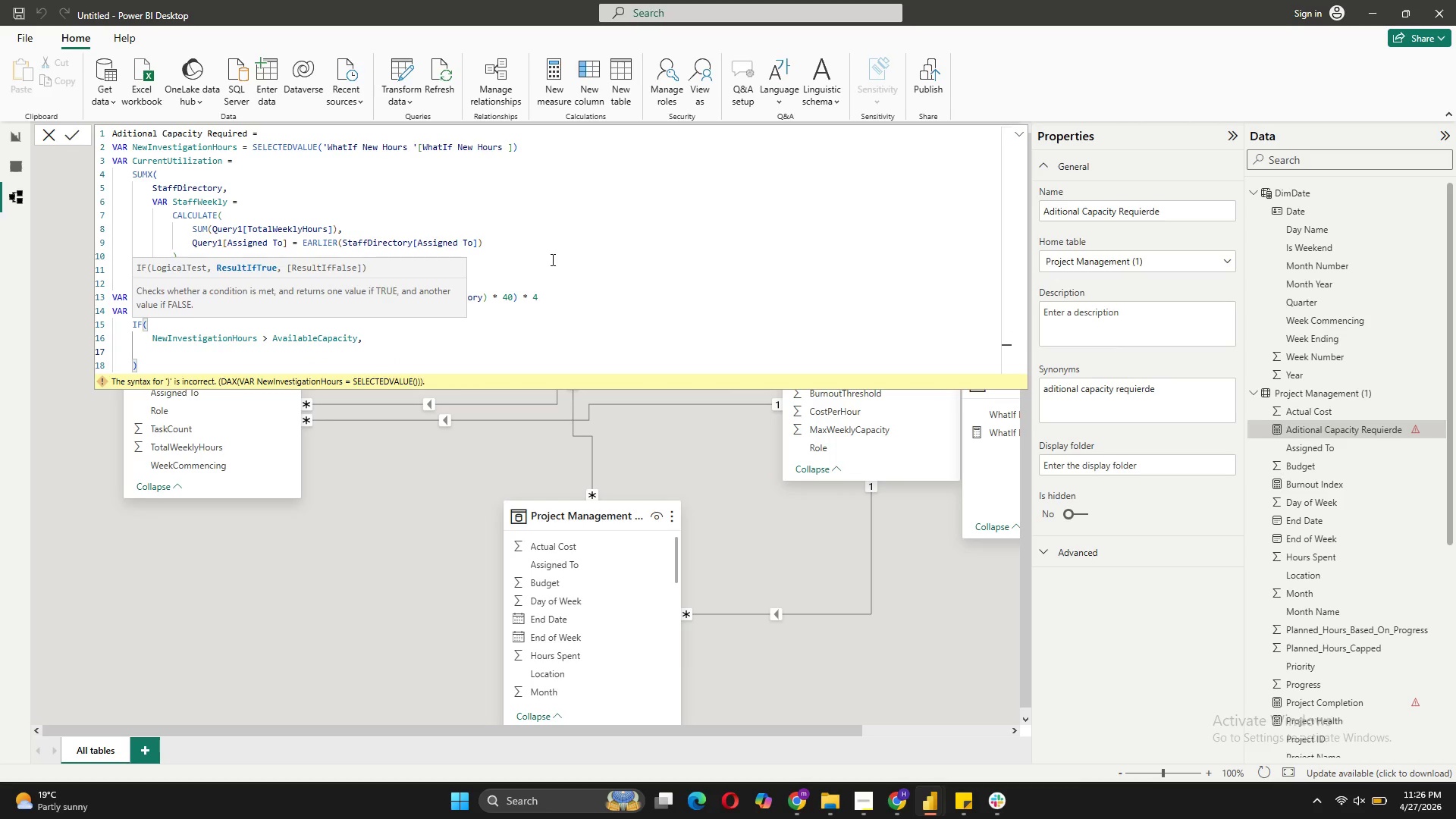 
type(roun)
 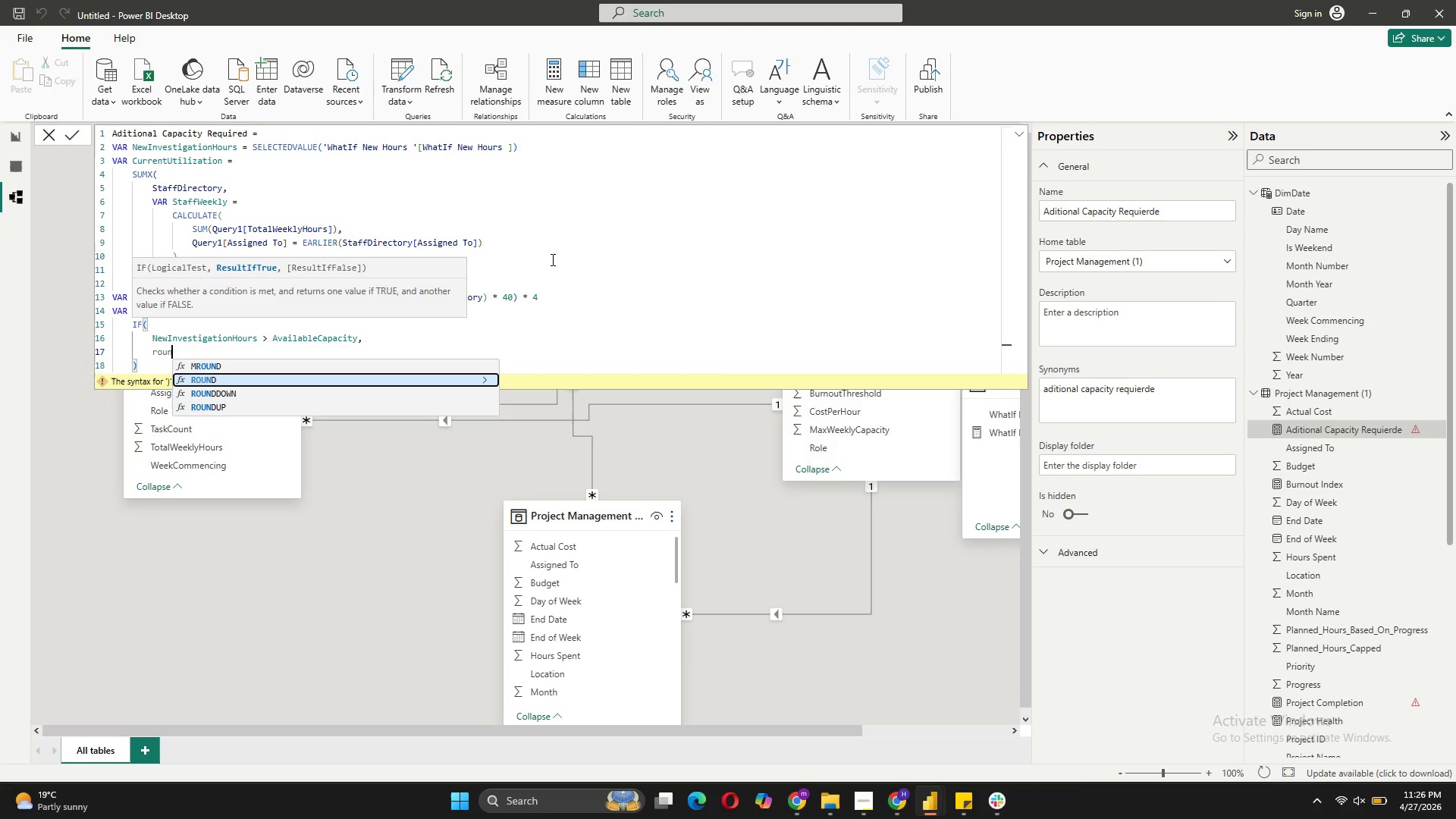 
key(ArrowRight)
 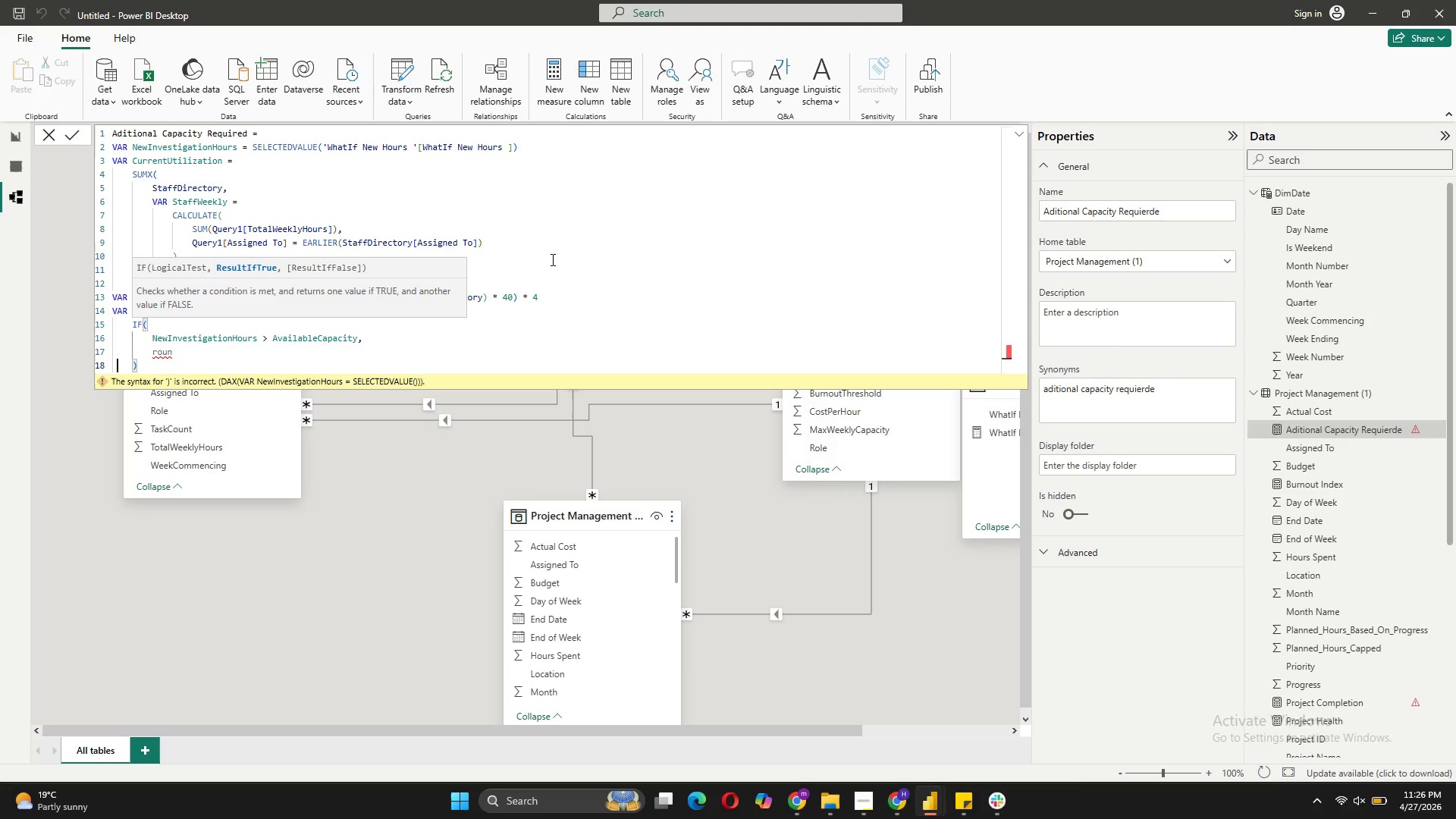 
key(ArrowRight)
 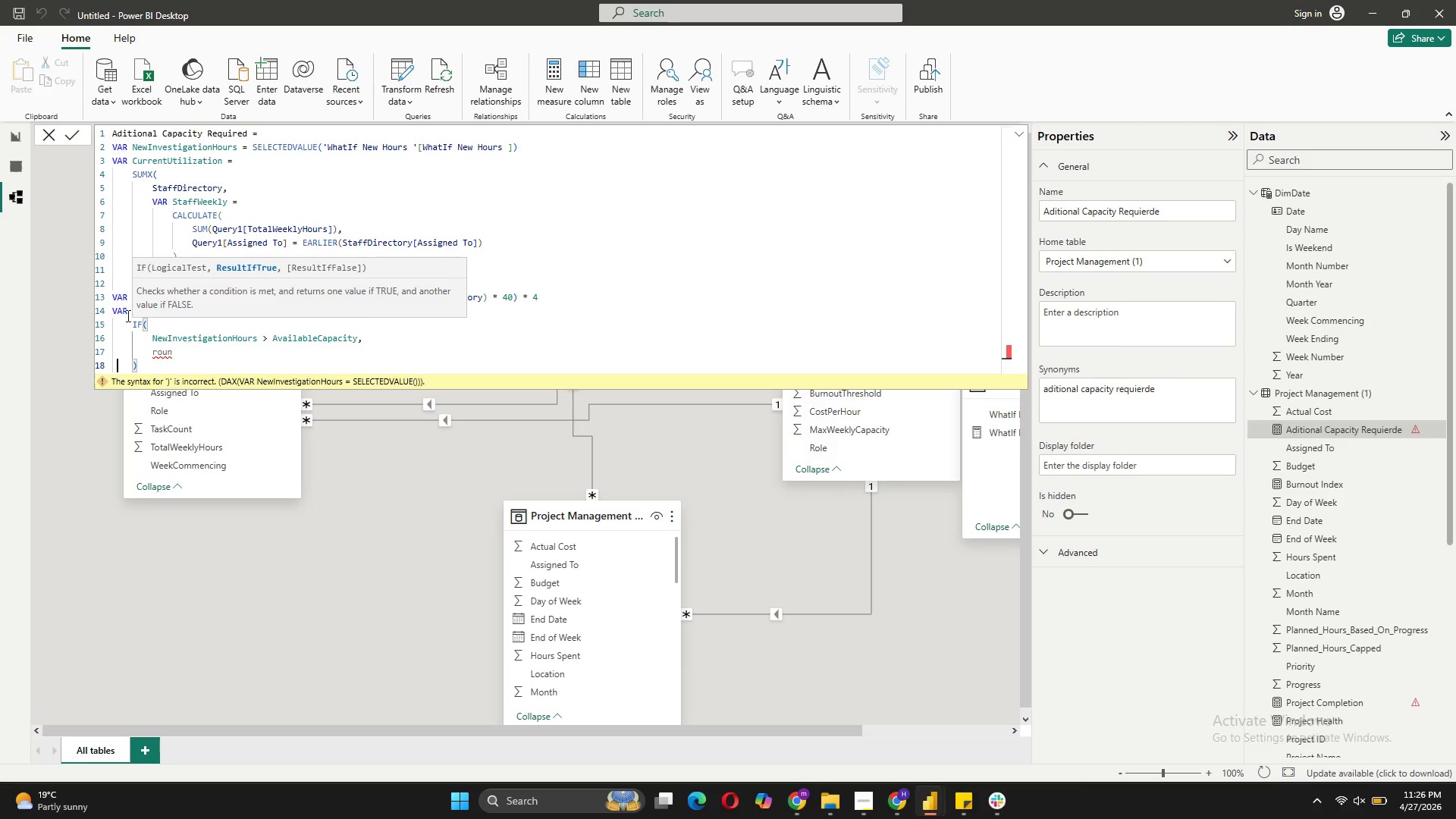 
left_click([179, 355])
 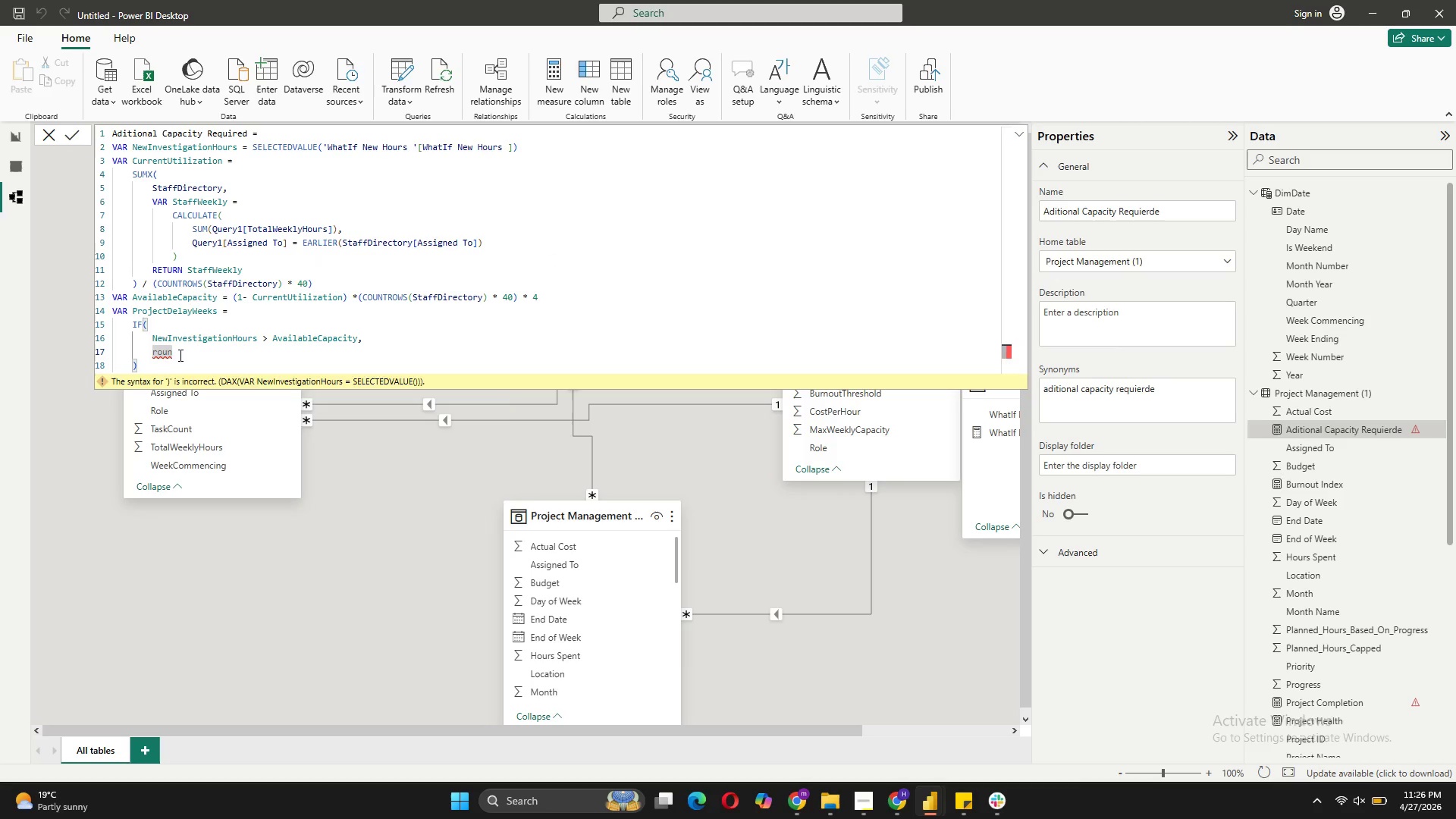 
key(D)
 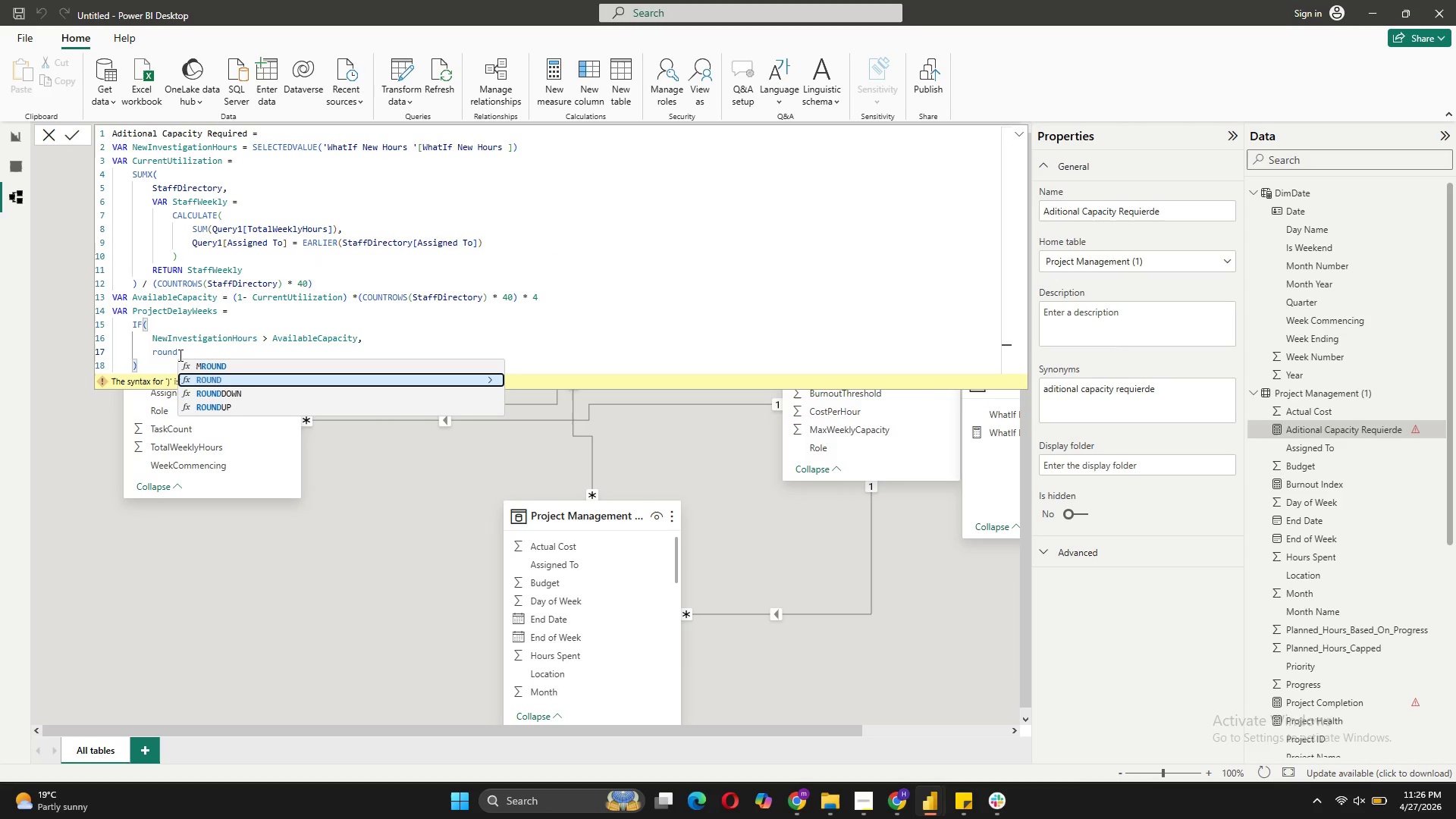 
key(ArrowDown)
 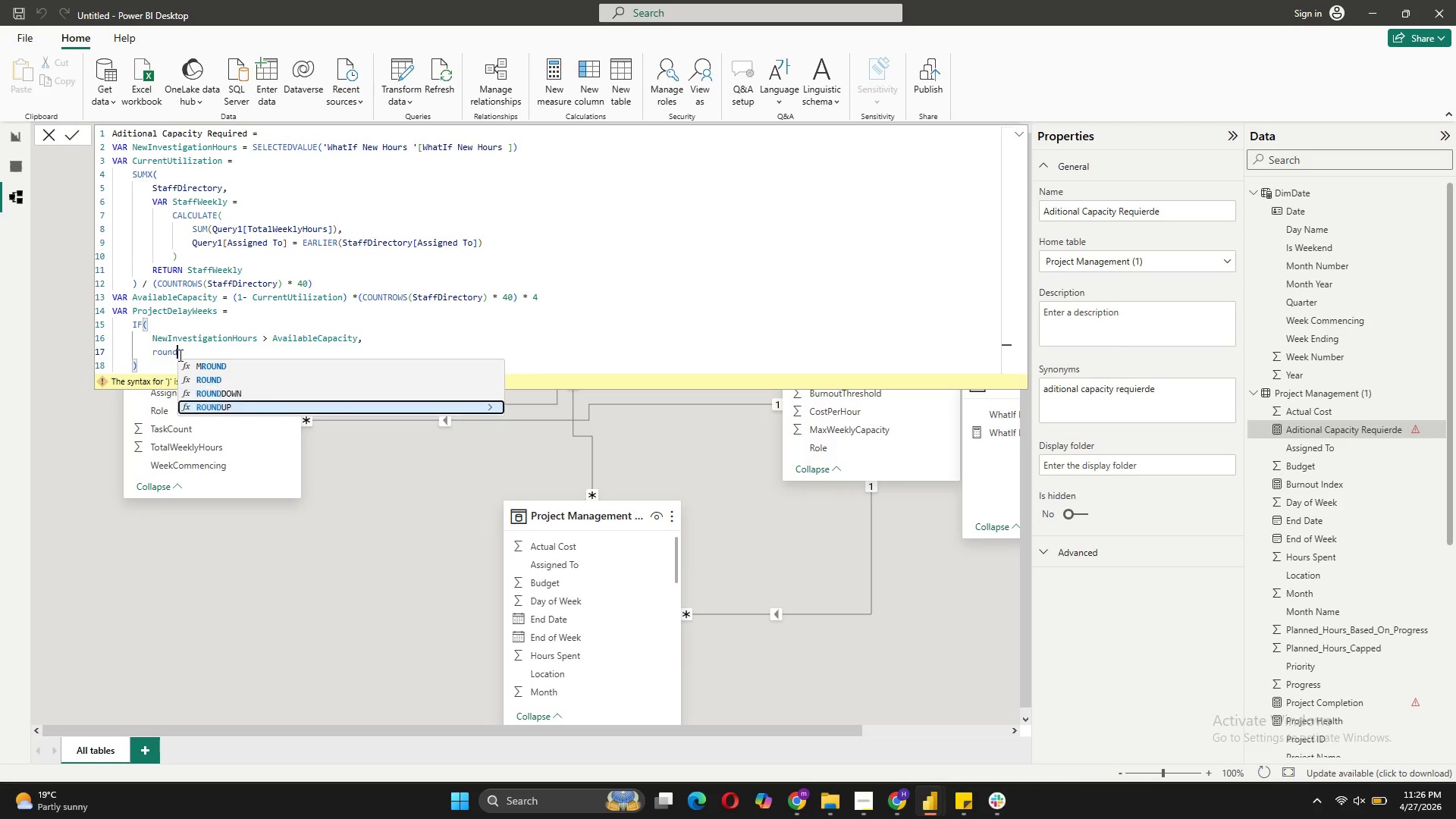 
key(ArrowDown)
 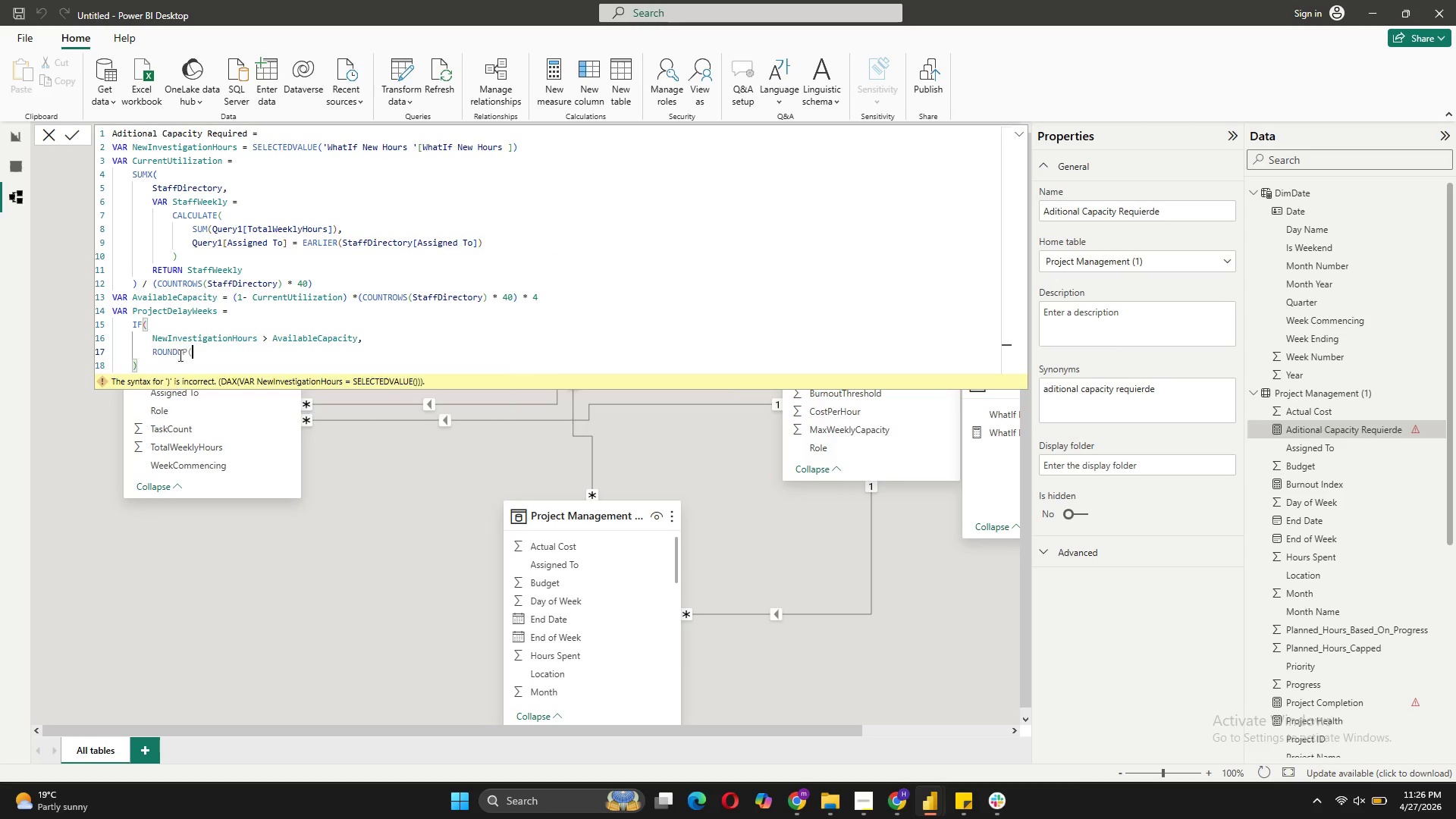 
key(Tab)
type((New)
key(Tab)
type( - Ava)
key(Tab)
type() / 160, 1),)
 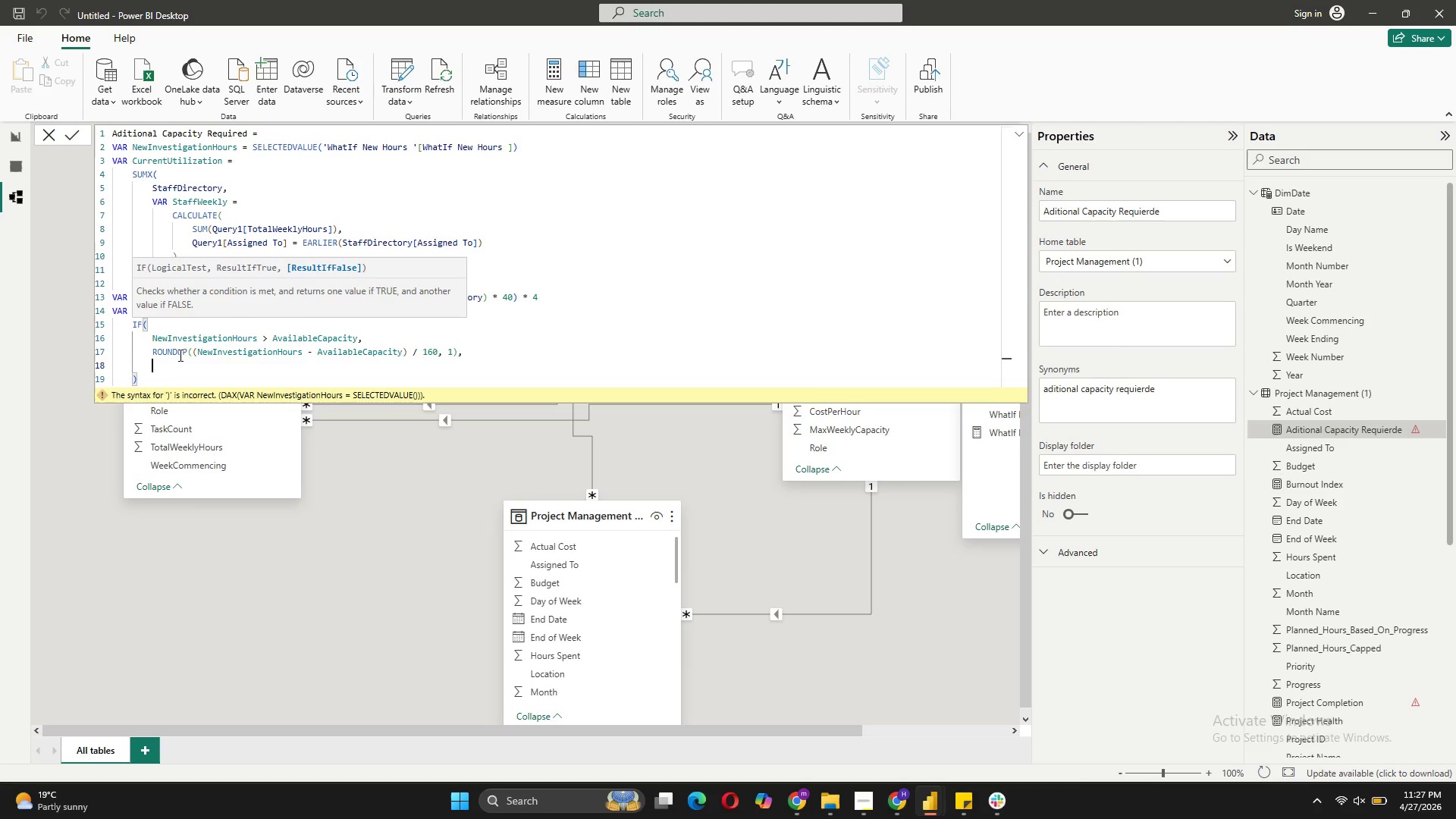 
 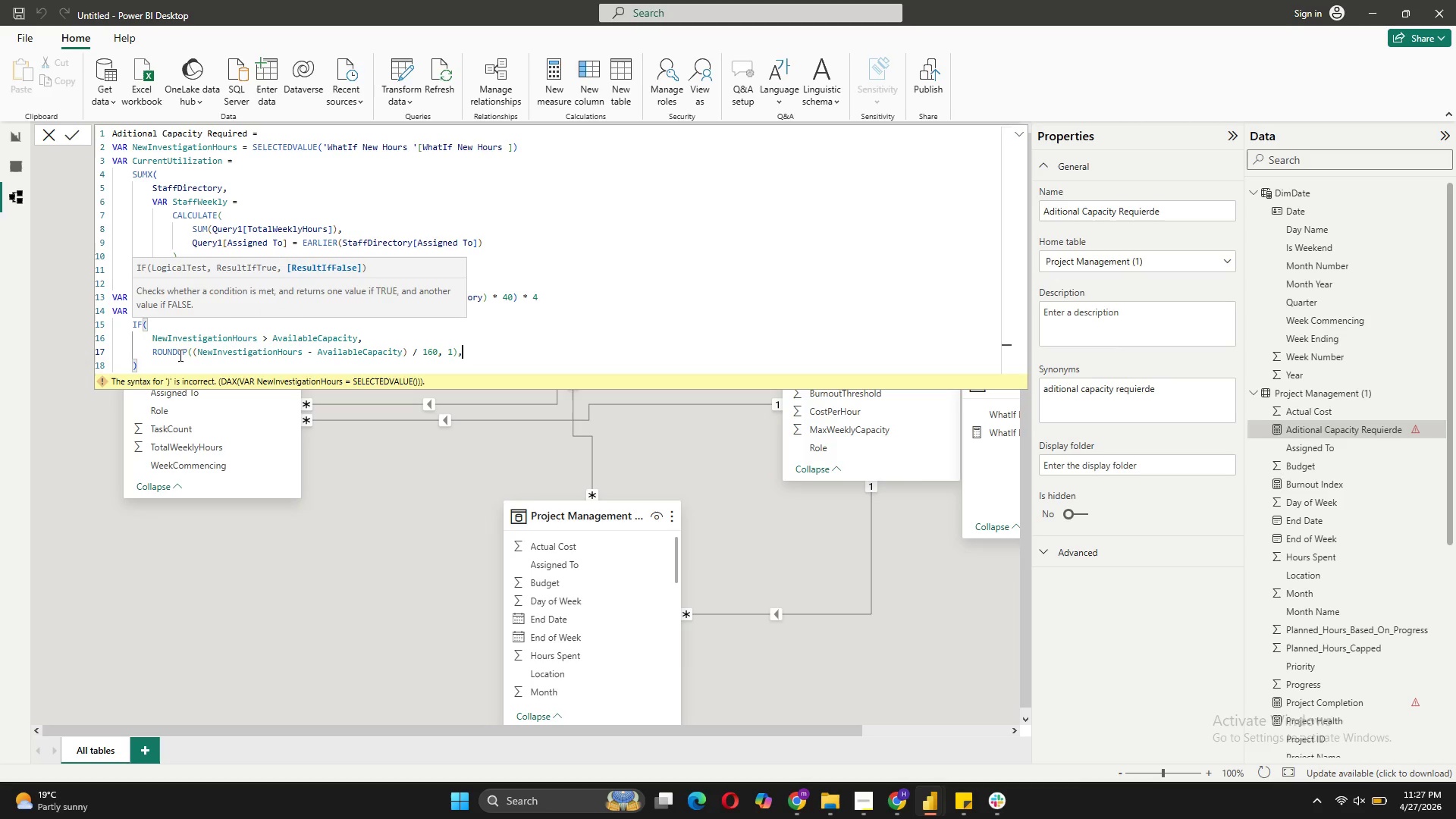 
key(Shift+Enter)
 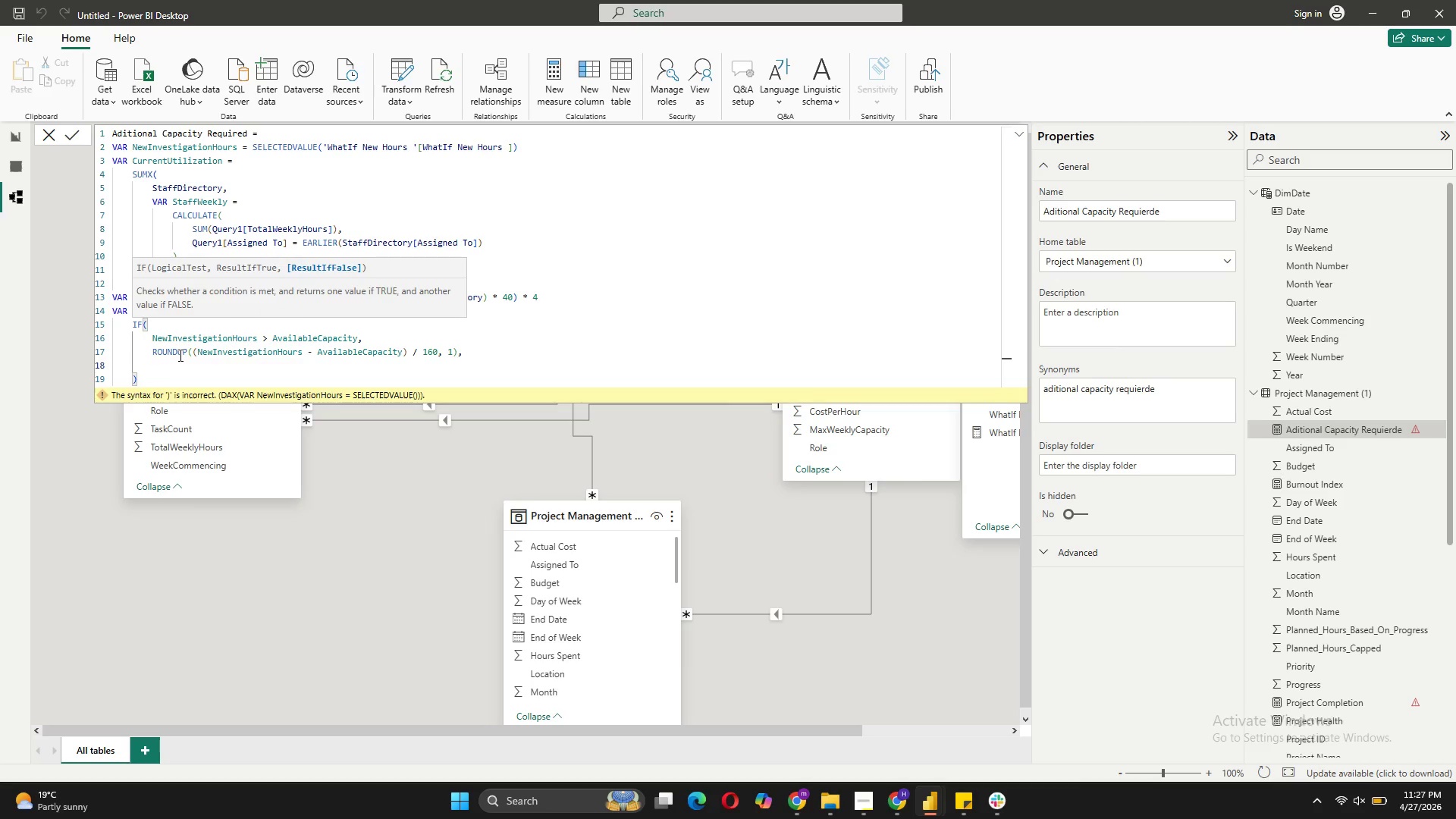 
key(0)
 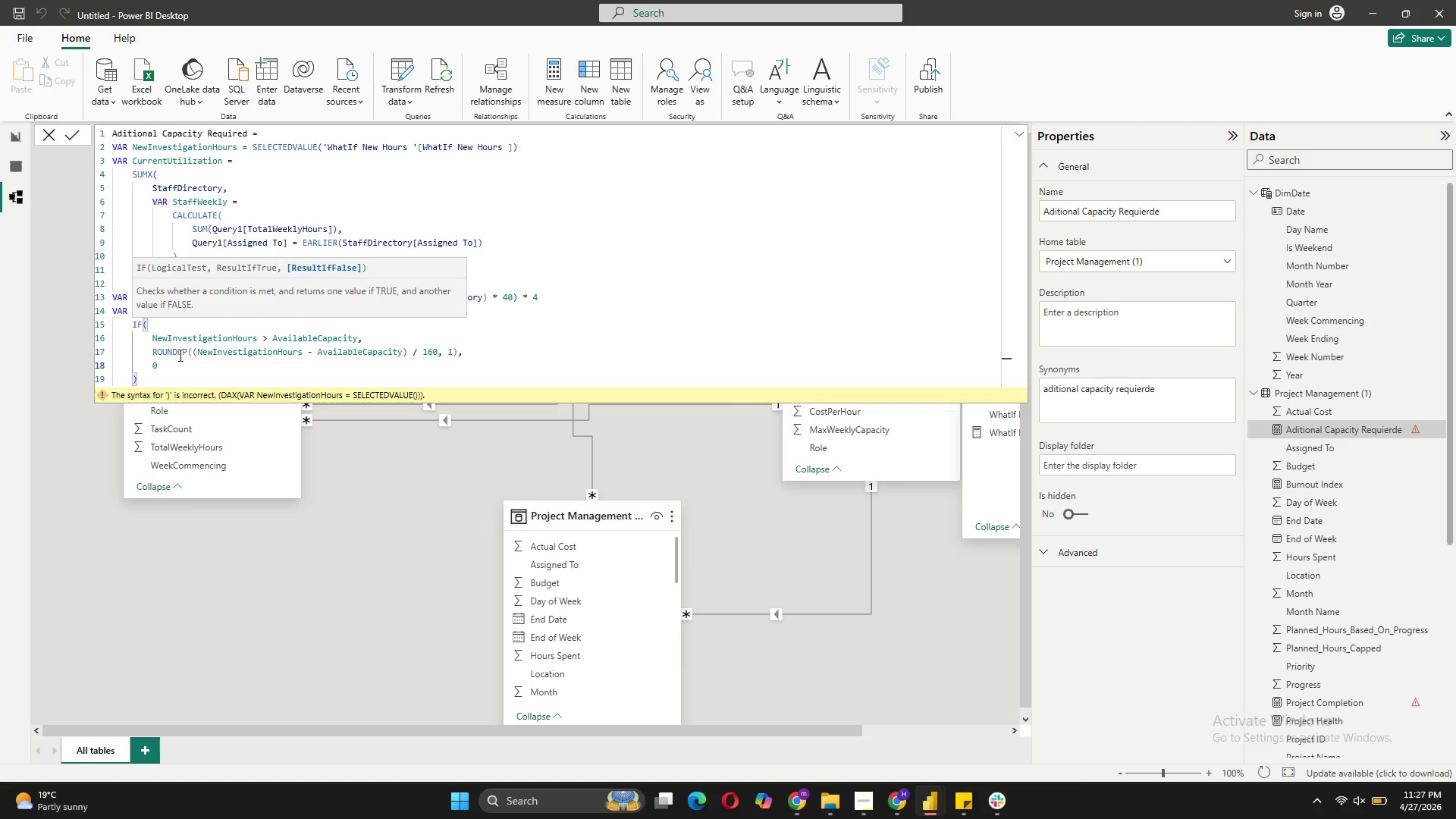 
left_click([146, 374])
 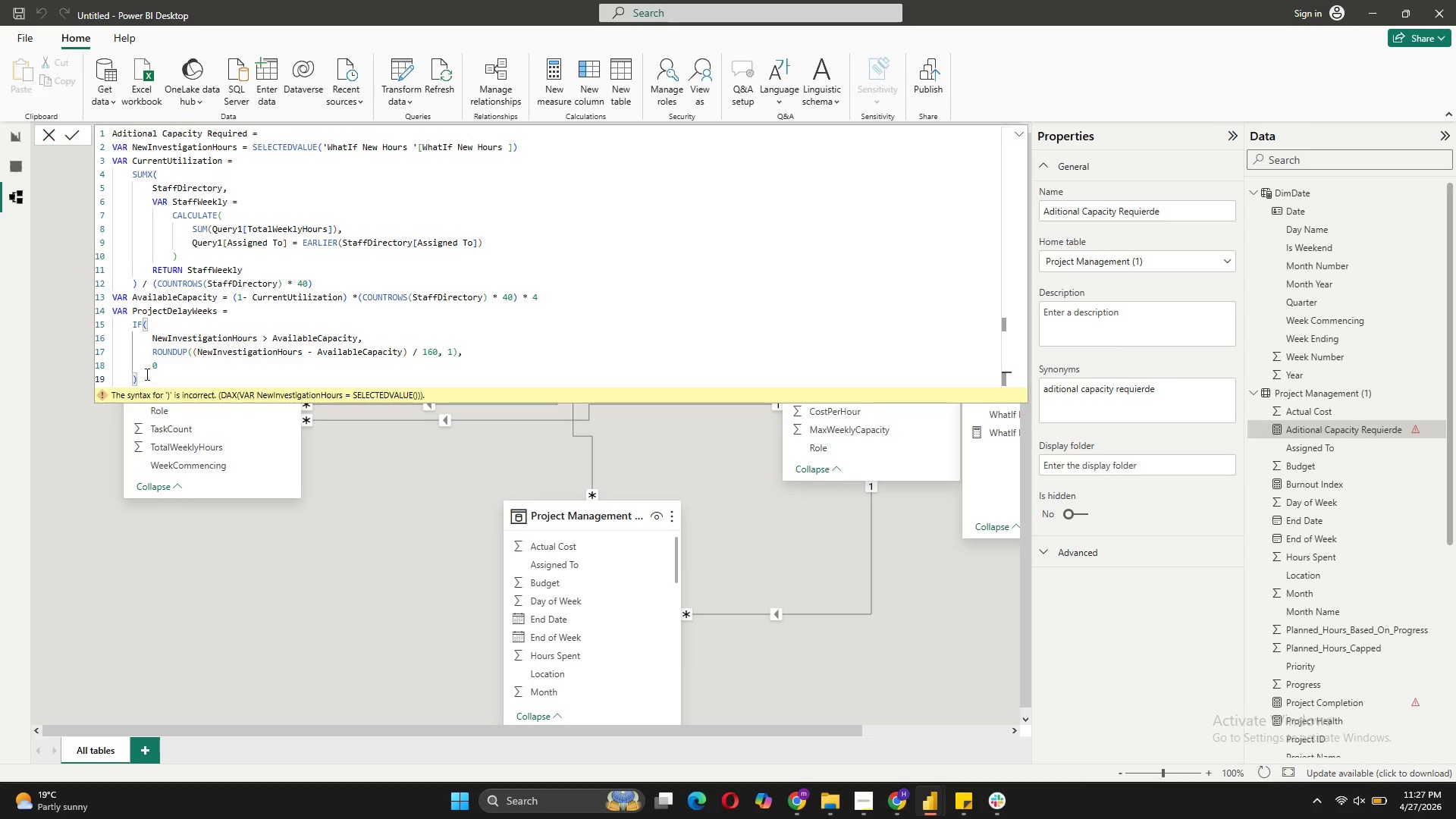 
key(Shift+Enter)
 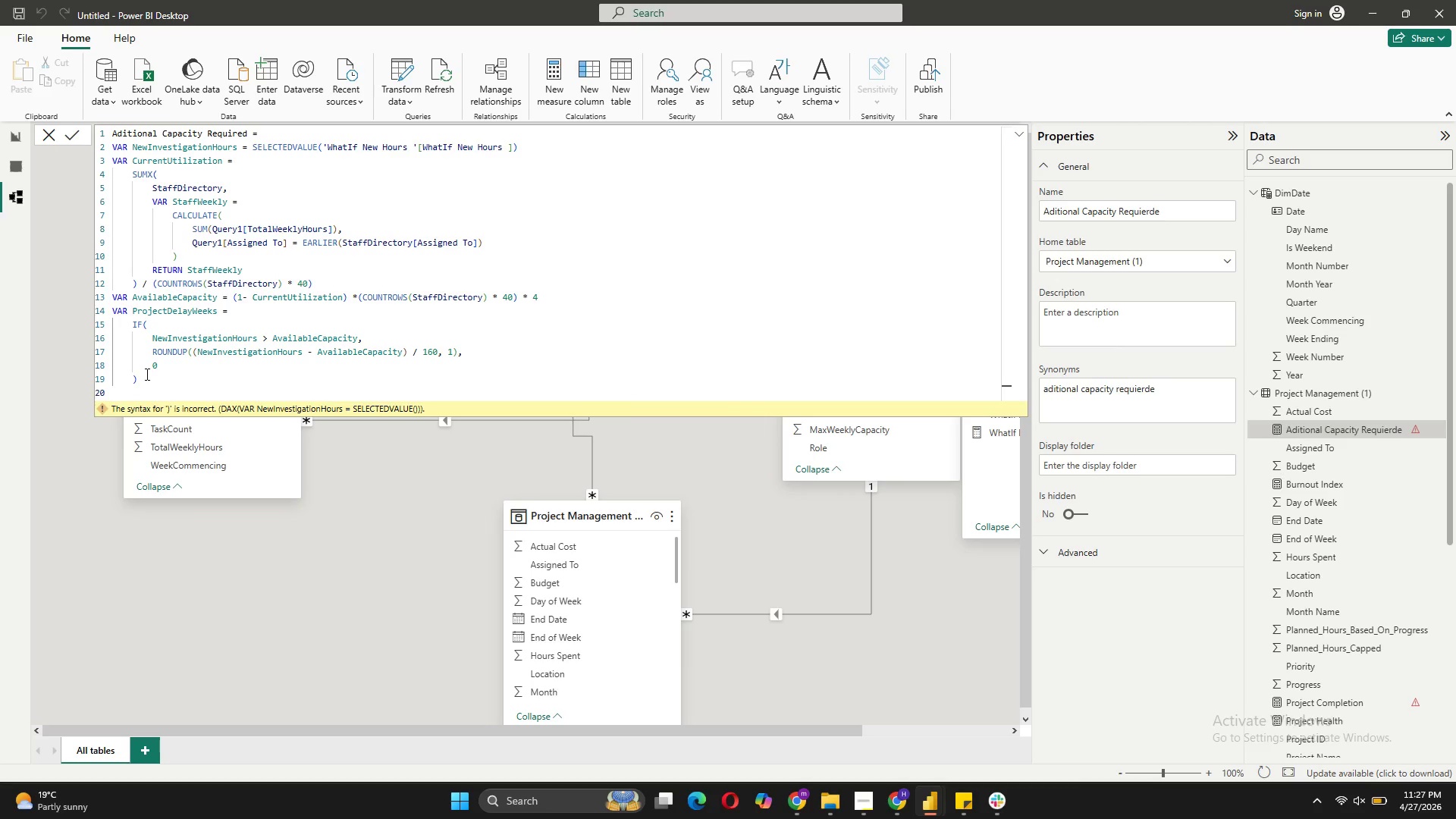 
key(Backspace)
type(RET)
key(Tab)
type( Projc)
key(Backspace)
type(e)
 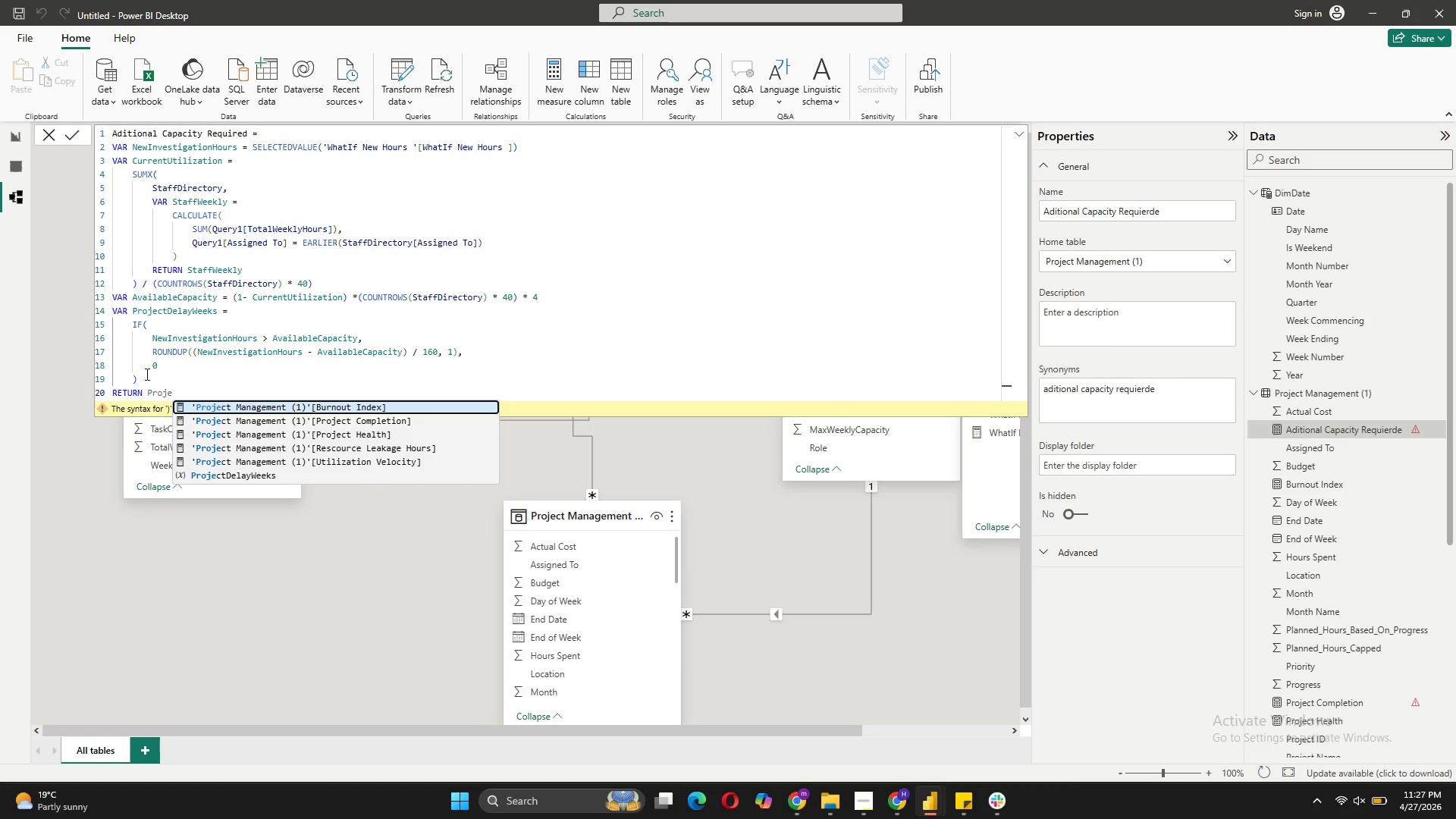 
key(ArrowDown)
 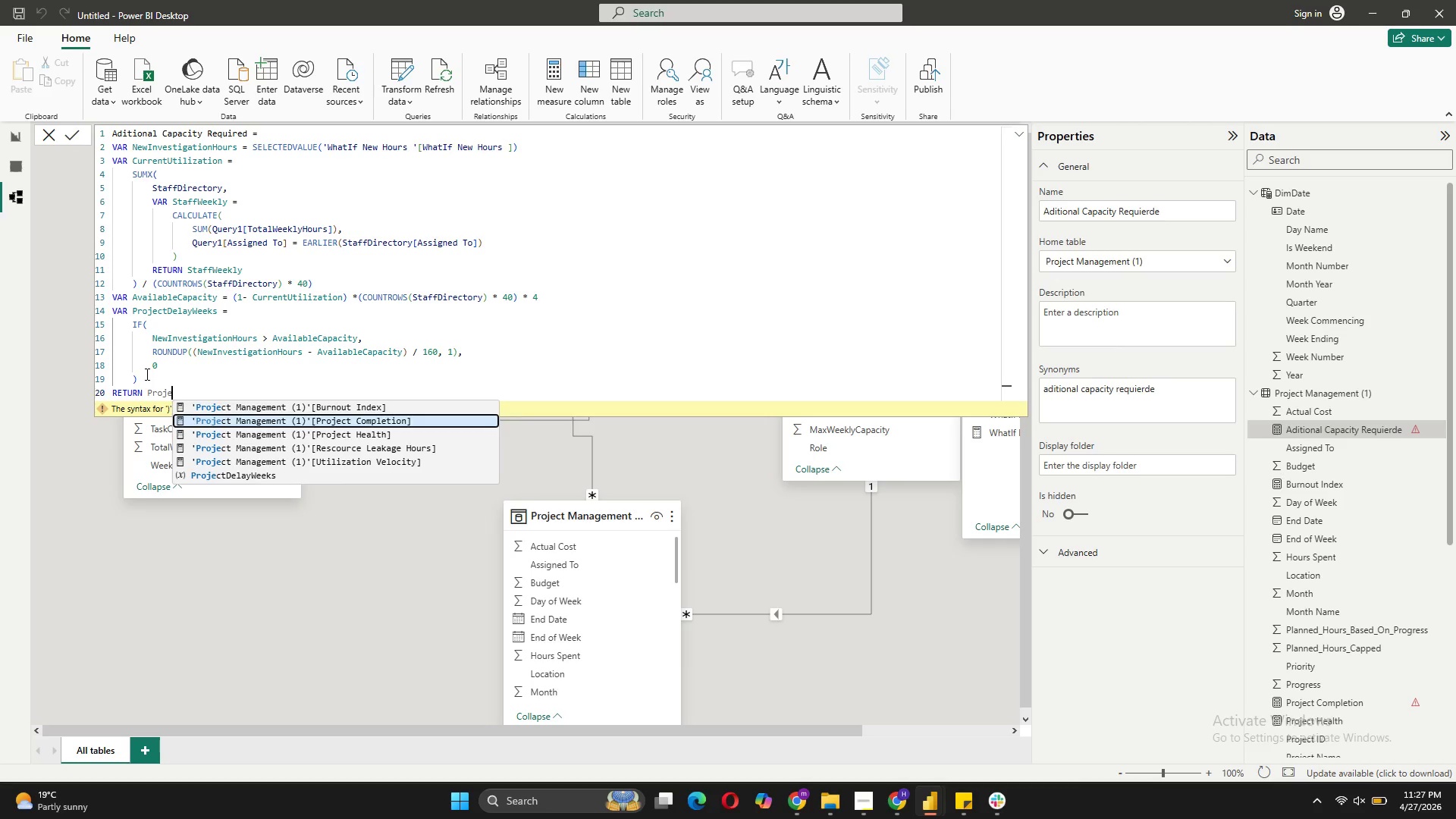 
key(ArrowDown)
 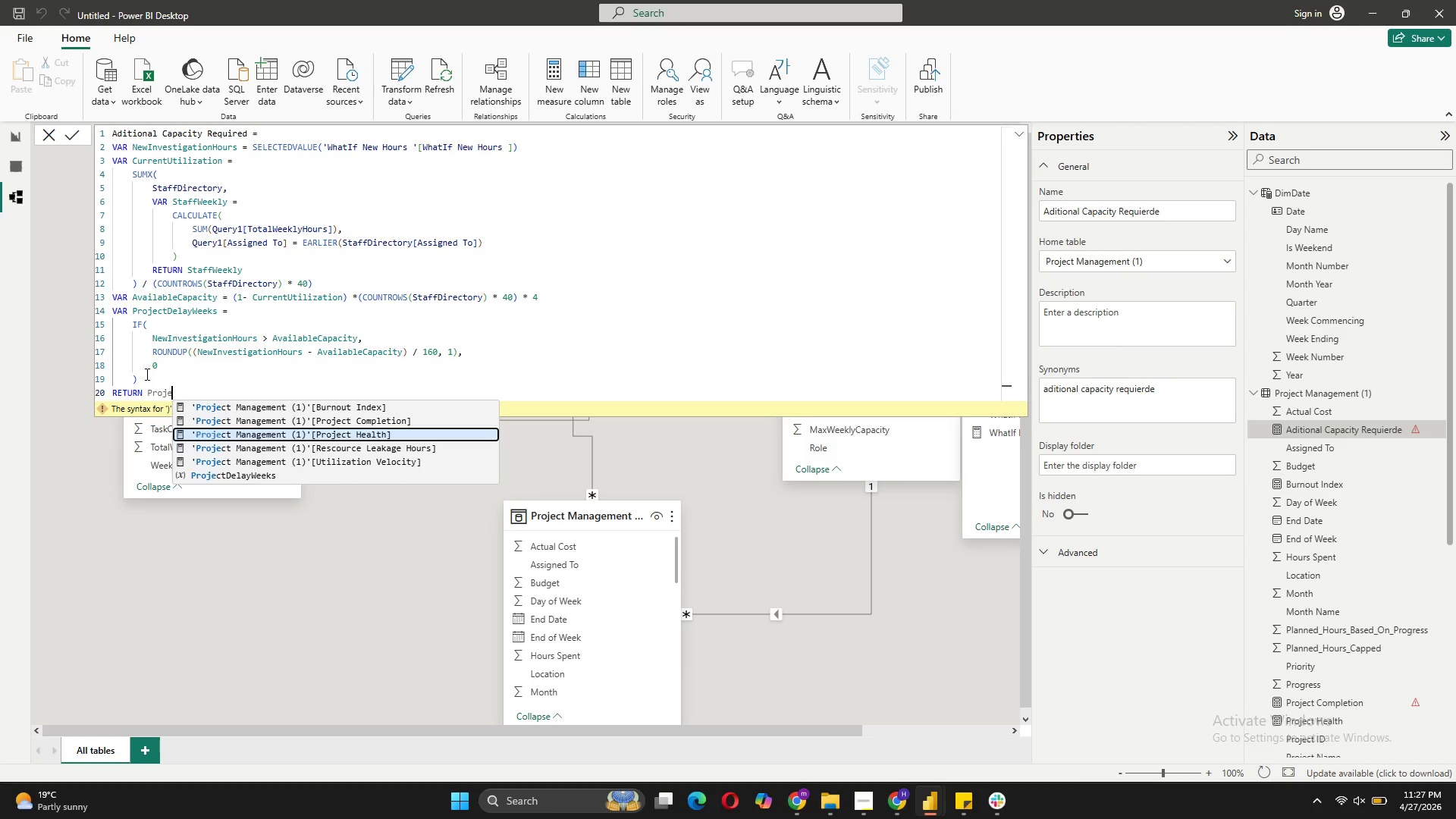 
key(ArrowDown)
 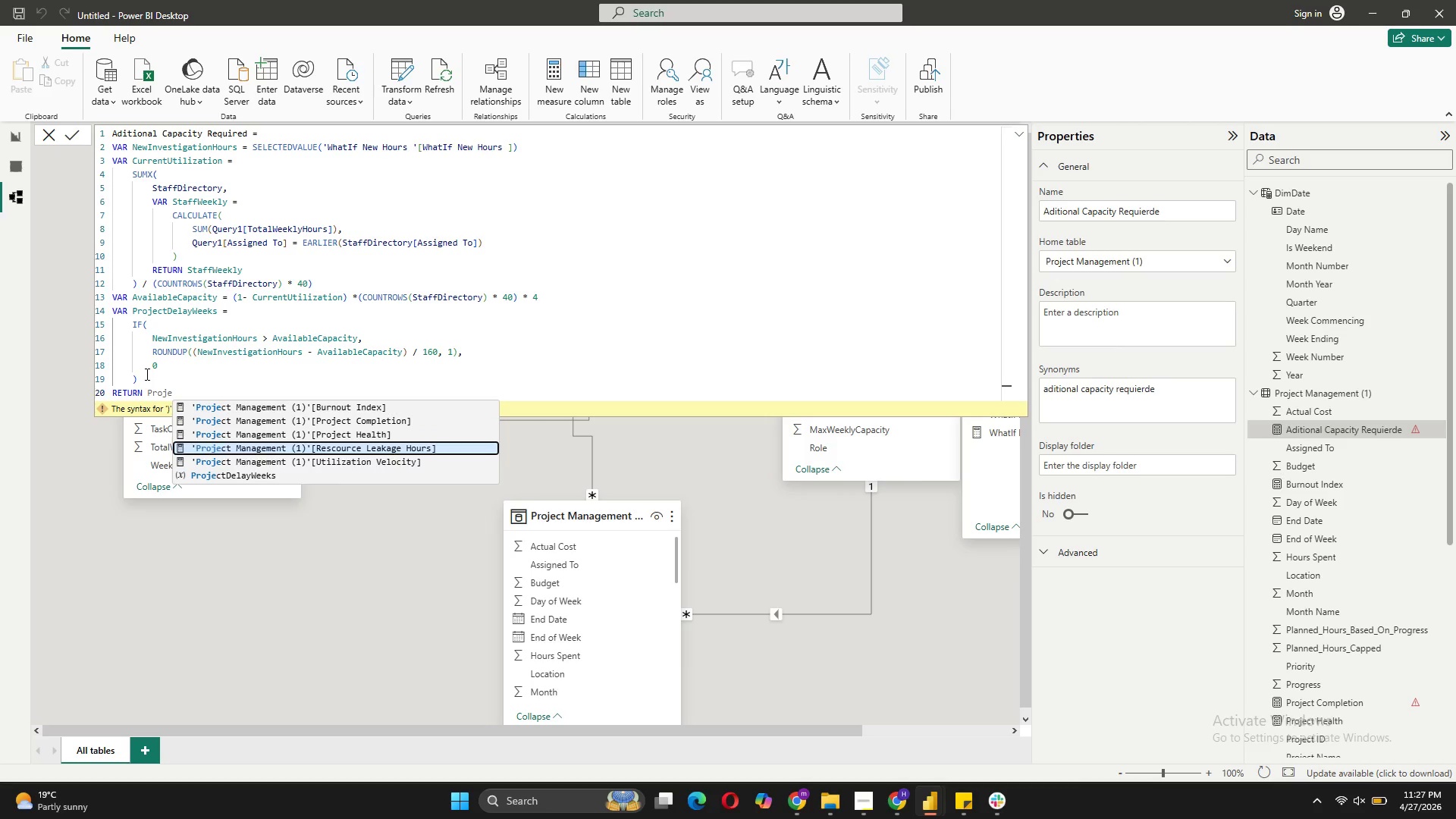 
key(ArrowDown)
 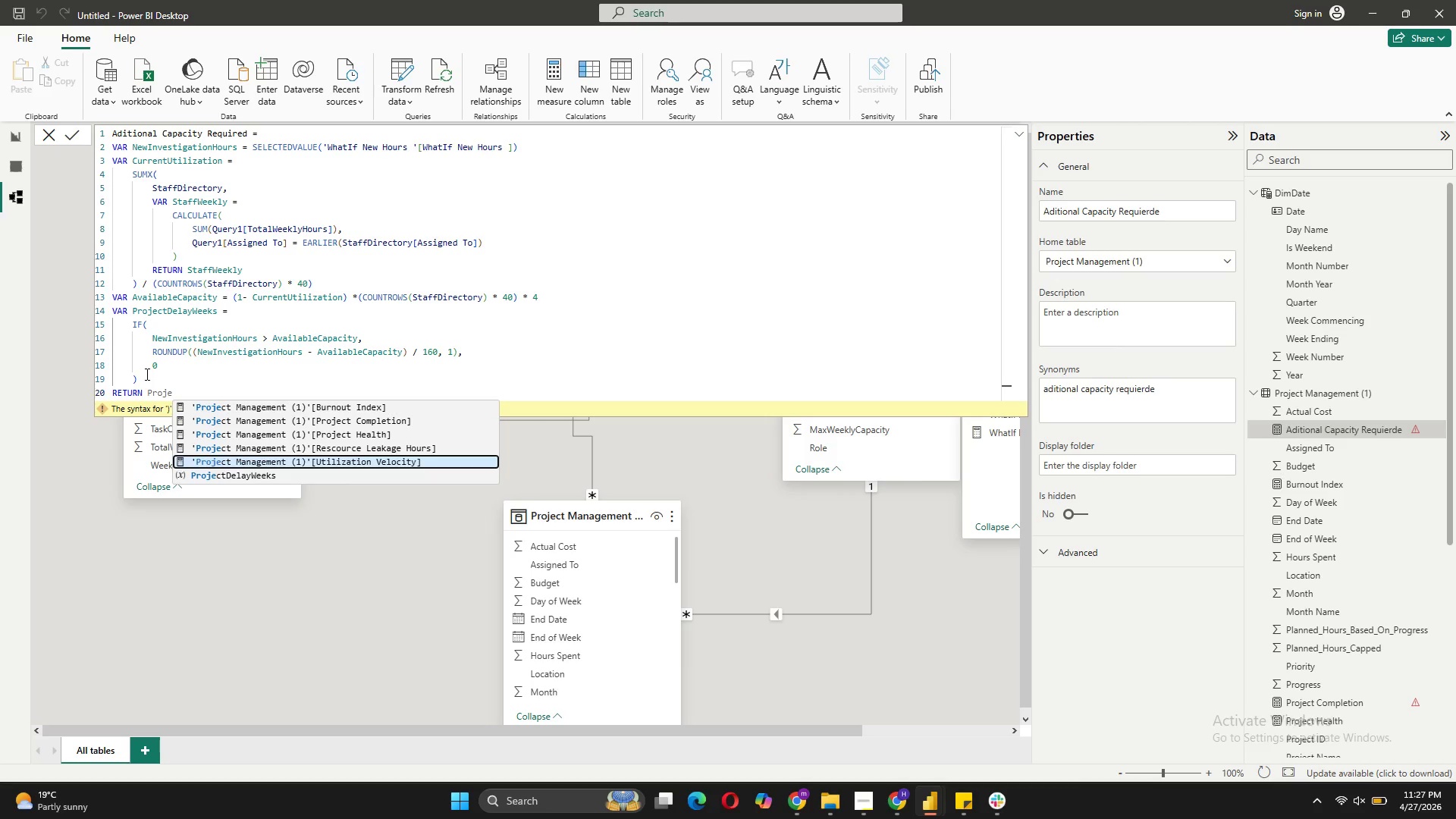 
key(ArrowDown)
 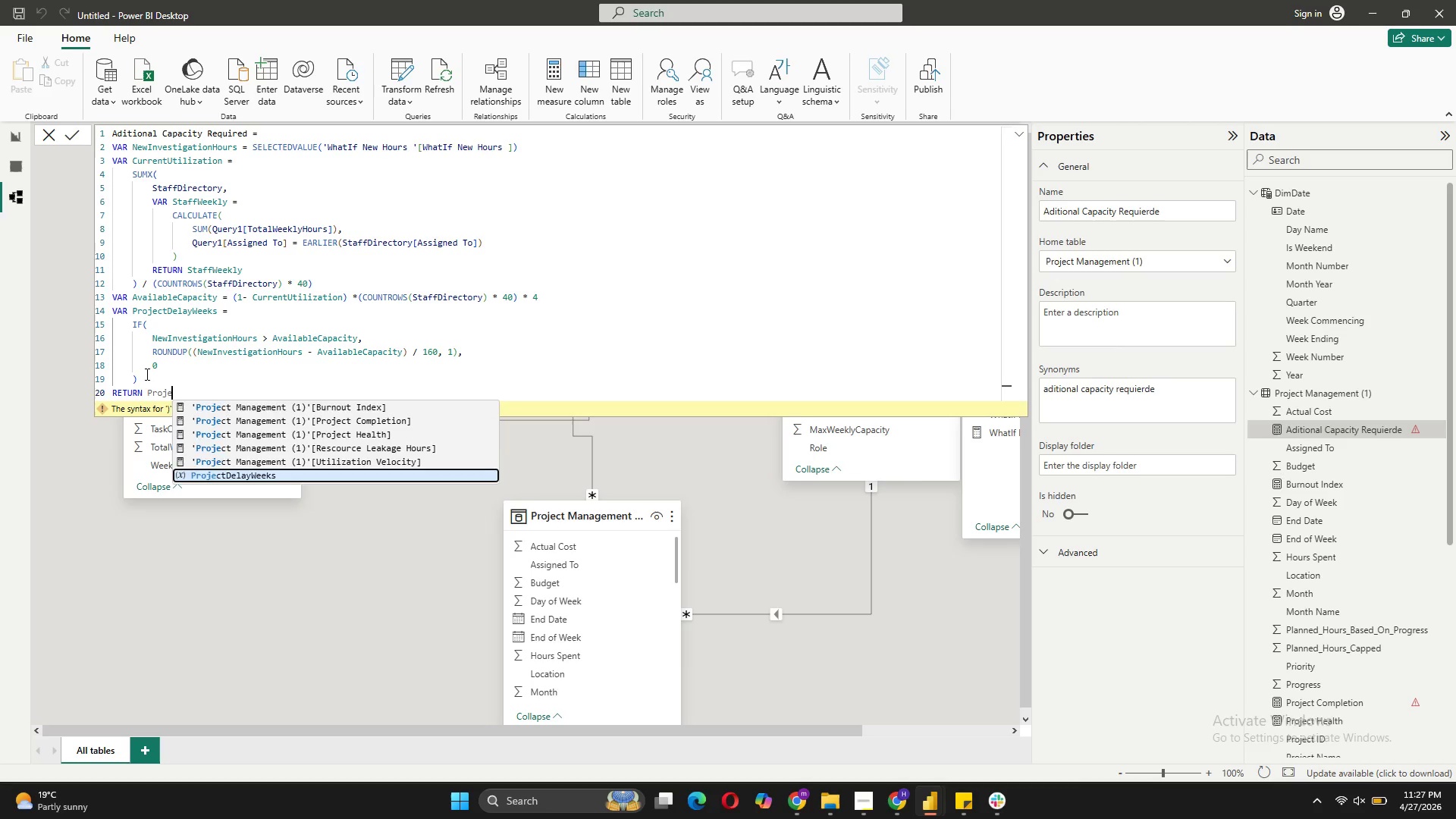 
key(Tab)
 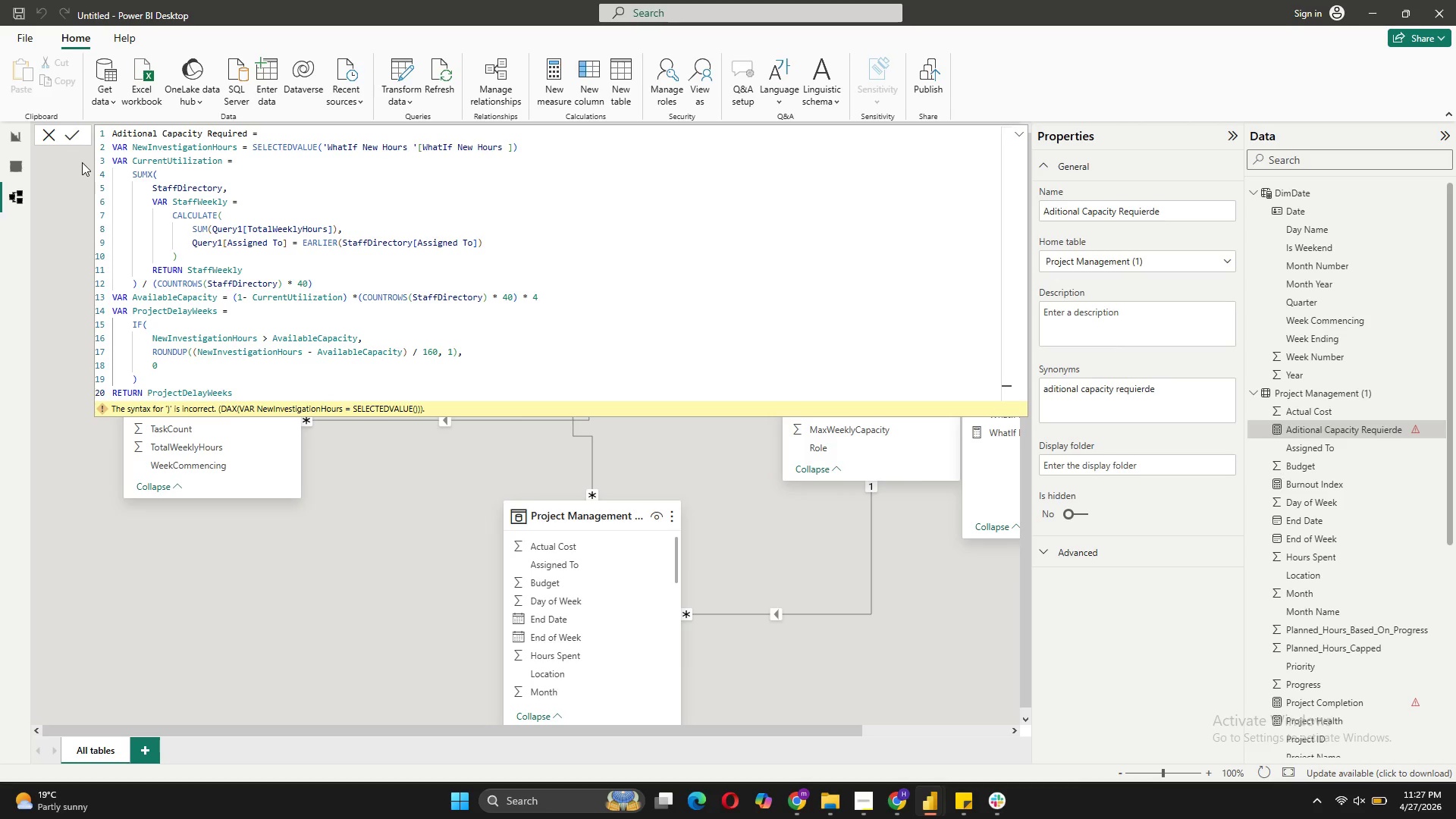 
left_click([77, 132])
 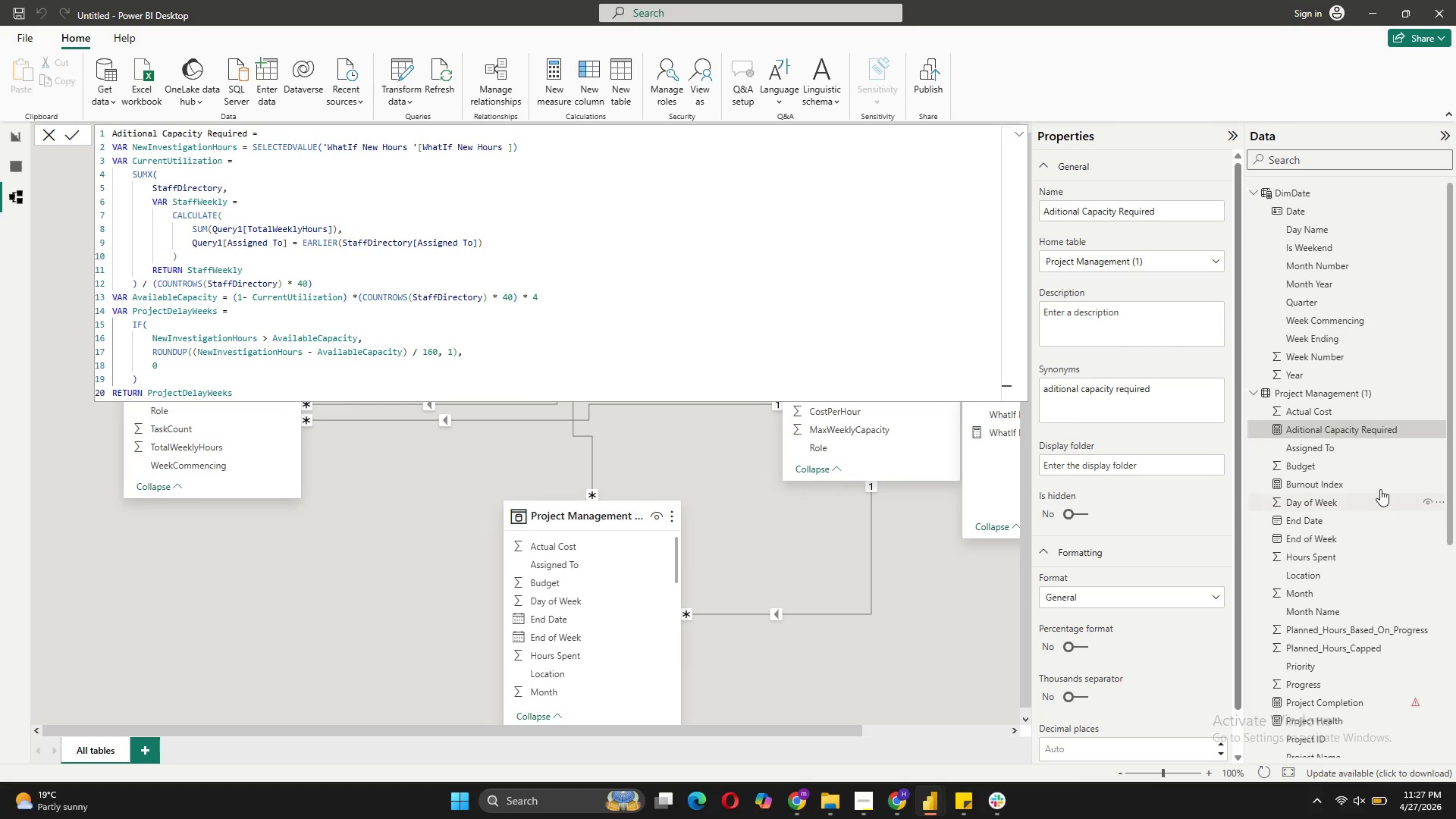 
scroll: coordinate [1373, 441], scroll_direction: down, amount: 4.0
 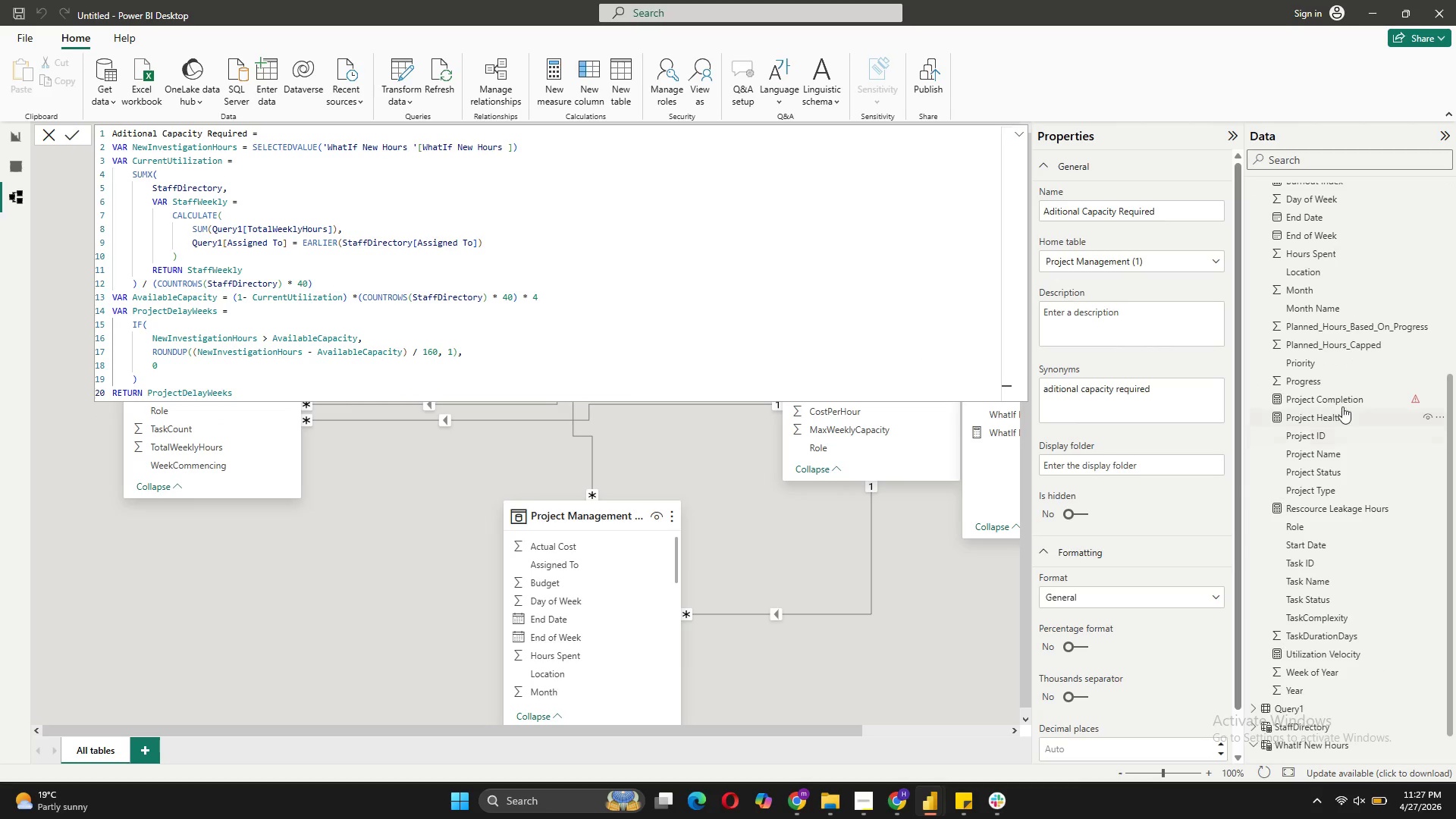 
left_click([1342, 402])
 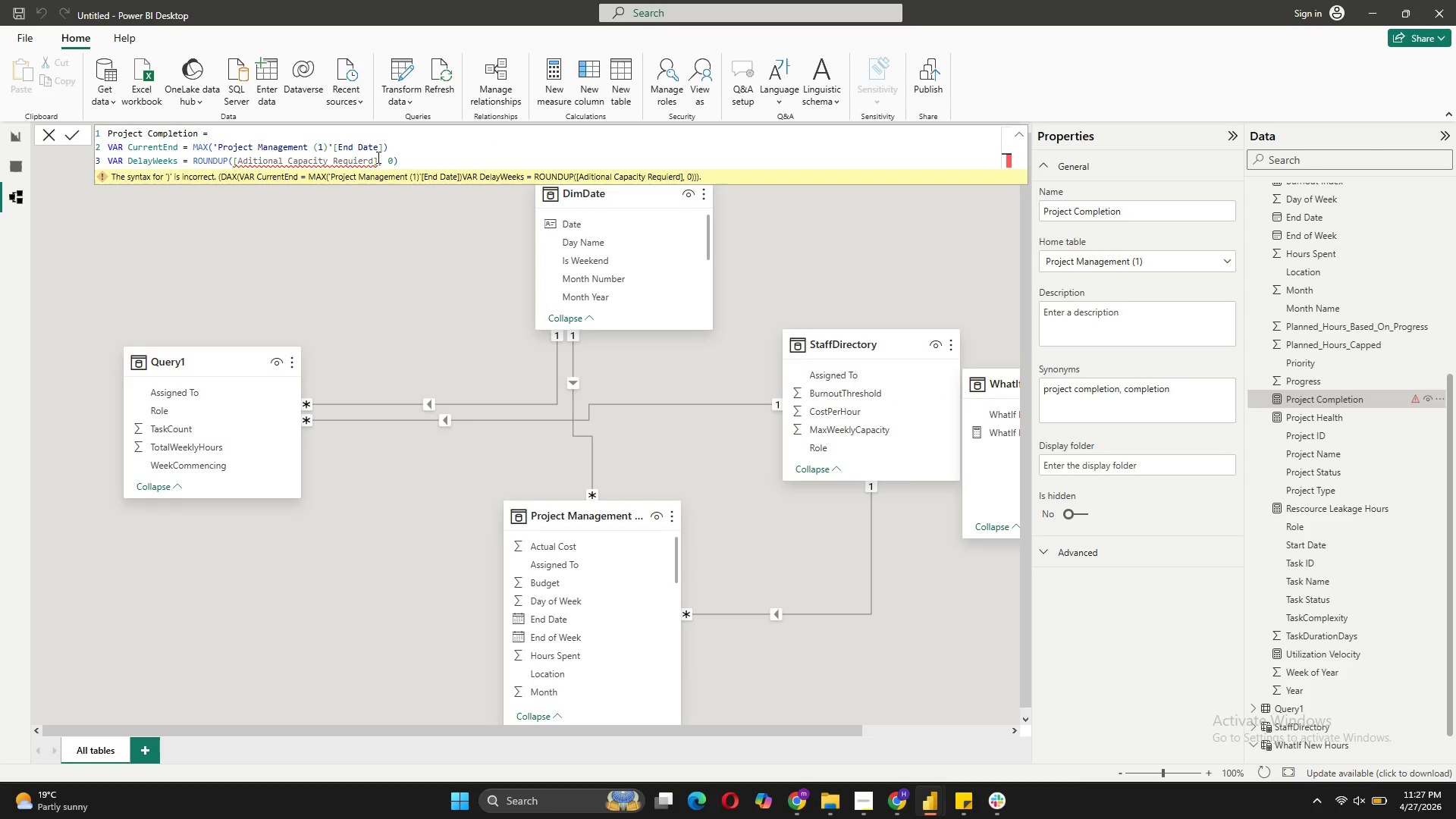 
left_click([367, 161])
 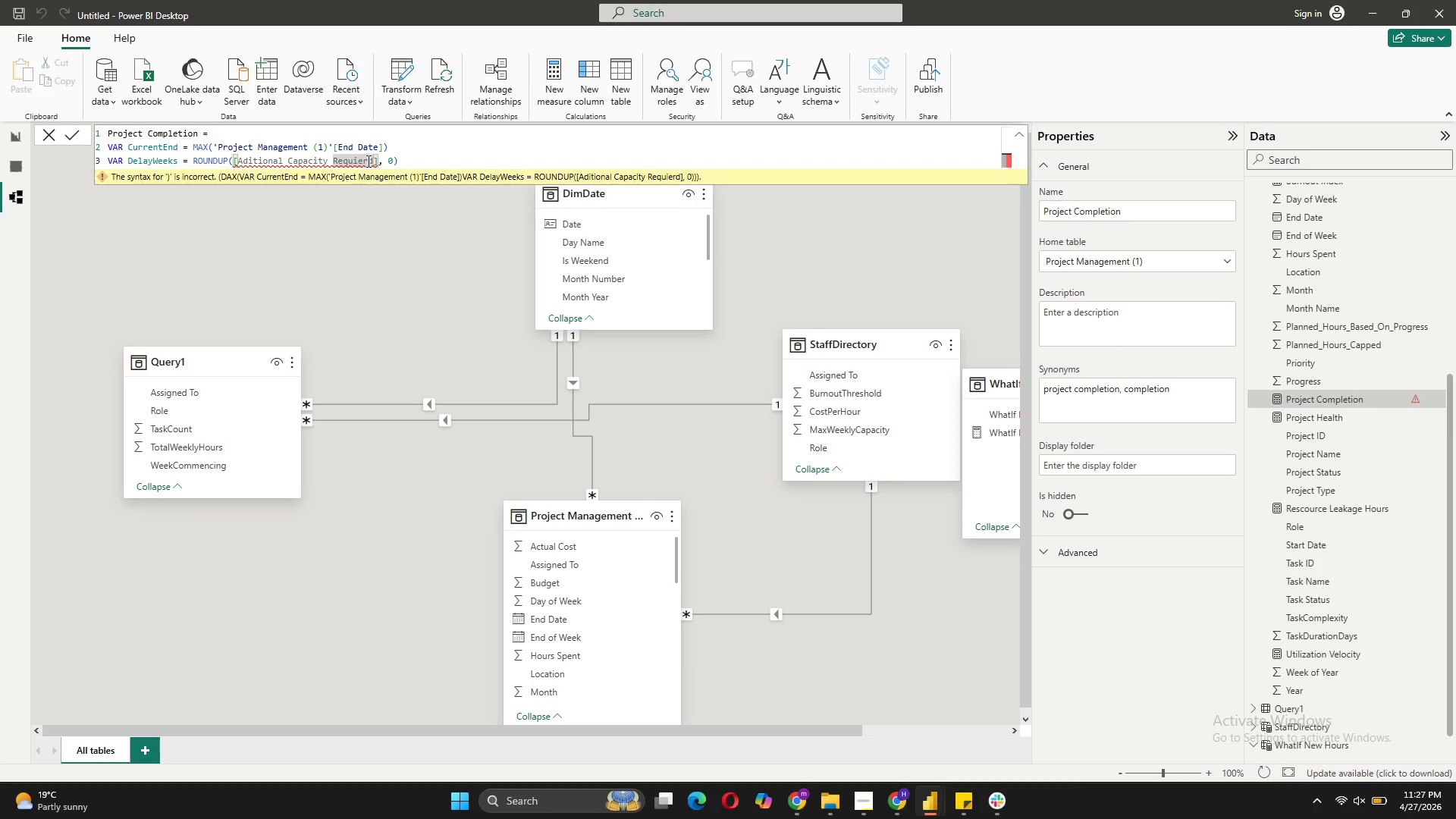 
key(Backspace)
key(Backspace)
type(re)
 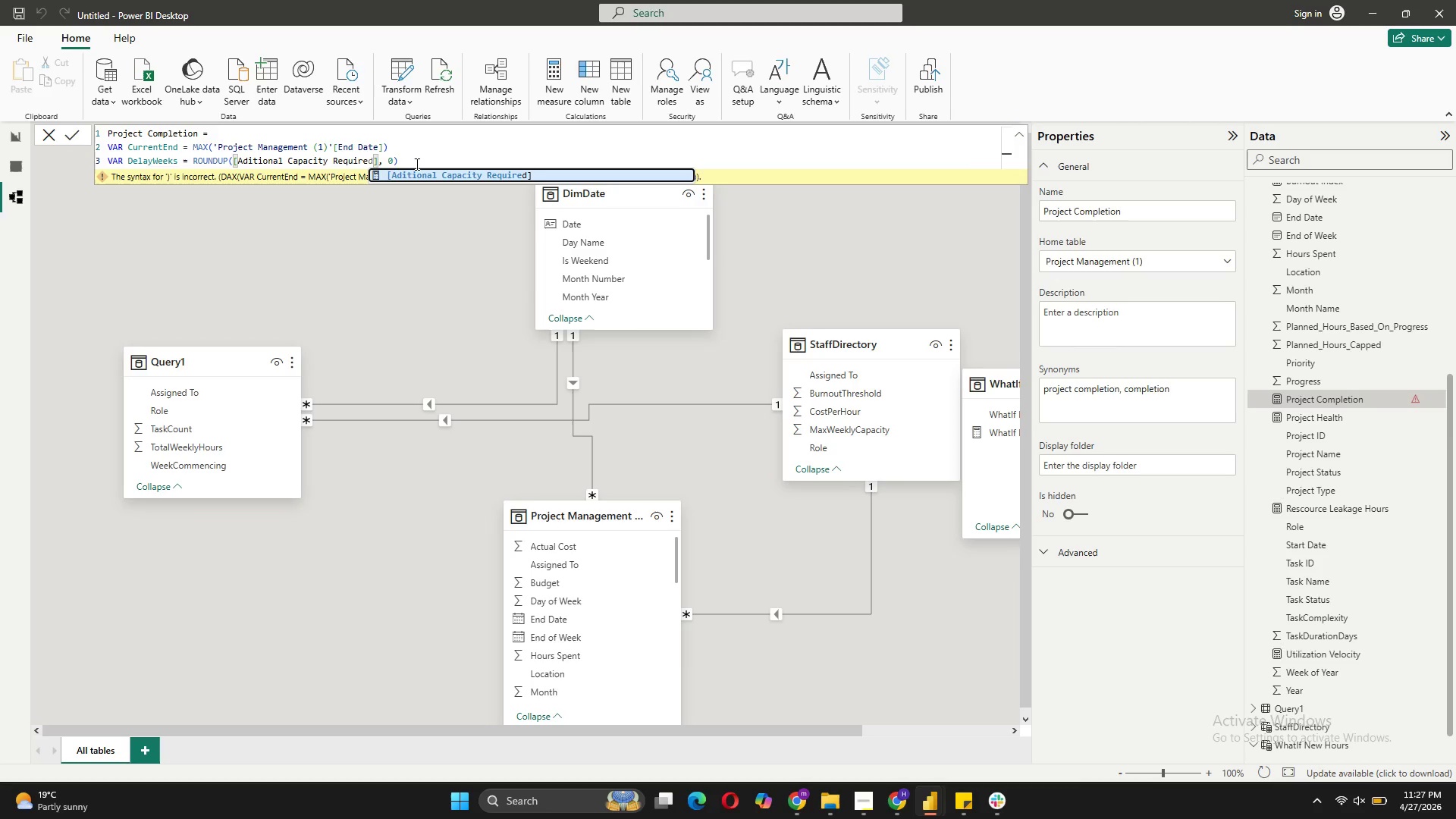 
left_click([410, 161])
 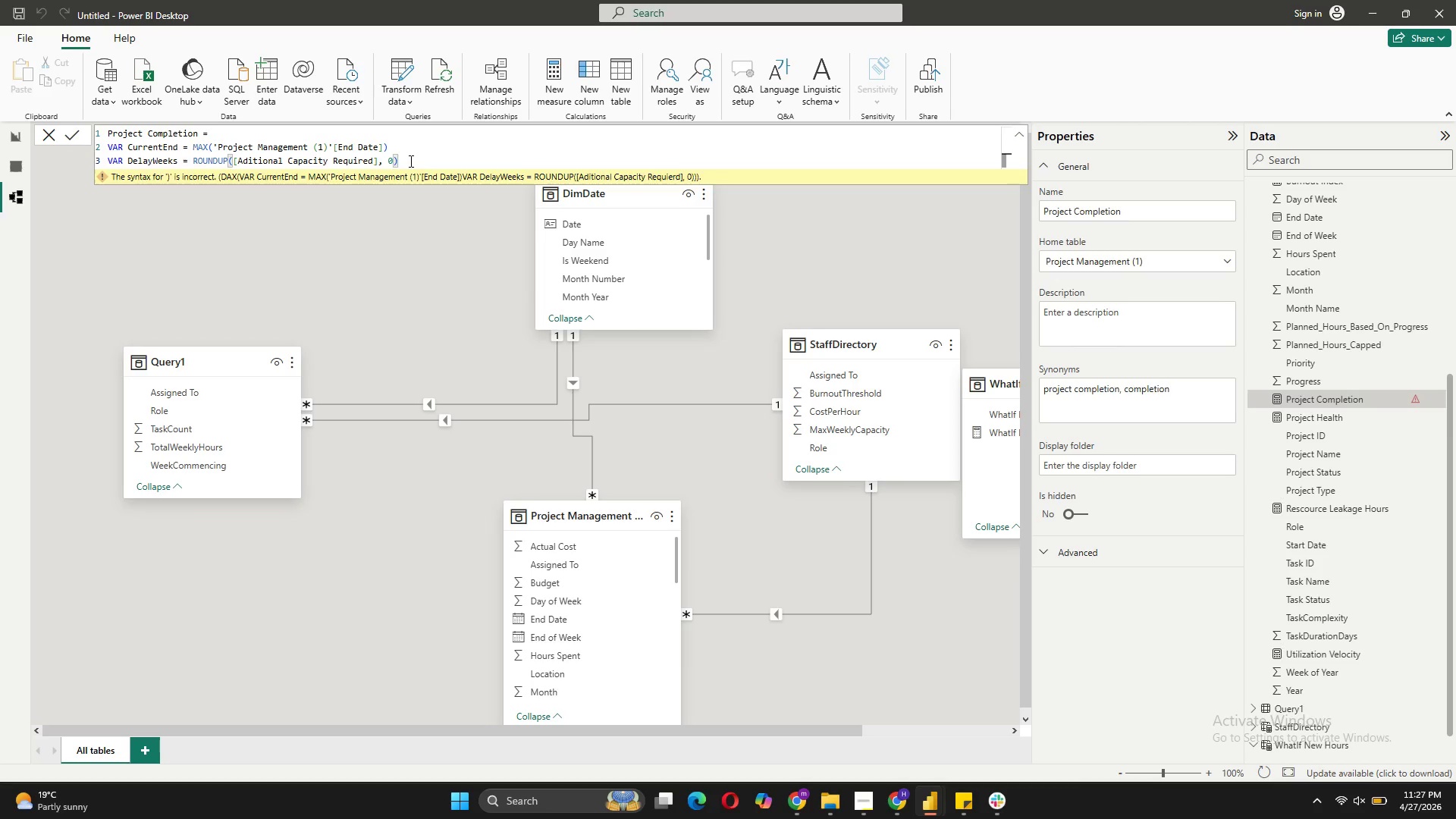 
wait(6.17)
 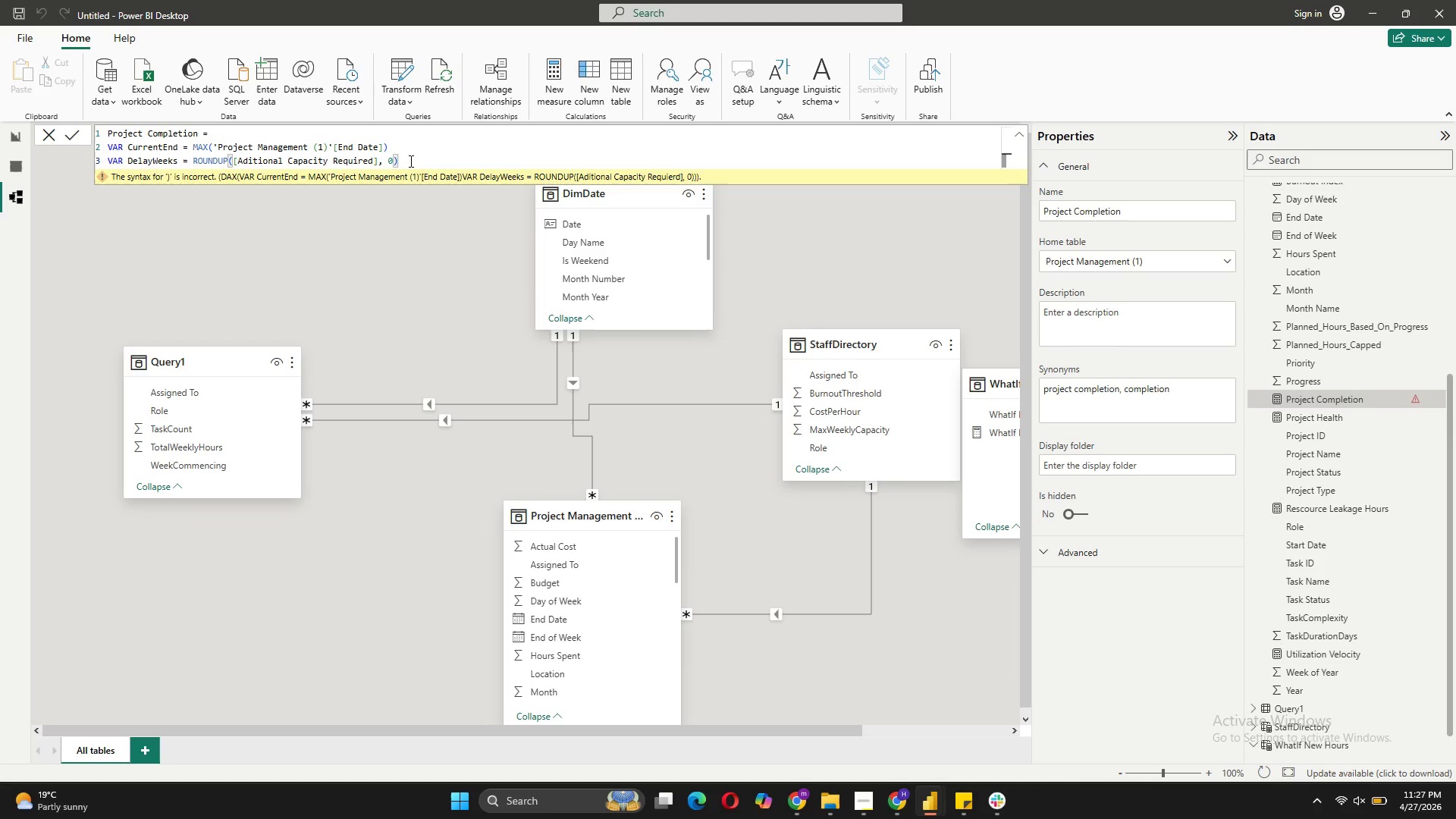 
key(Shift+ShiftRight)
 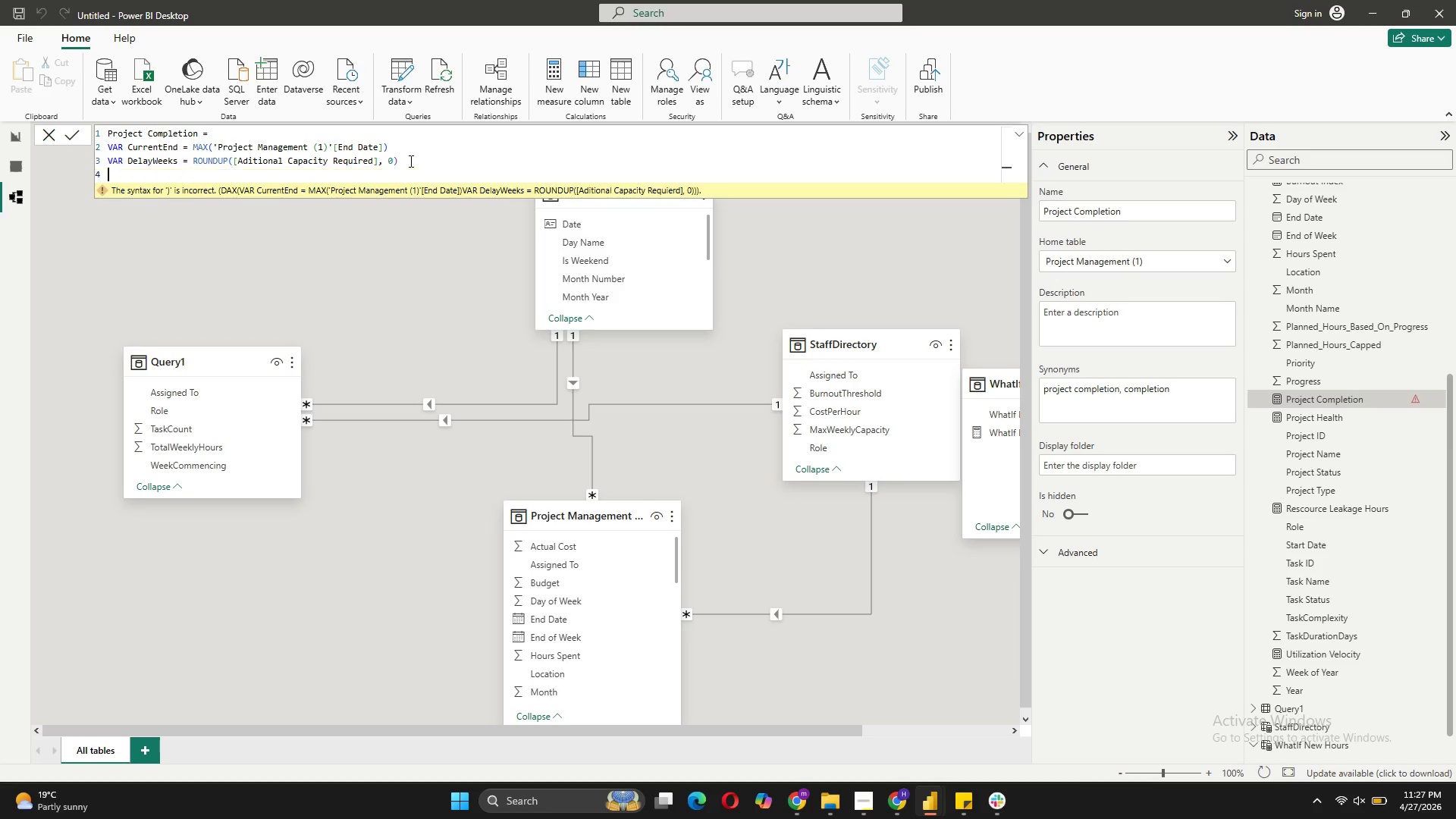 
key(Shift+Enter)
 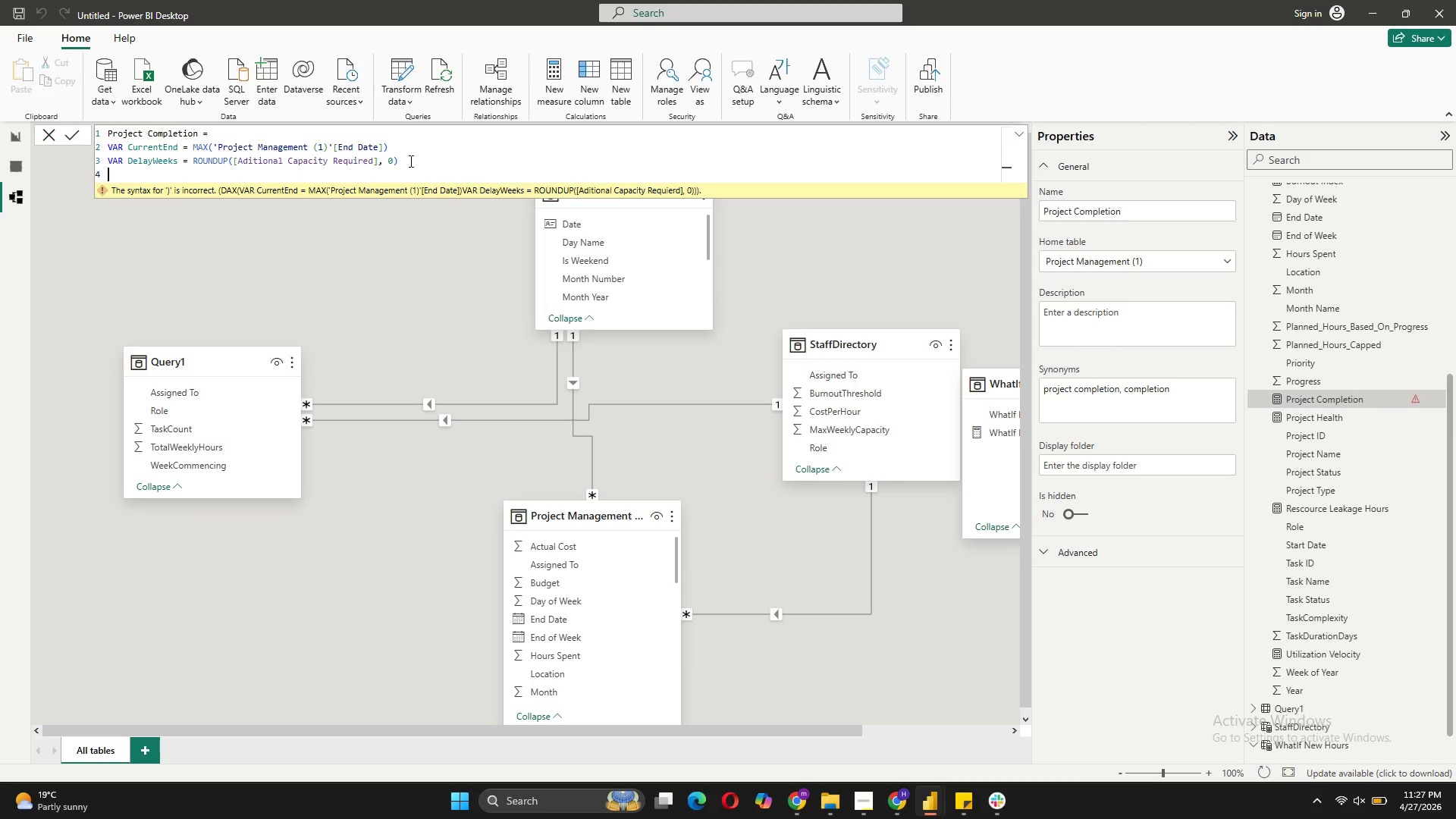 
type(RE)
key(Tab)
 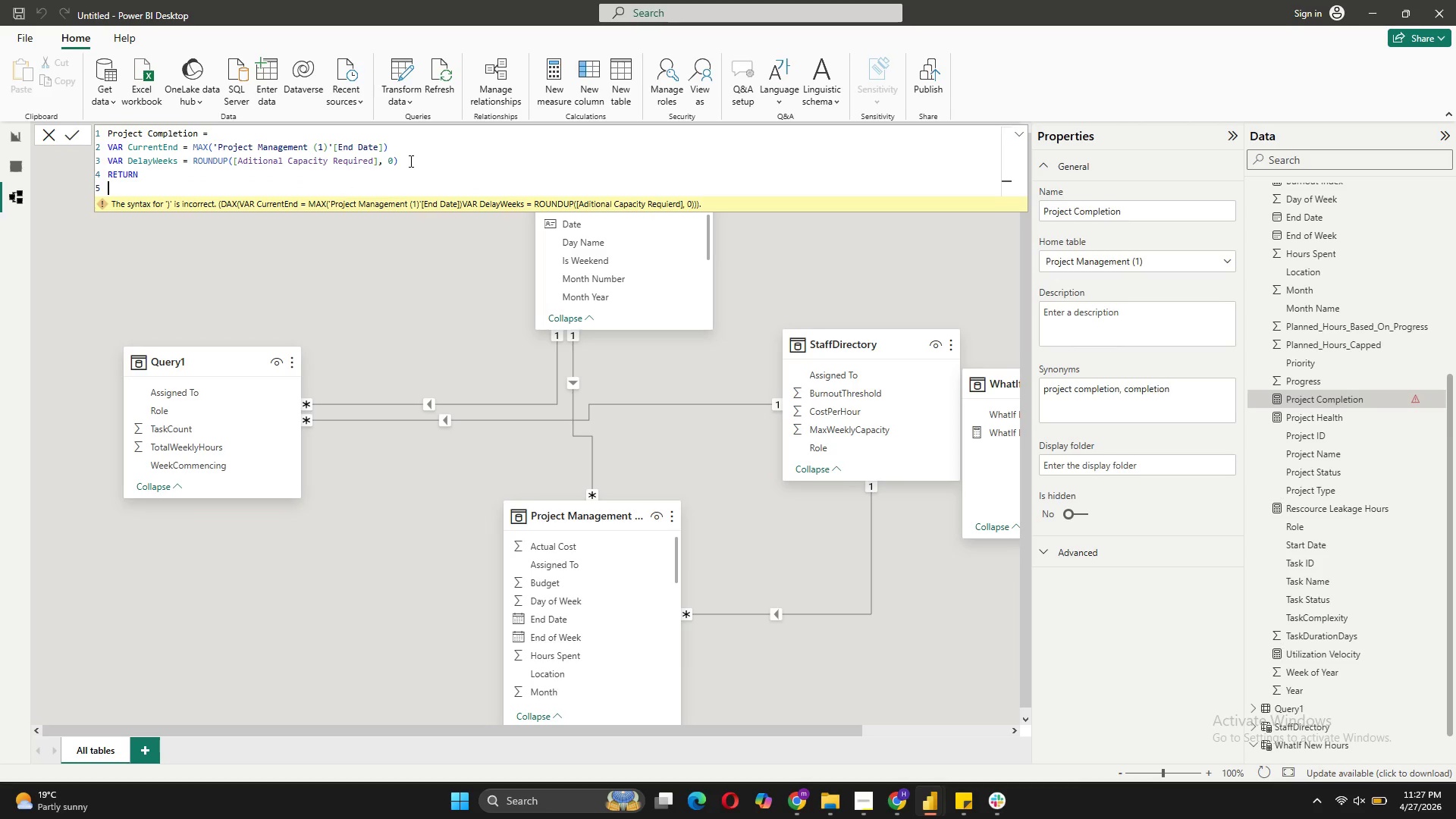 
key(Shift+Enter)
 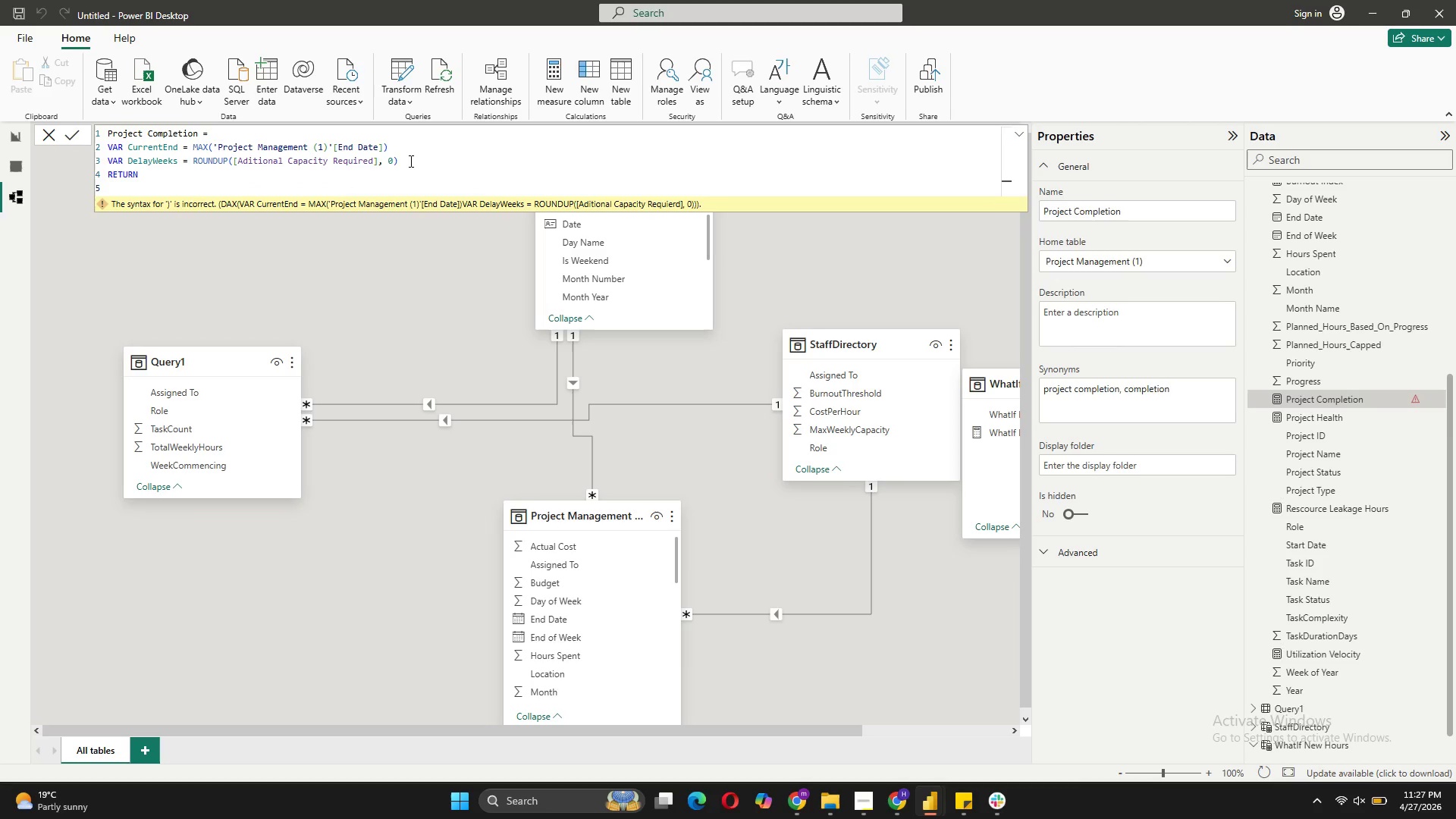 
key(Tab)
type(IF(De)
 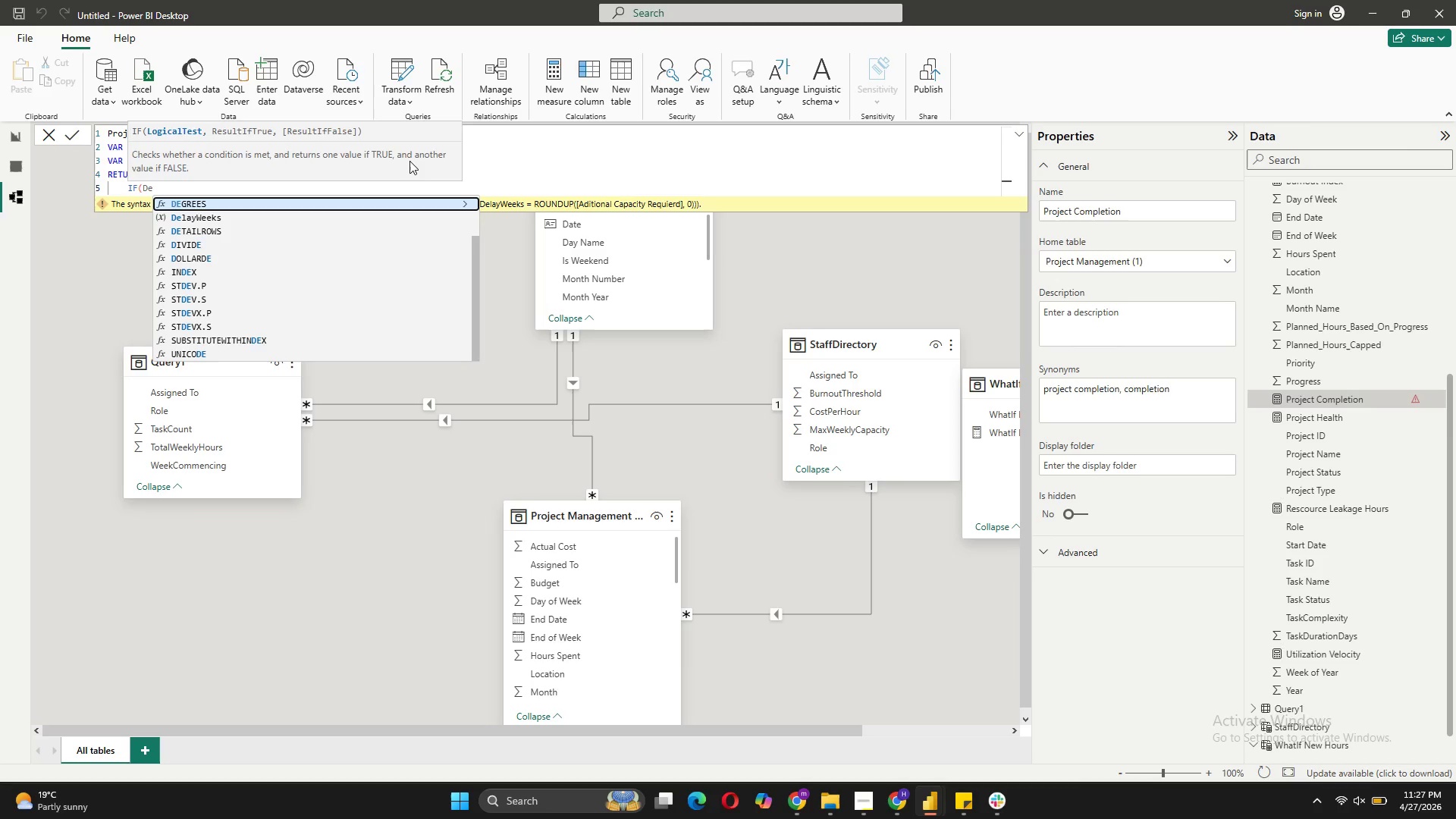 
key(ArrowDown)
 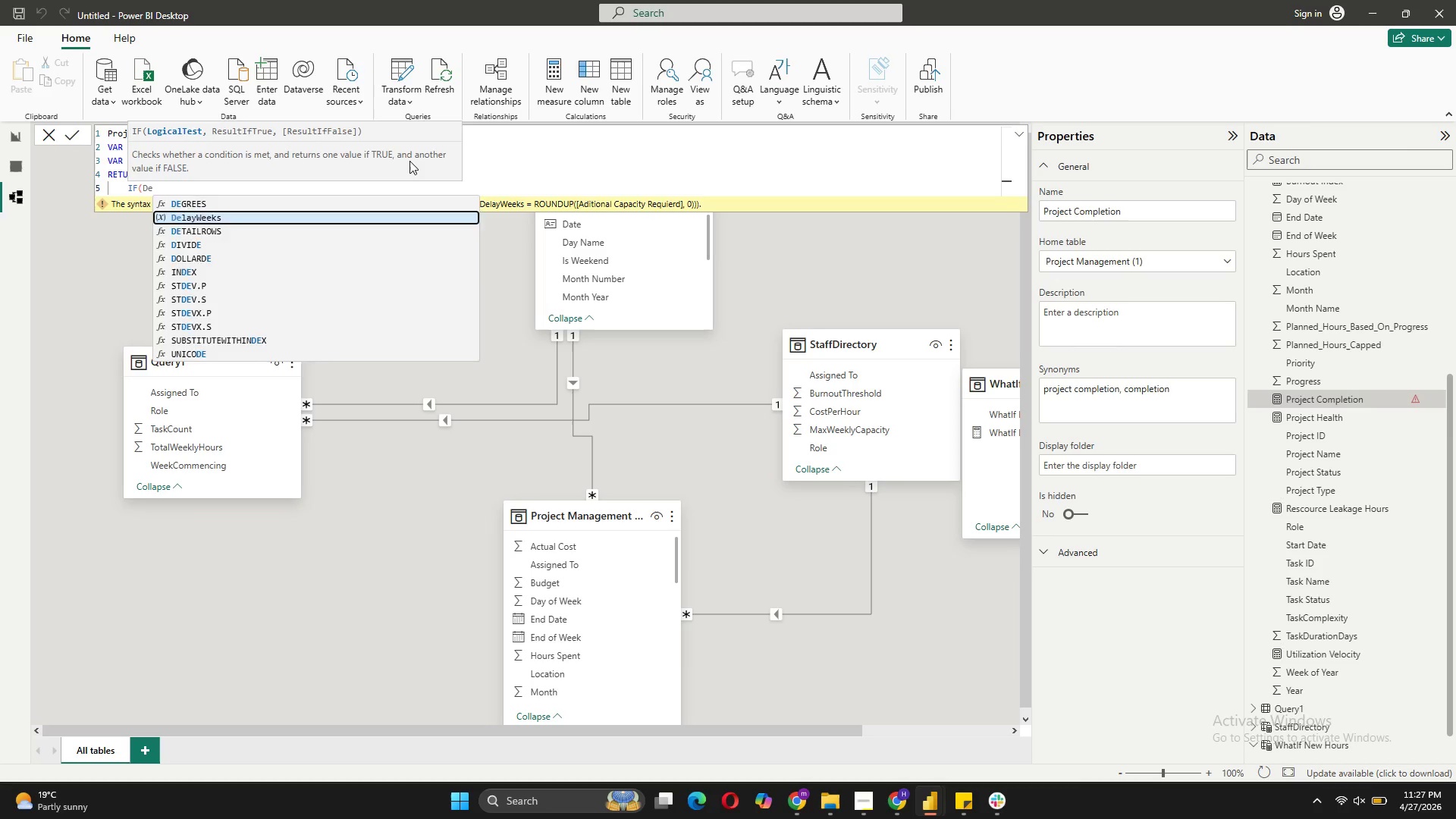 
key(Tab)
 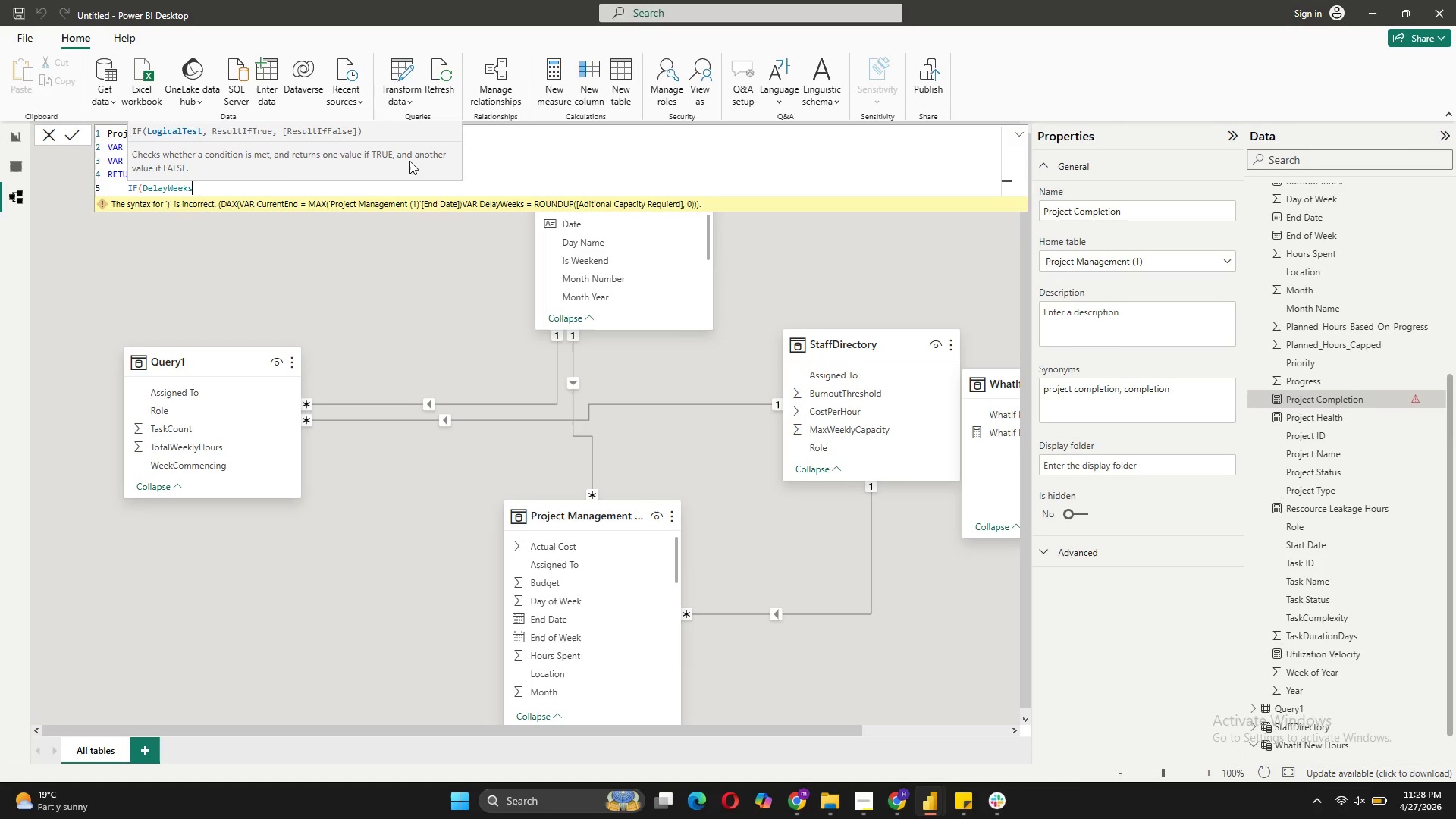 
key(Space)
 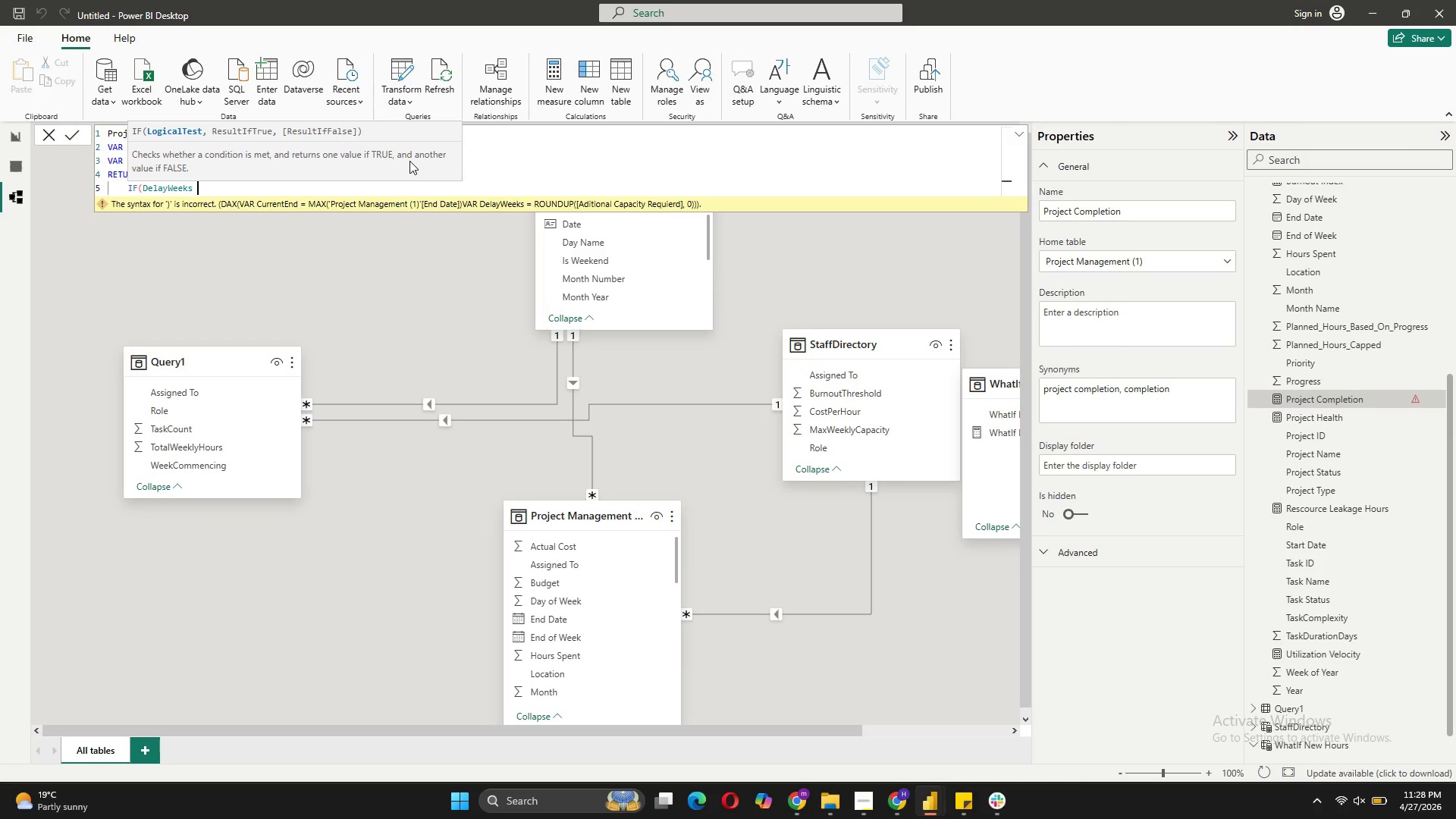 
key(Equal)
 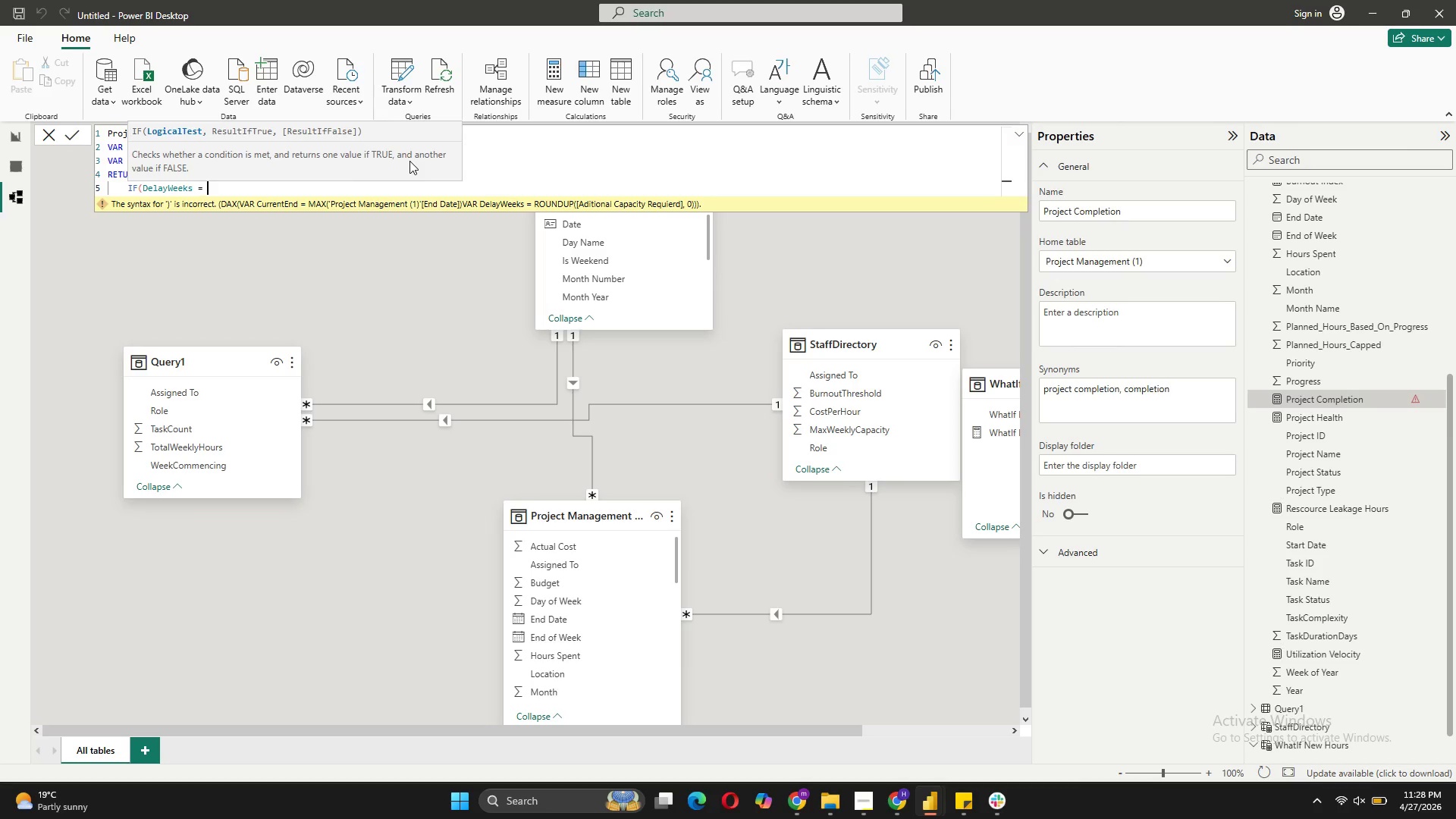 
key(Space)
 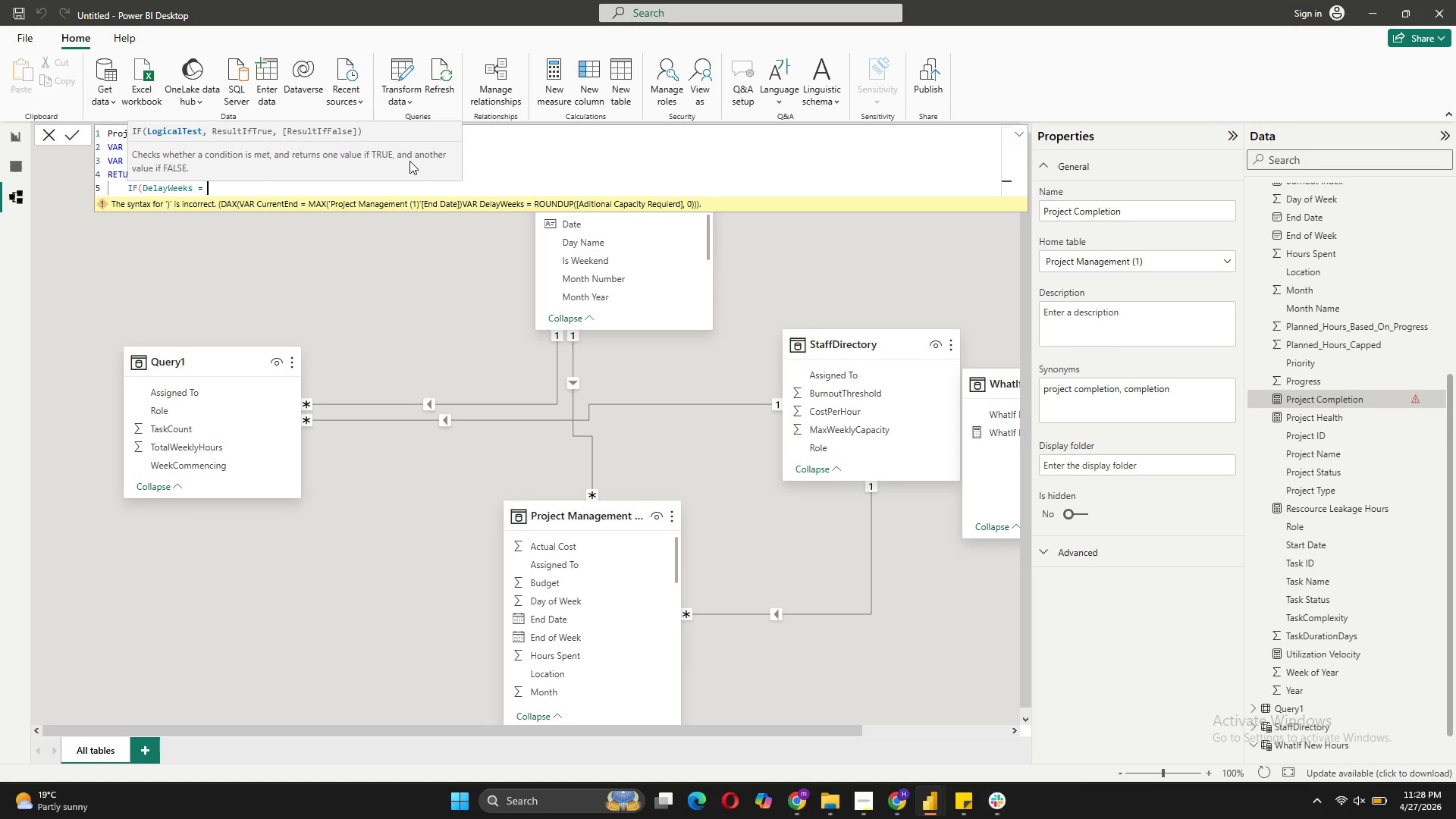 
key(0)
 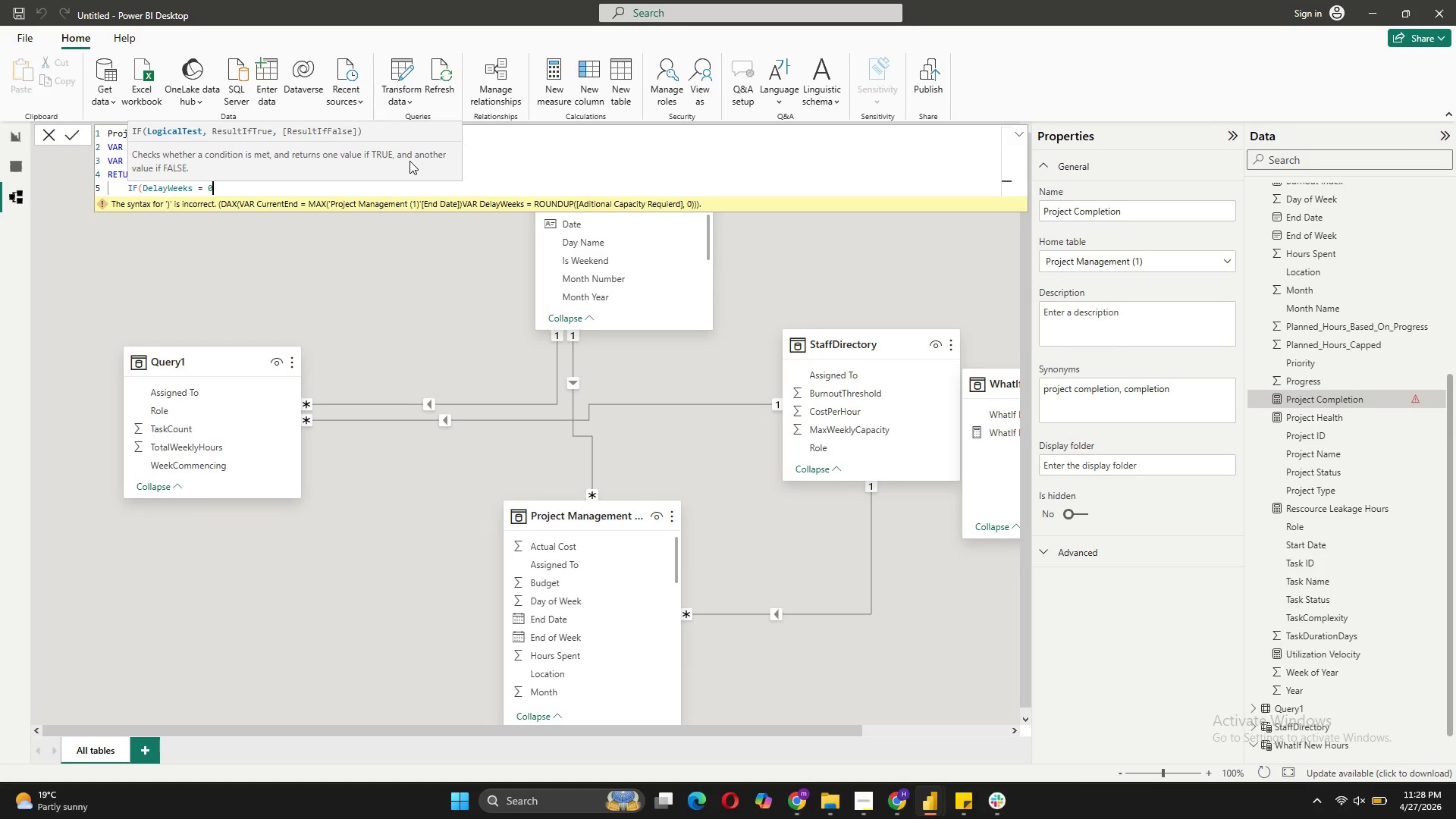 
key(Comma)
 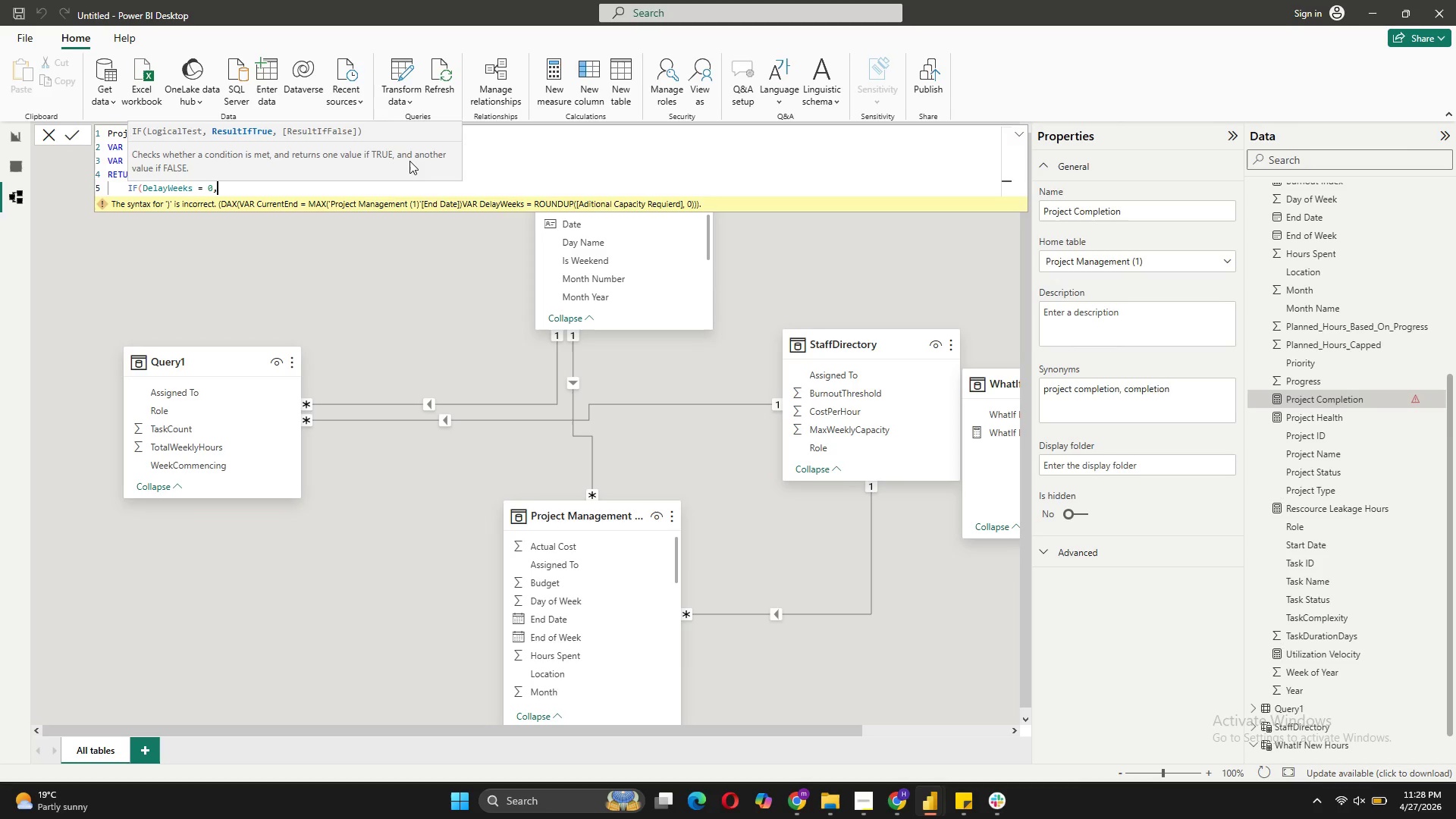 
key(Shift+ShiftRight)
 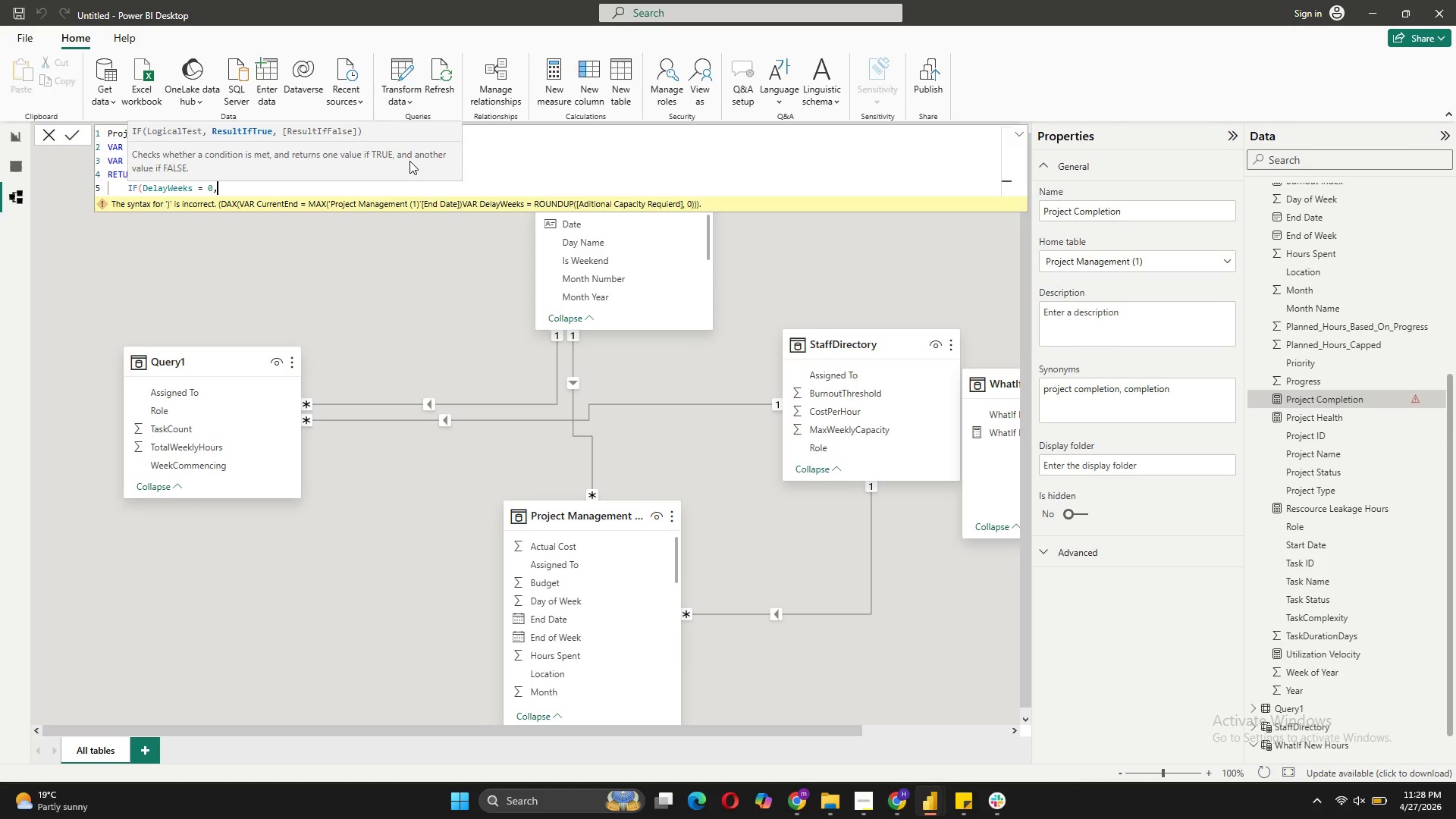 
key(Shift+Enter)
 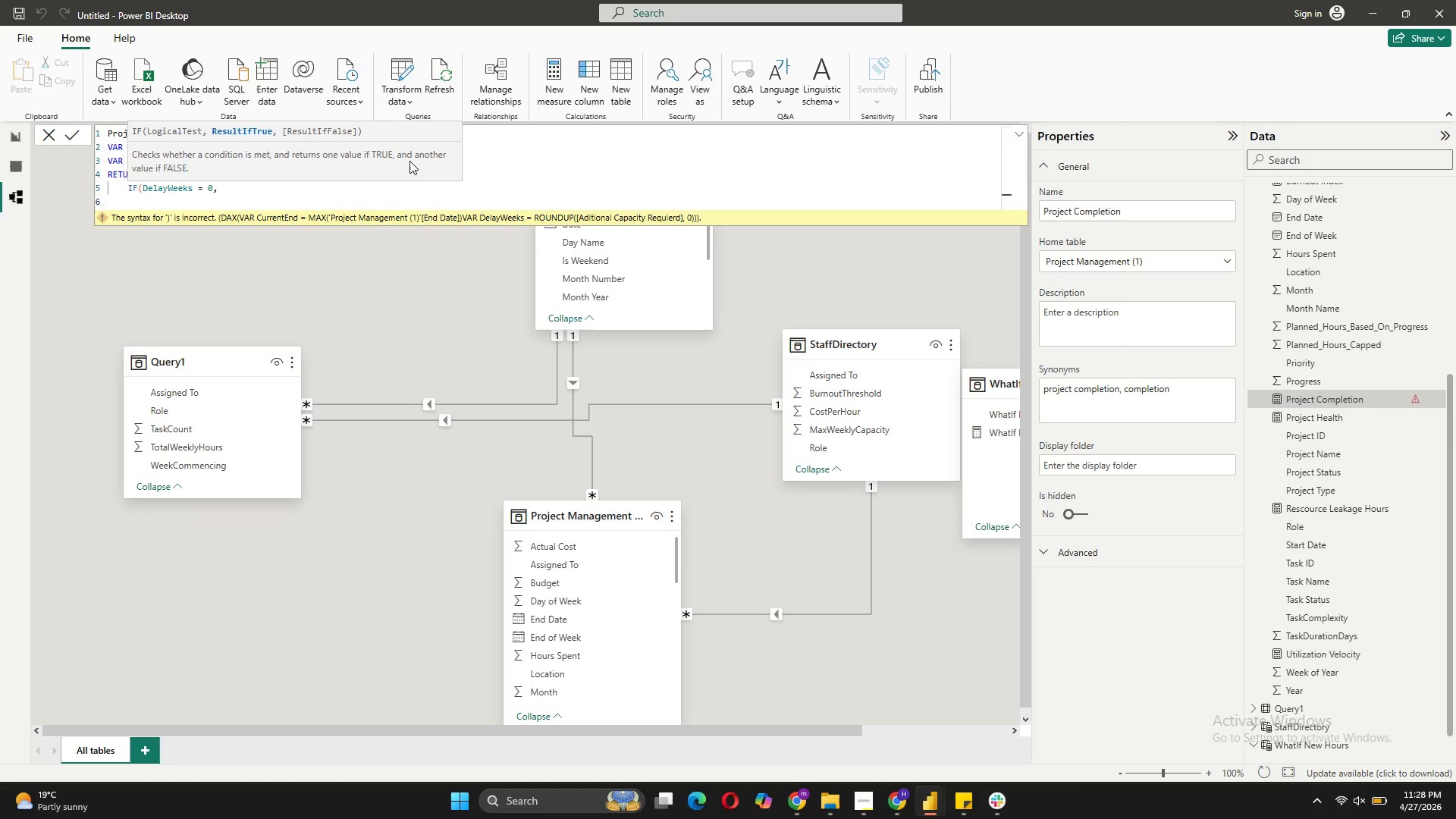 
key(Tab)
type(Cure)
key(Backspace)
 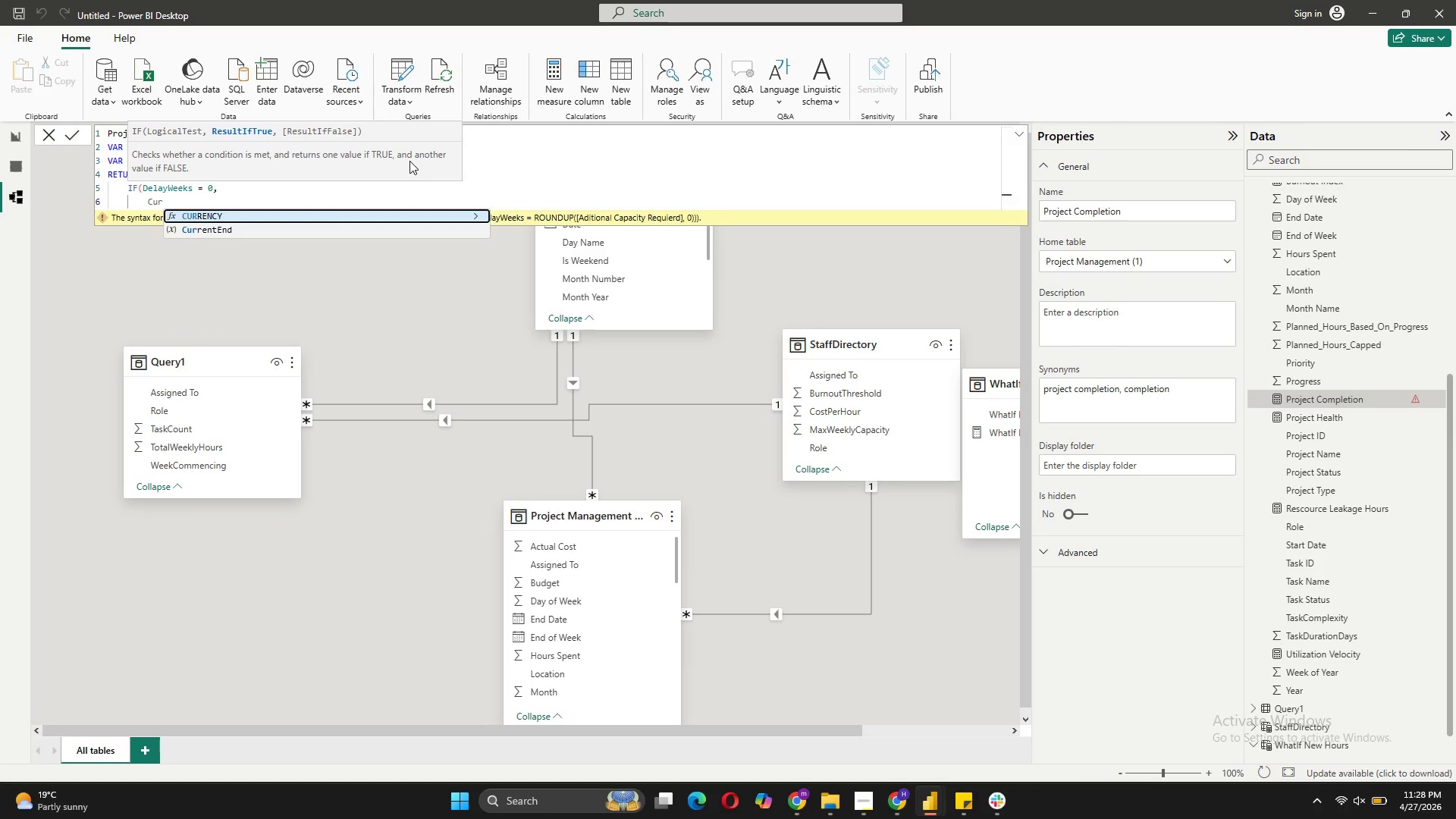 
key(ArrowUp)
 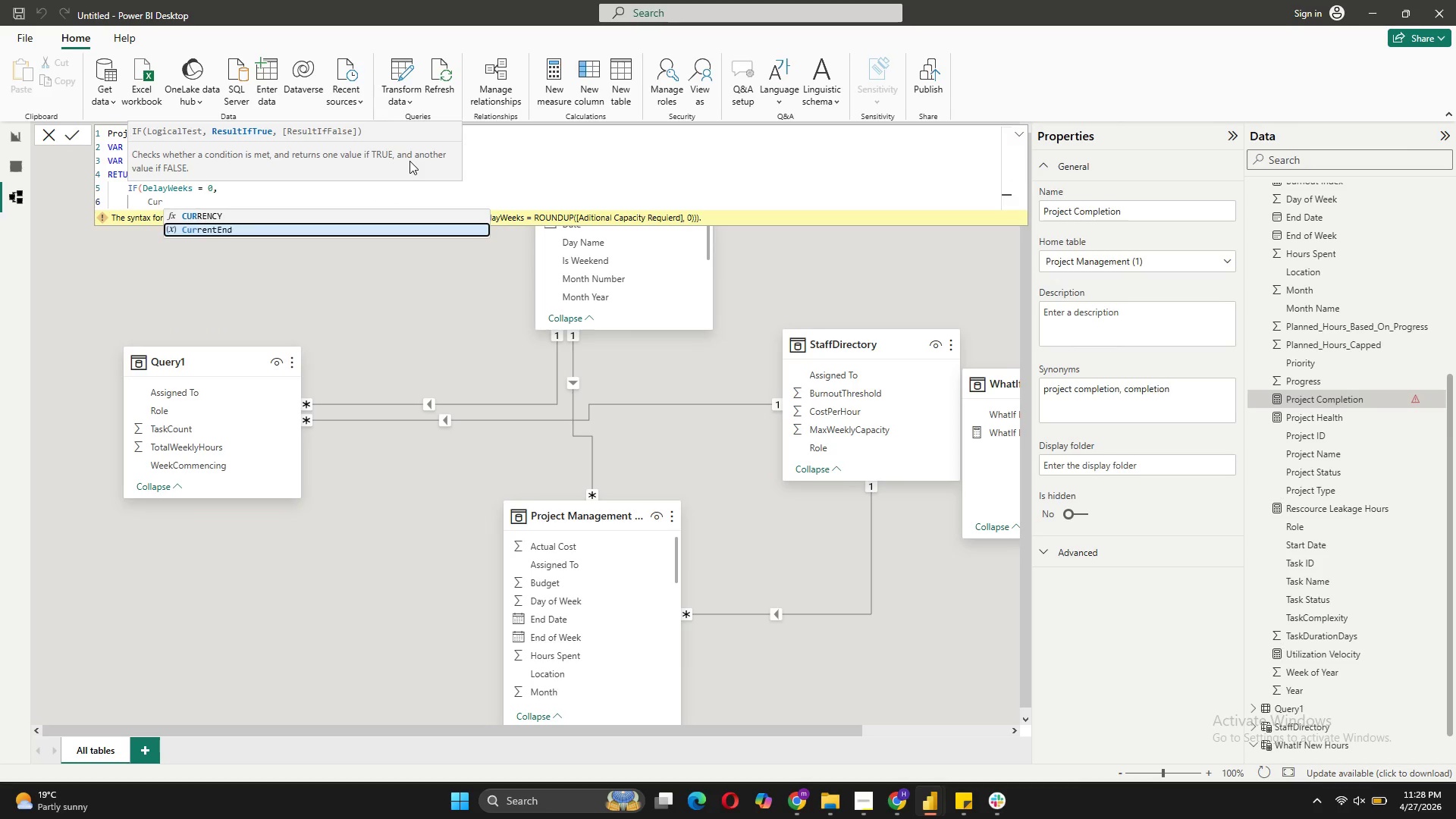 
key(Tab)
 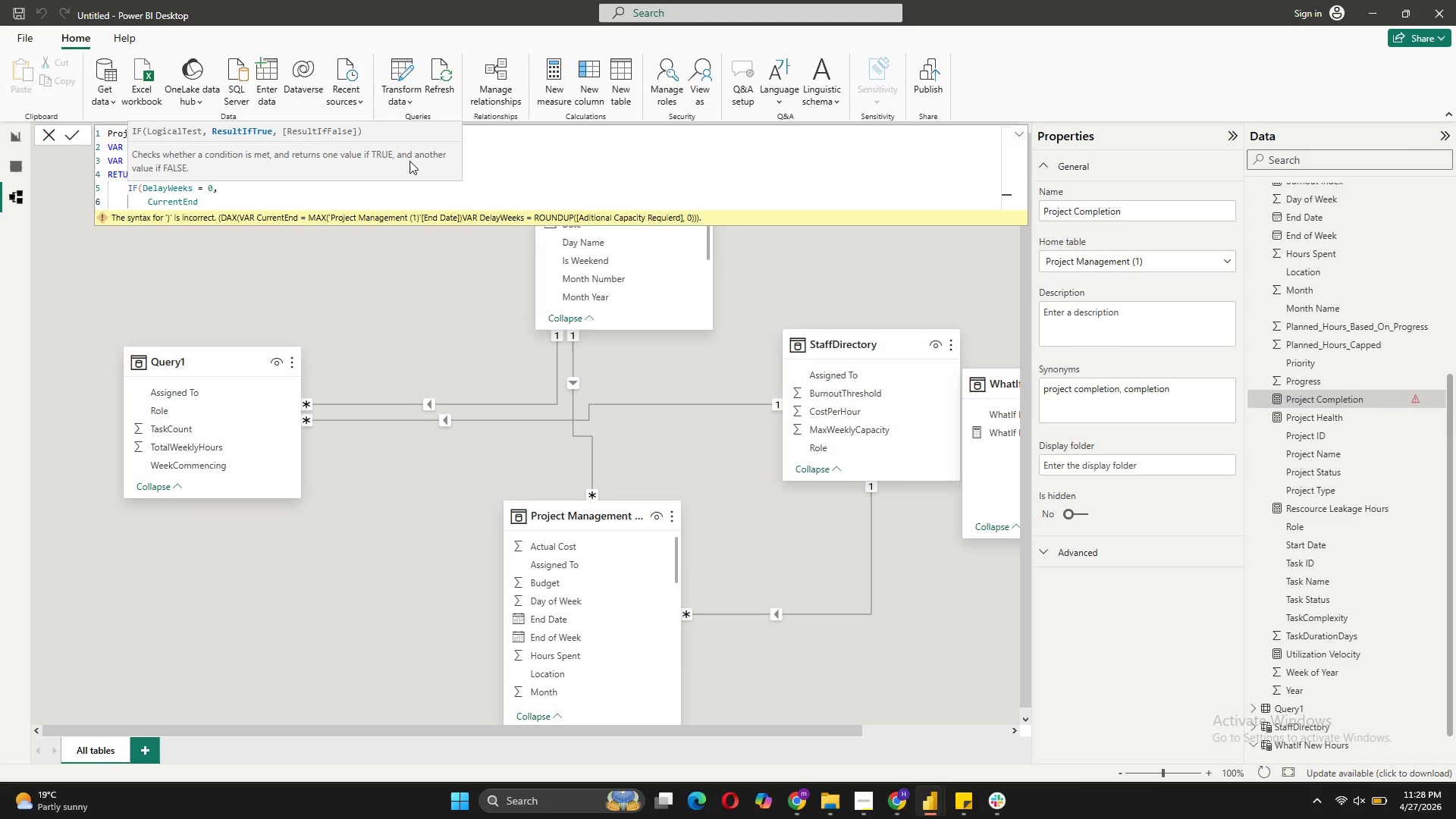 
key(Comma)
 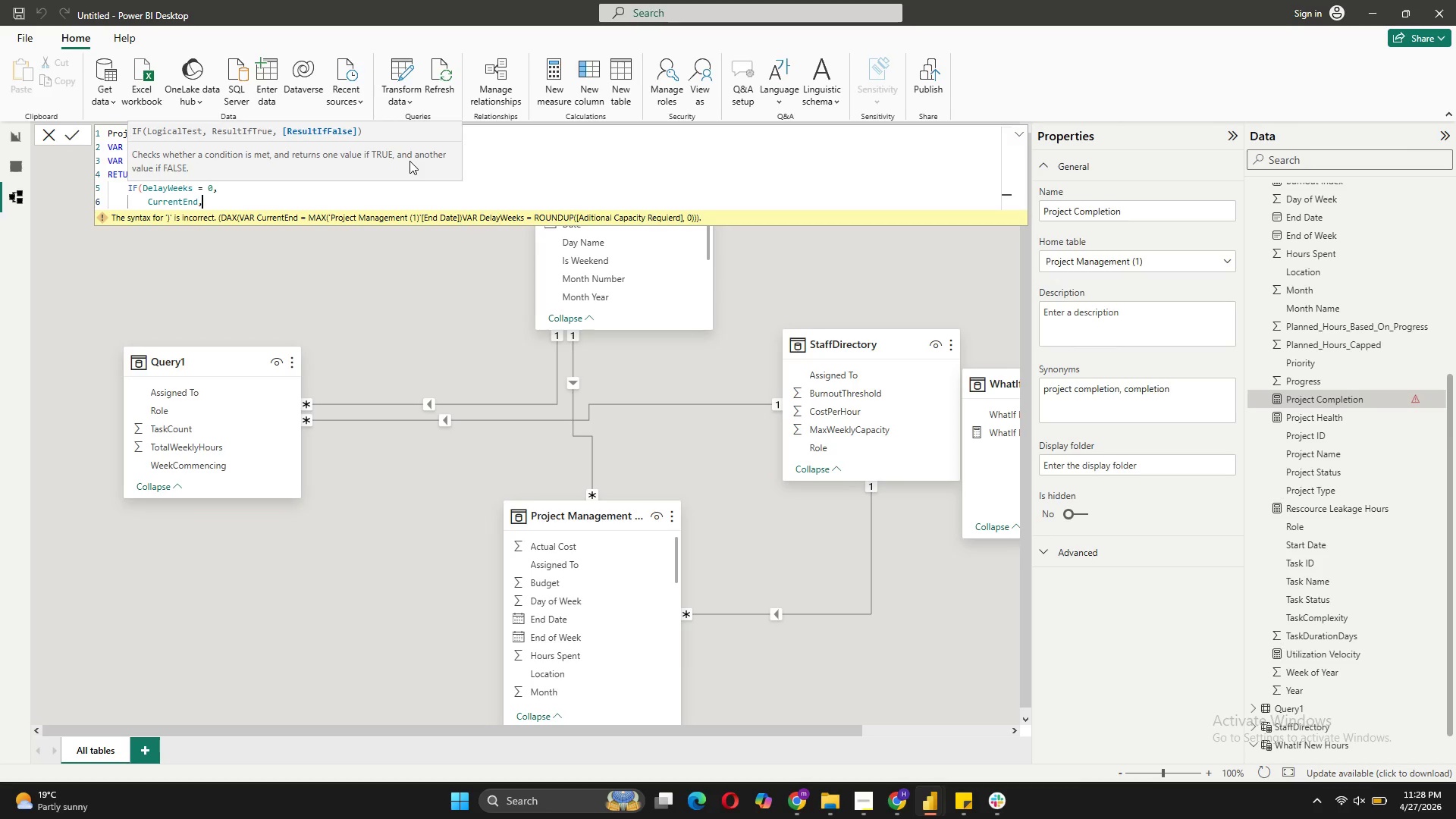 
key(Shift+ShiftRight)
 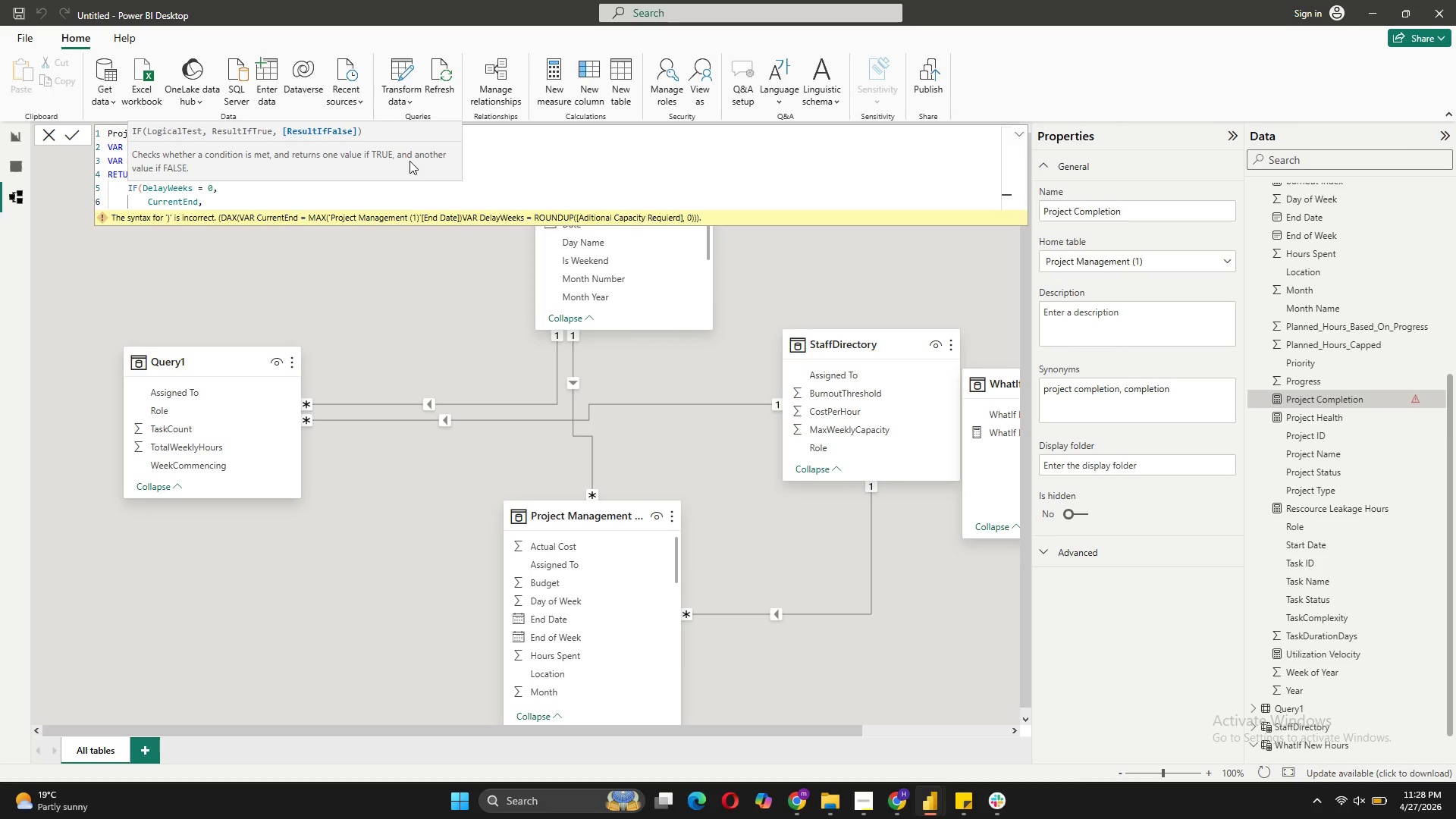 
key(Shift+Enter)
 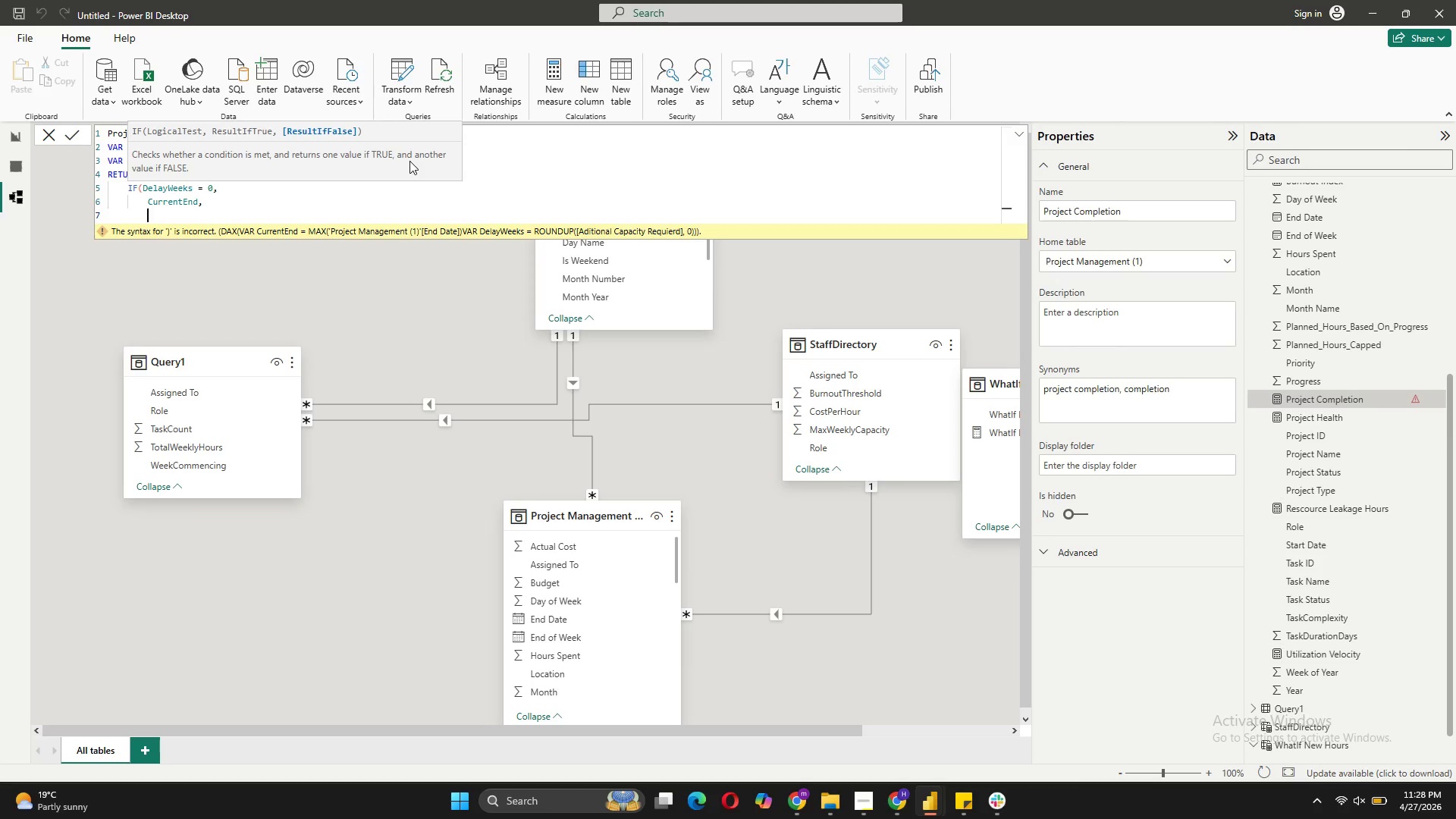 
type(edate(Cueew)
key(Backspace)
key(Backspace)
key(Backspace)
type(ren)
key(Backspace)
key(Backspace)
type(r)
 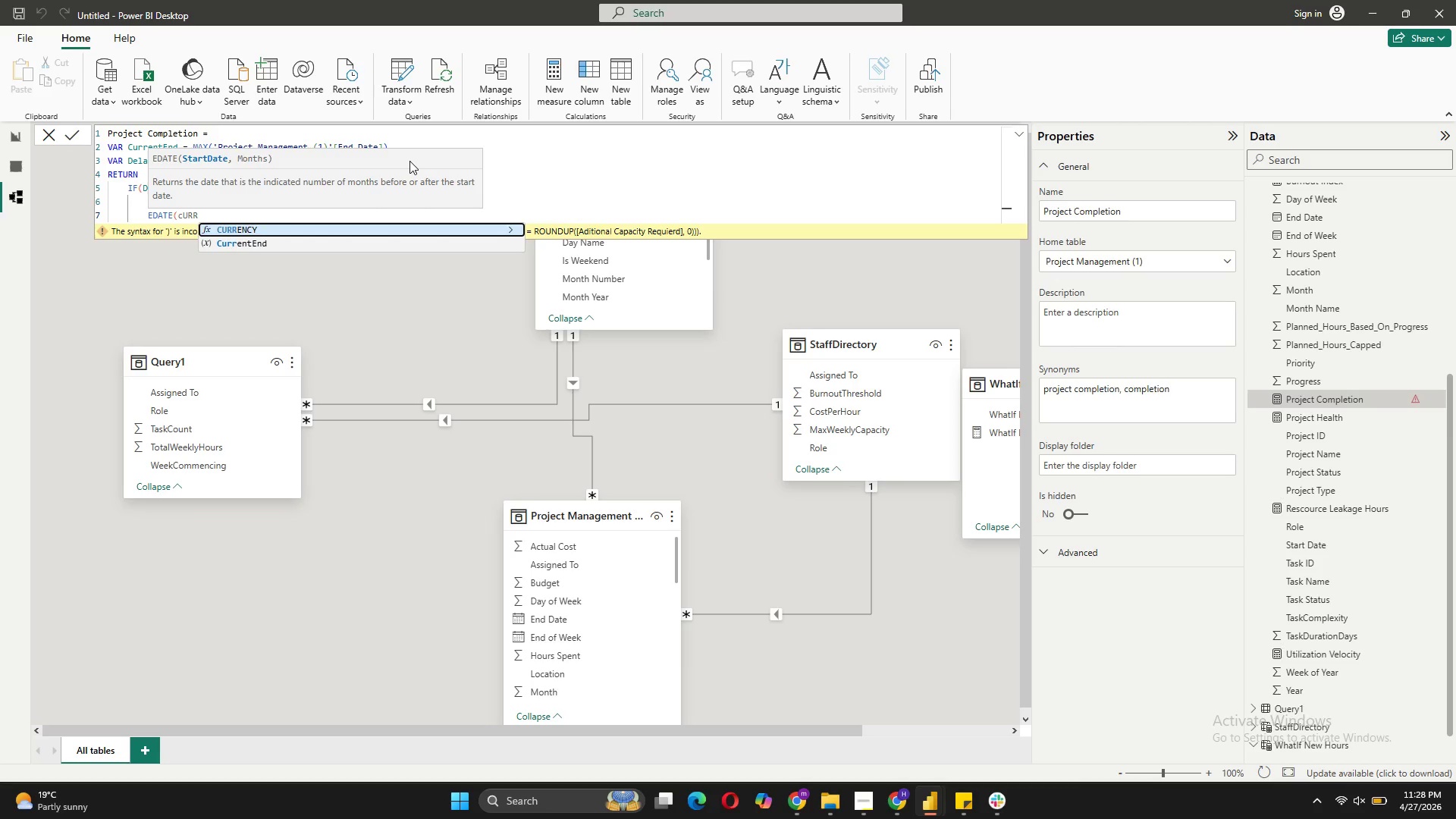 
key(ArrowDown)
 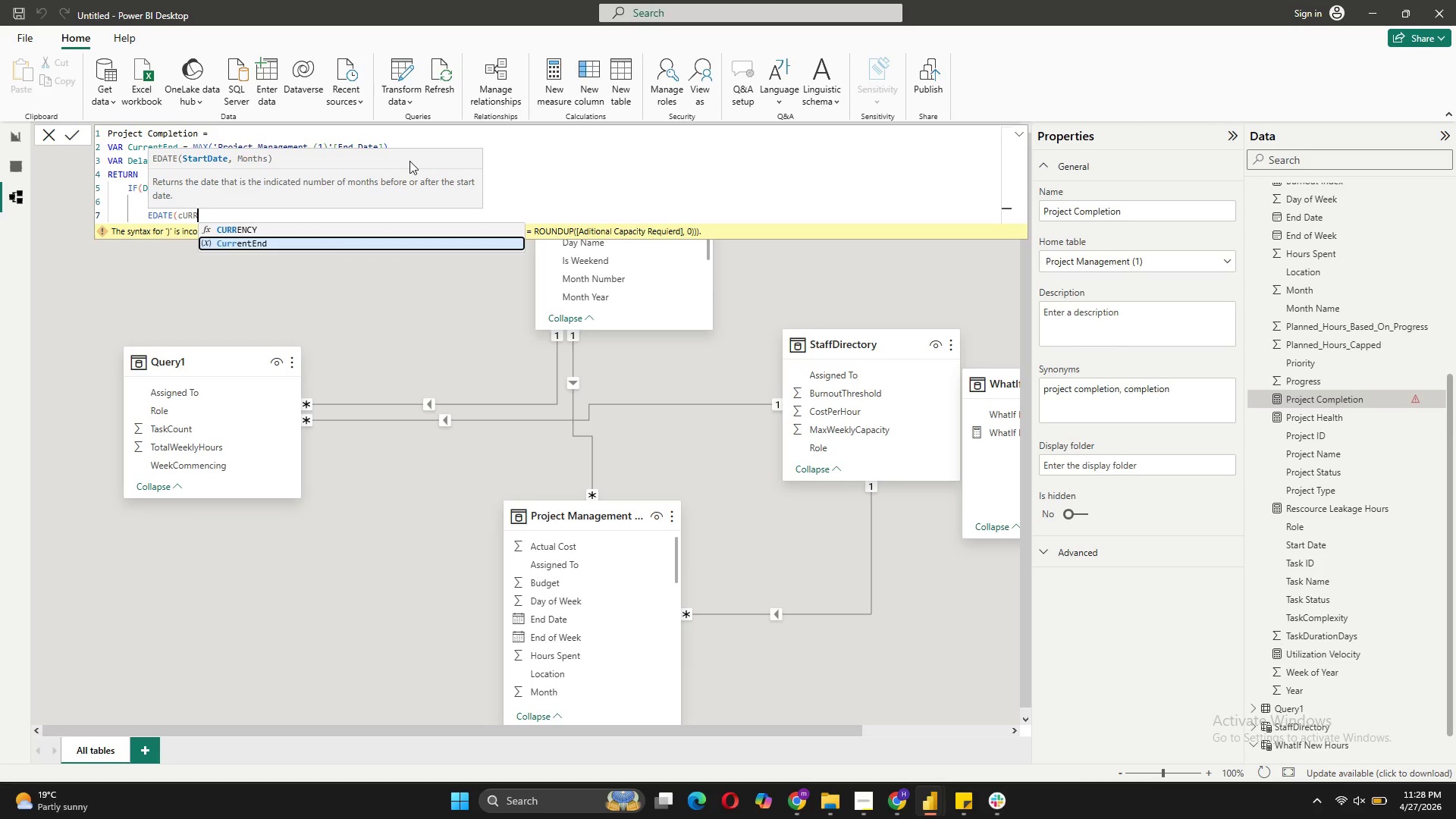 
key(Tab)
type(, Delay)
key(Tab)
type())
 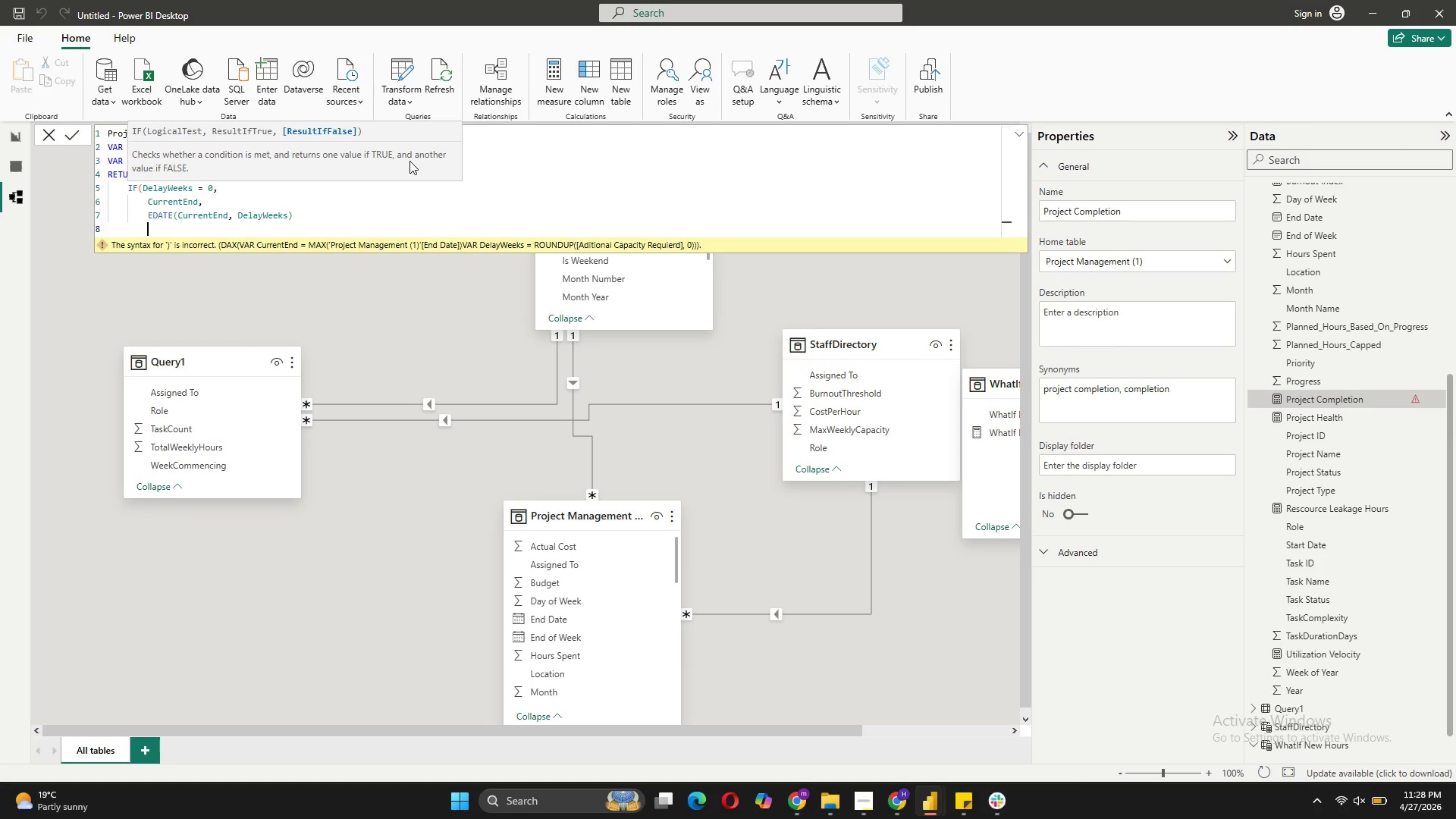 
 